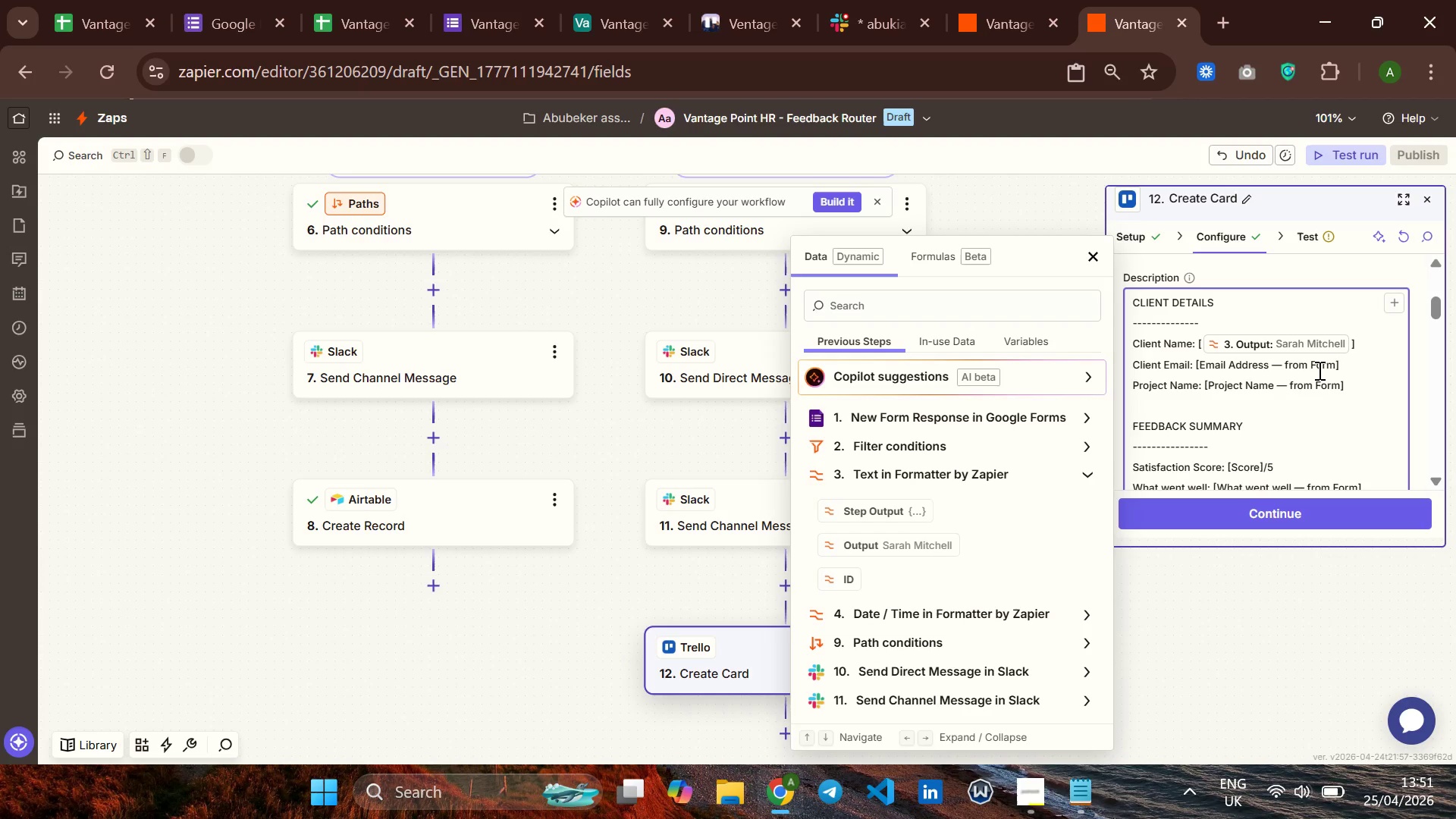 
key(Backspace)
 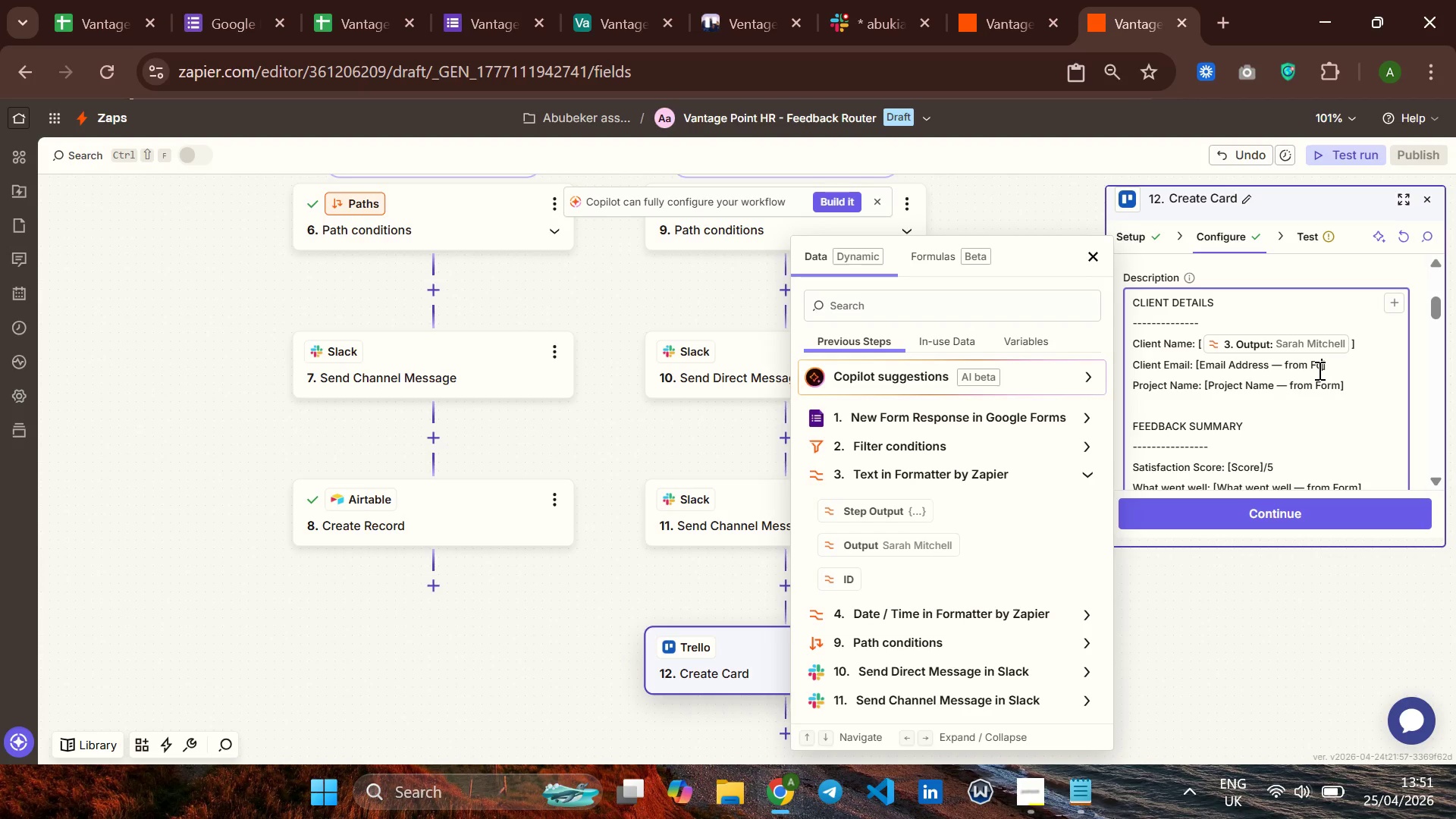 
key(Backspace)
 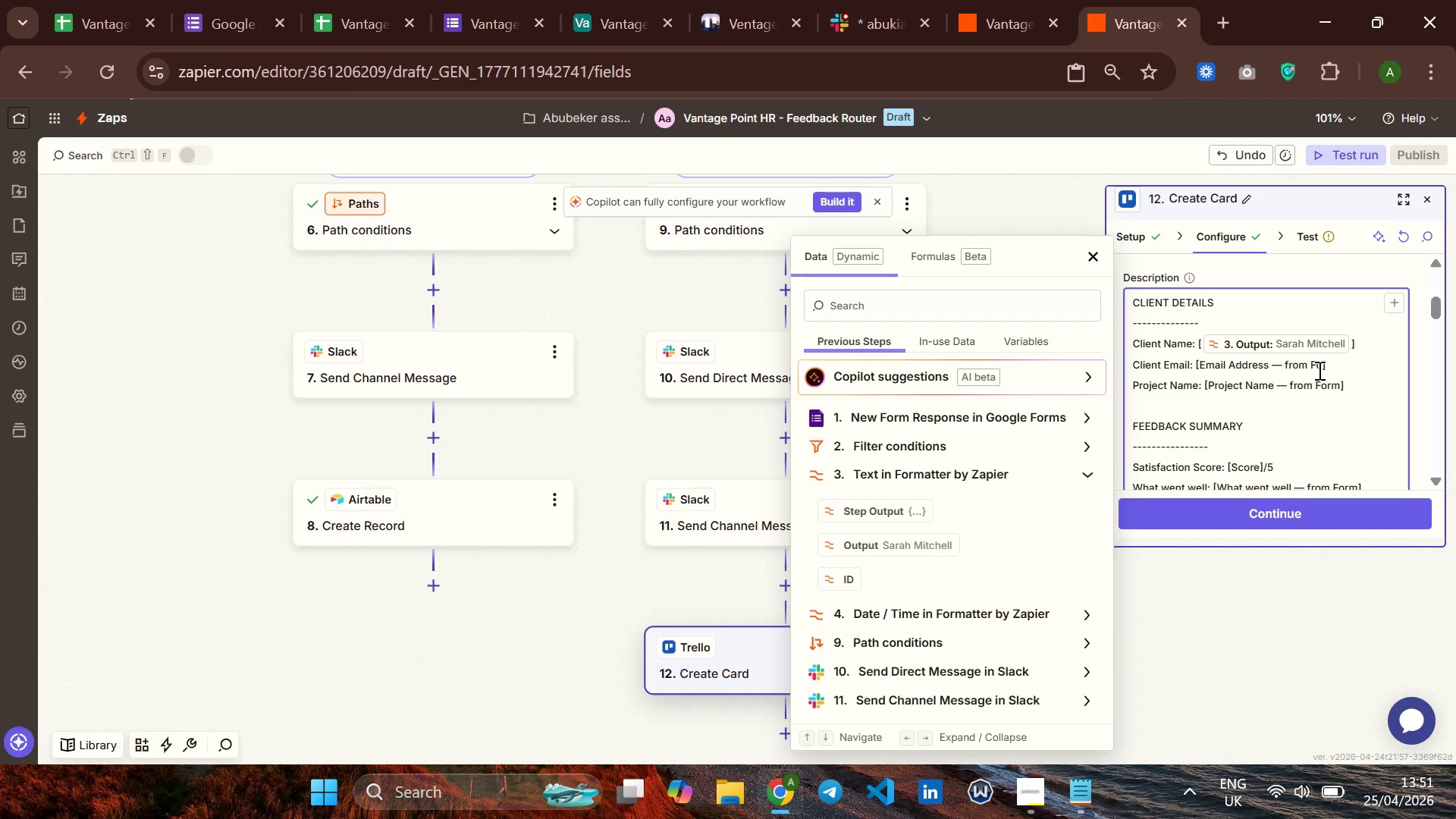 
key(Backspace)
 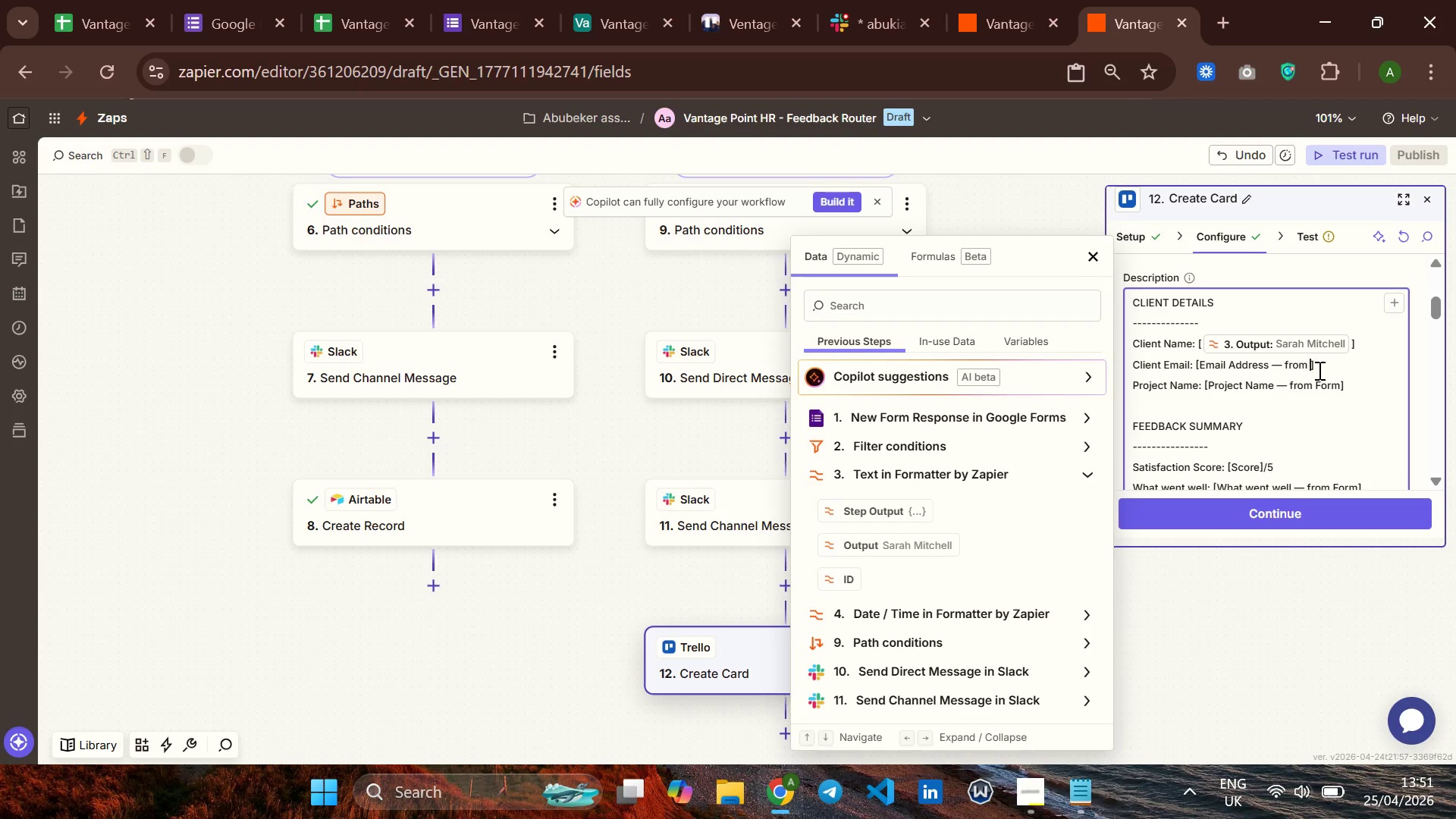 
key(Backspace)
 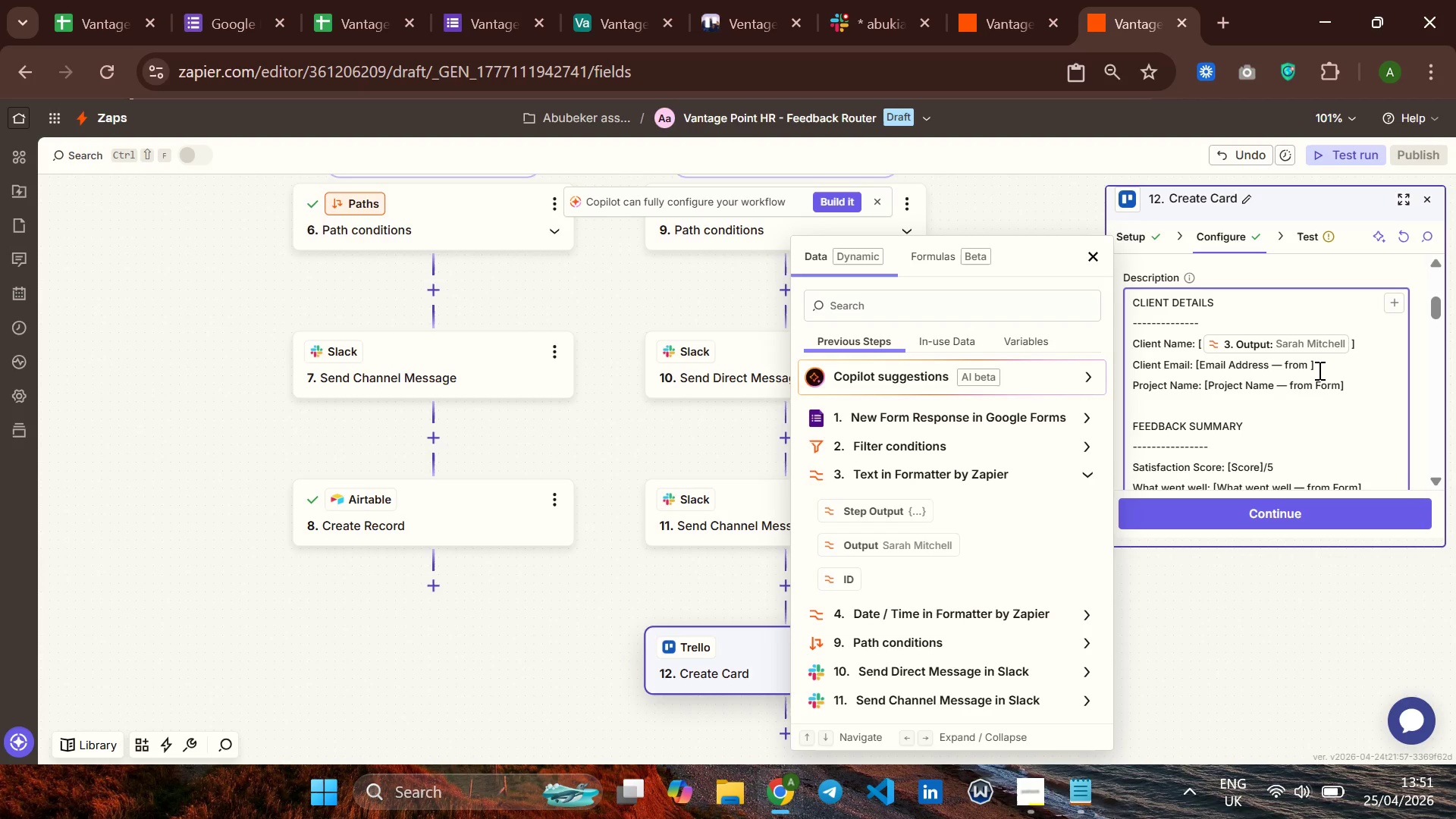 
key(Backspace)
 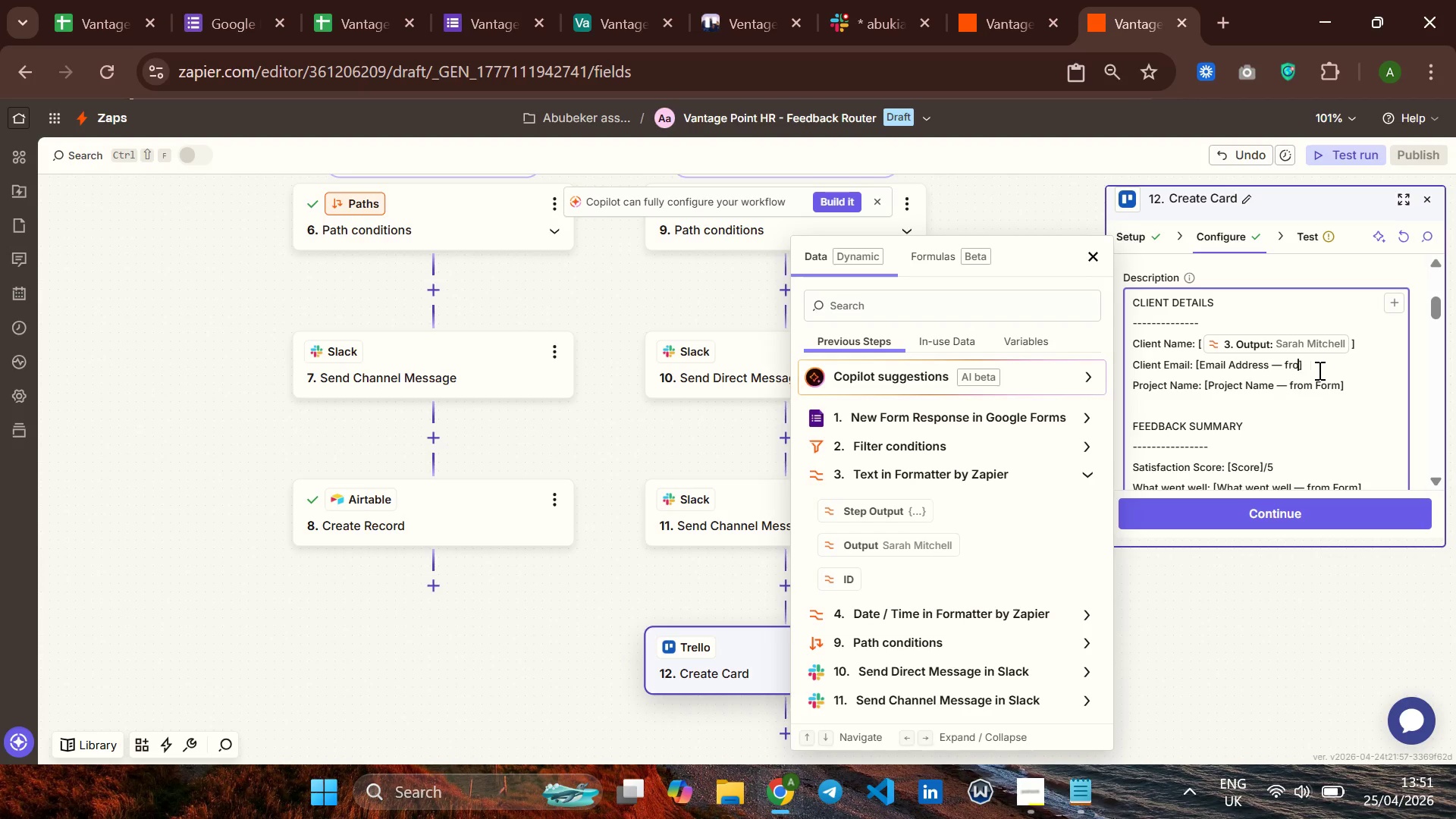 
key(Backspace)
 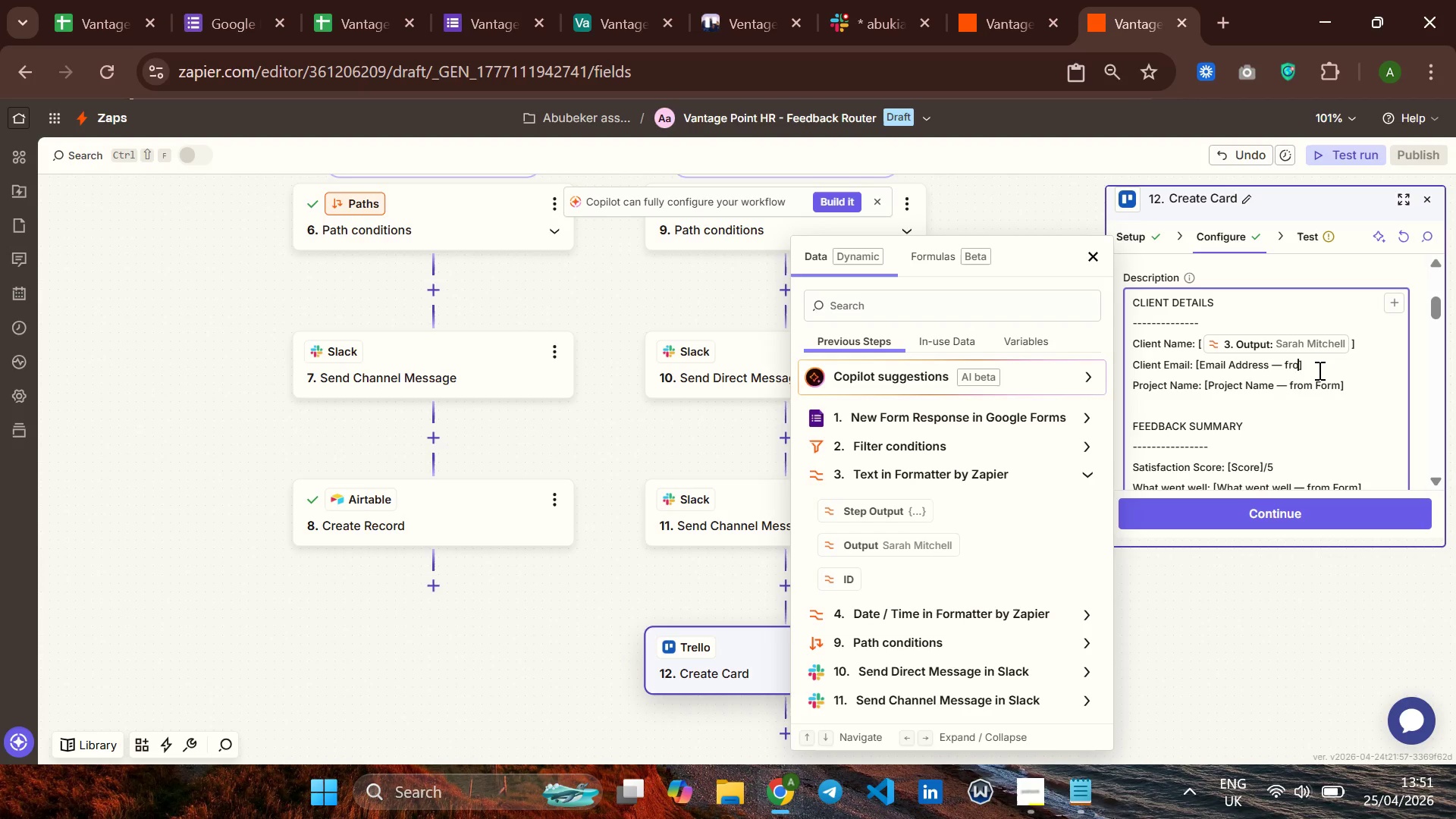 
hold_key(key=Backspace, duration=0.89)
 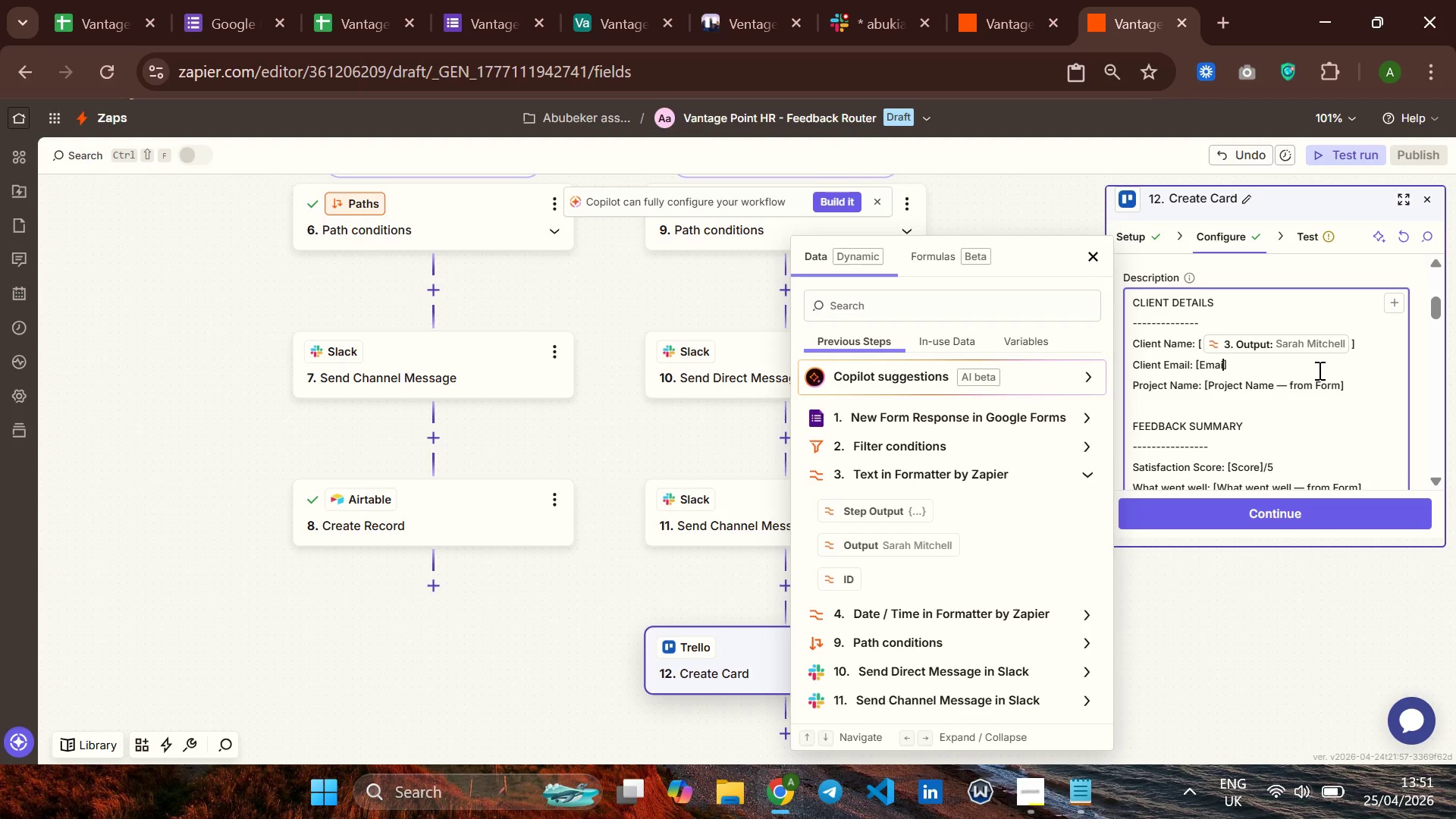 
key(Backspace)
 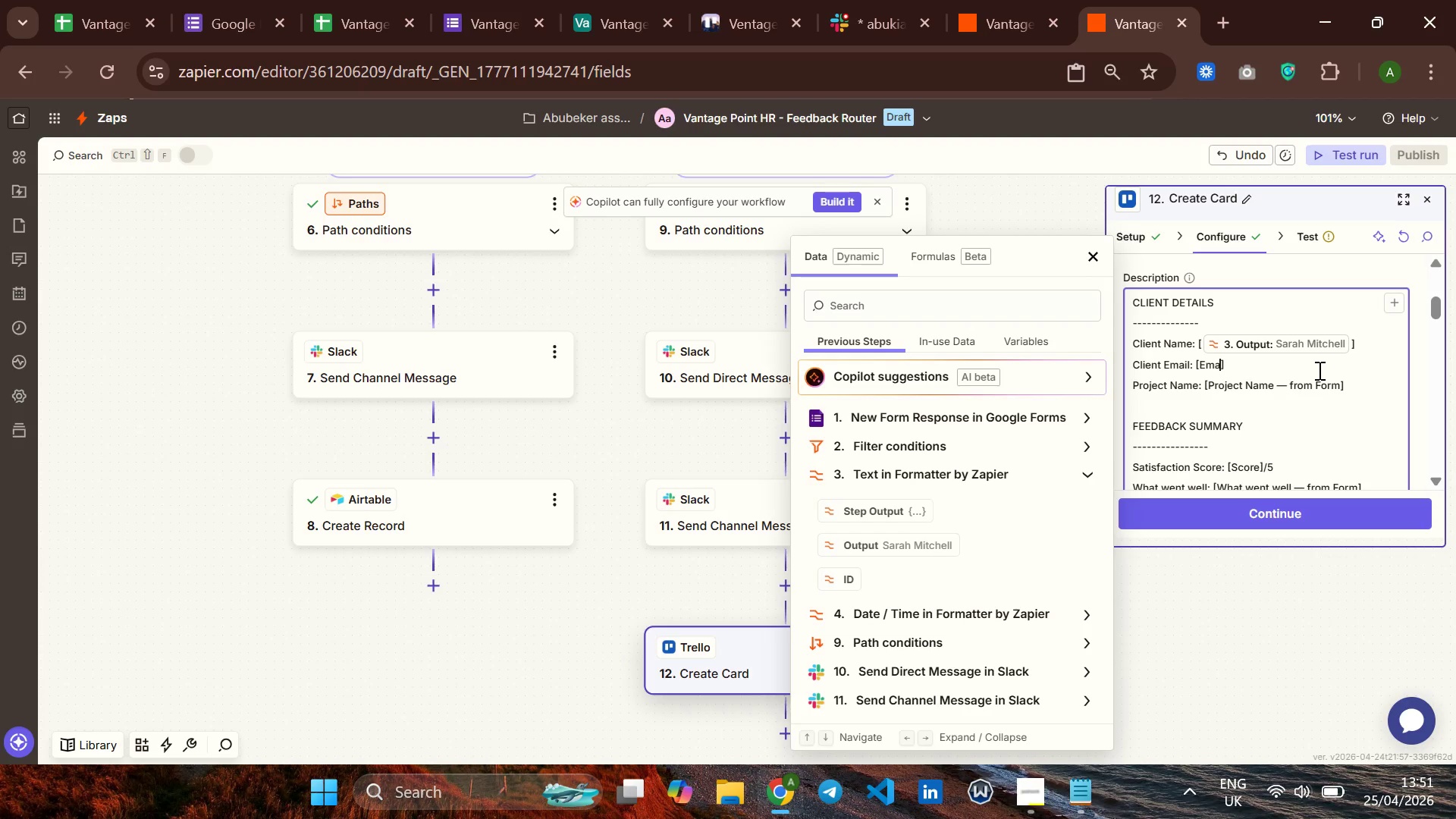 
key(Backspace)
 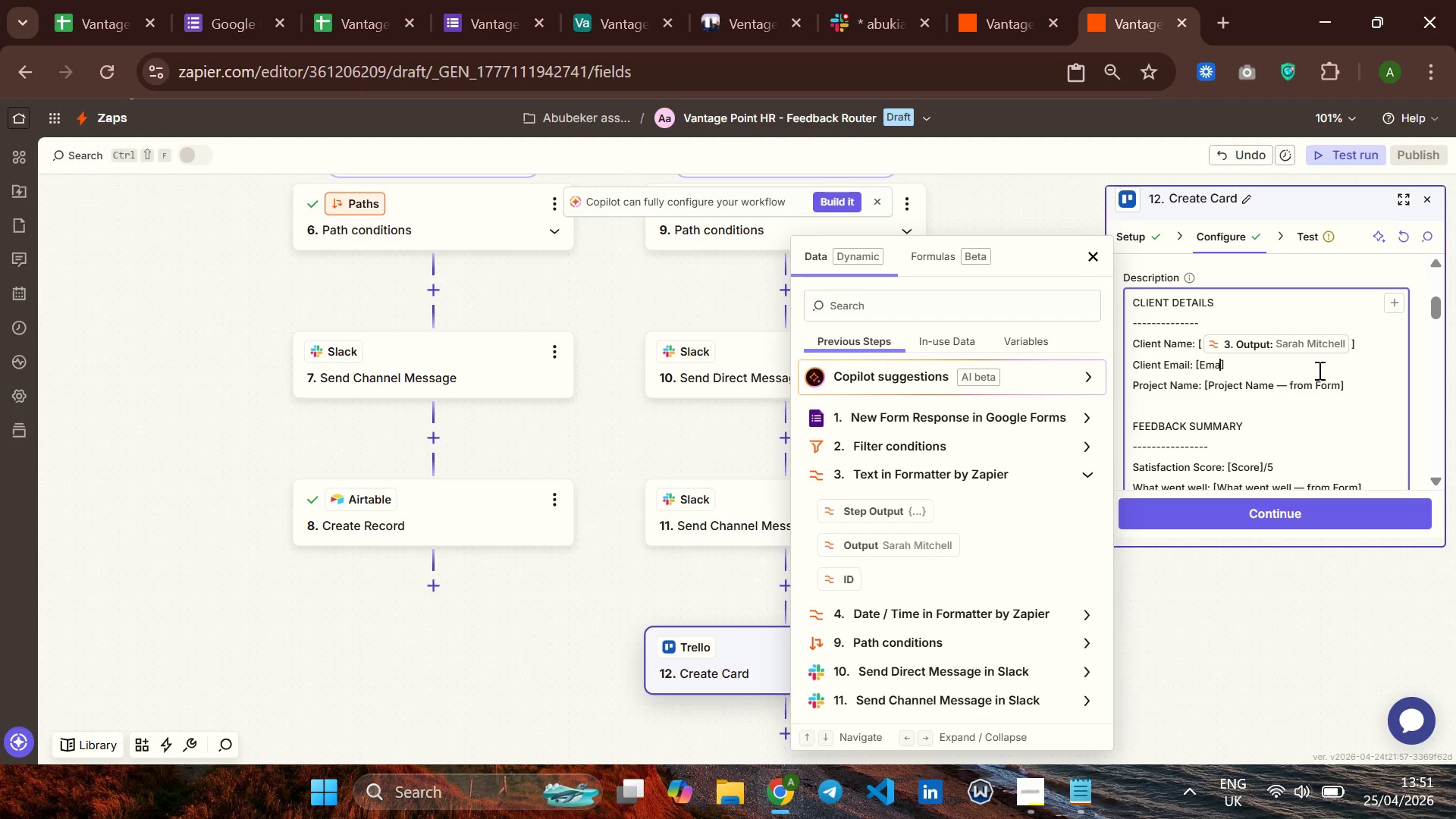 
key(Backspace)
 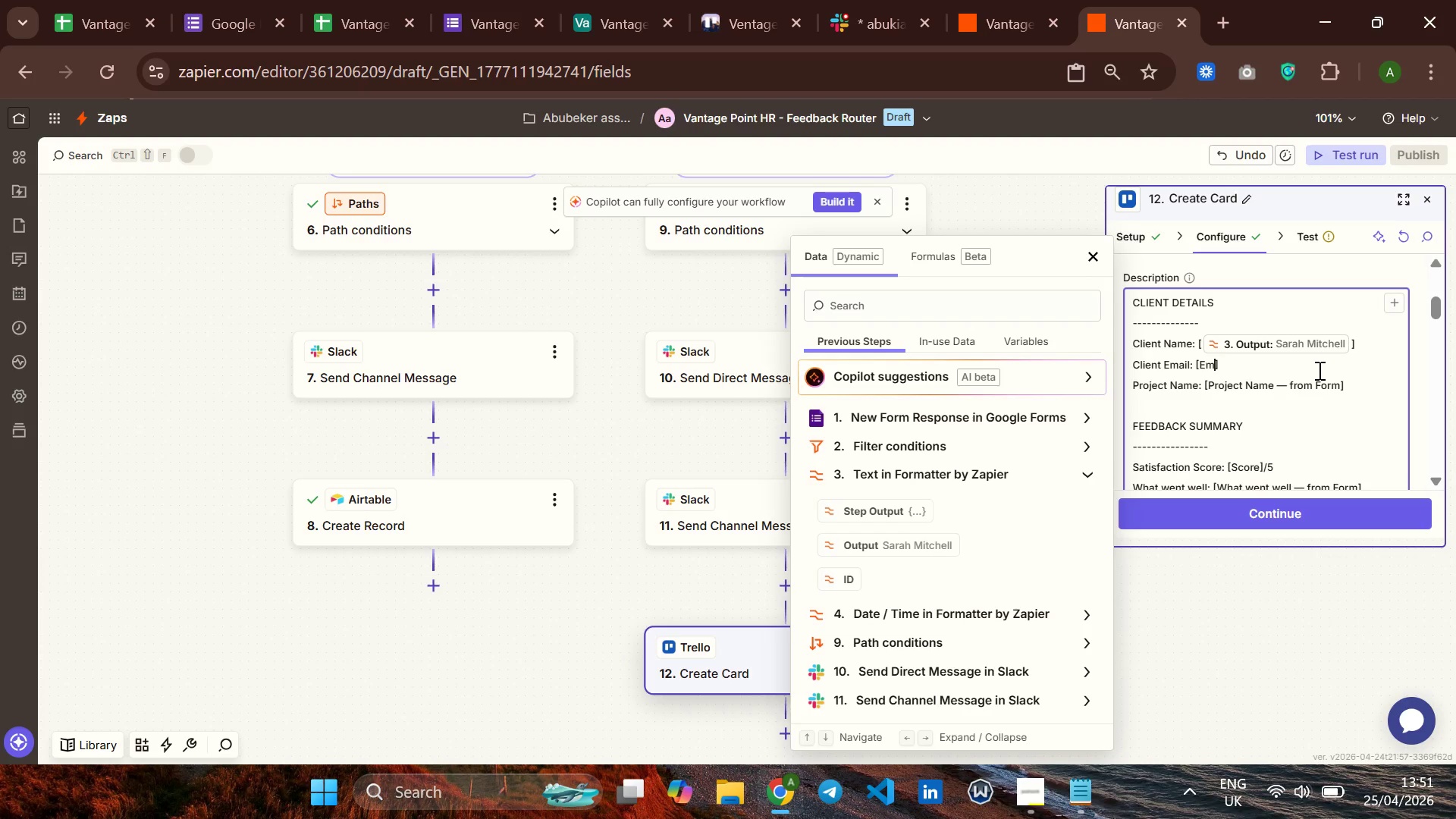 
key(Backspace)
 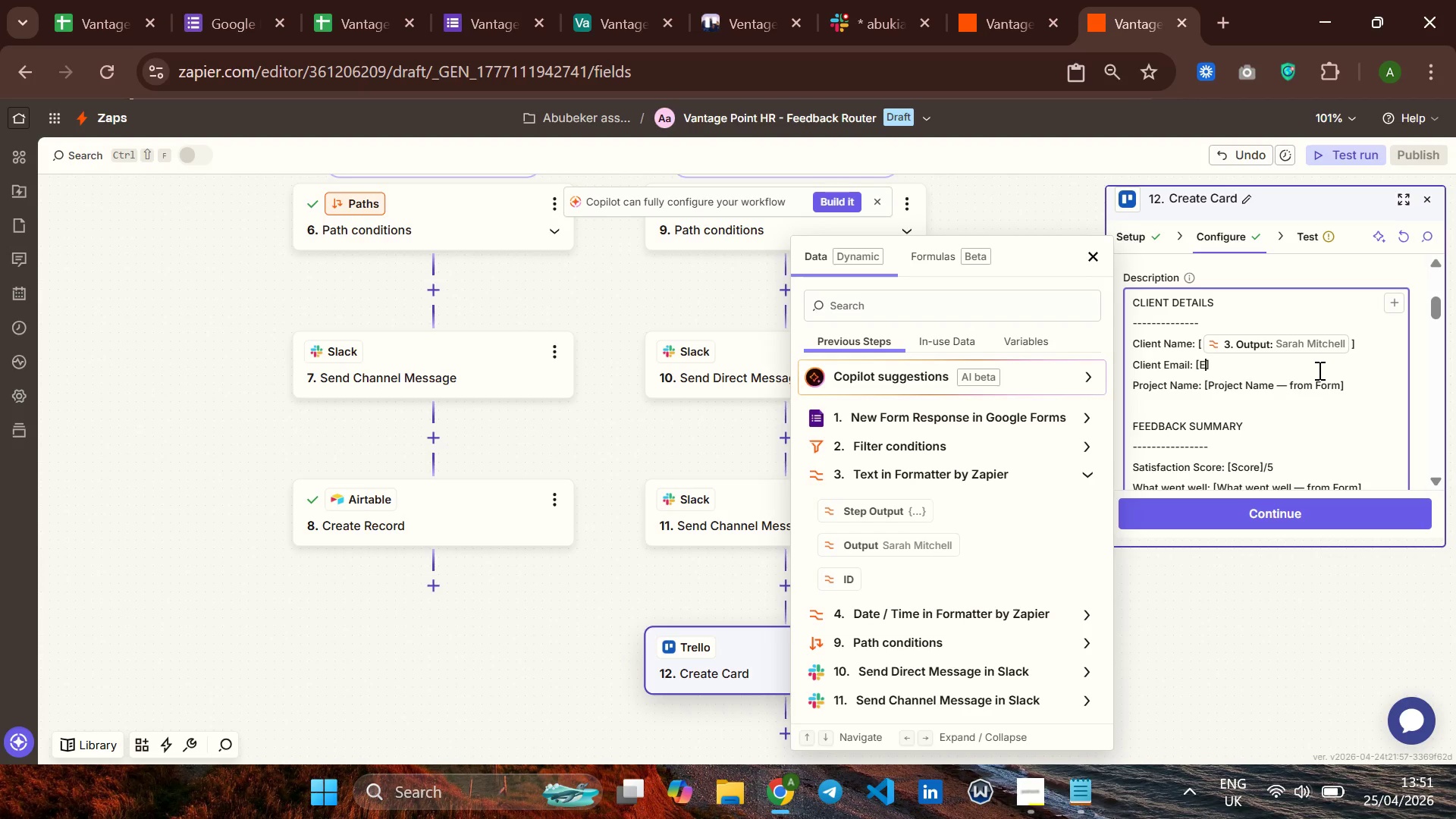 
key(Backspace)
 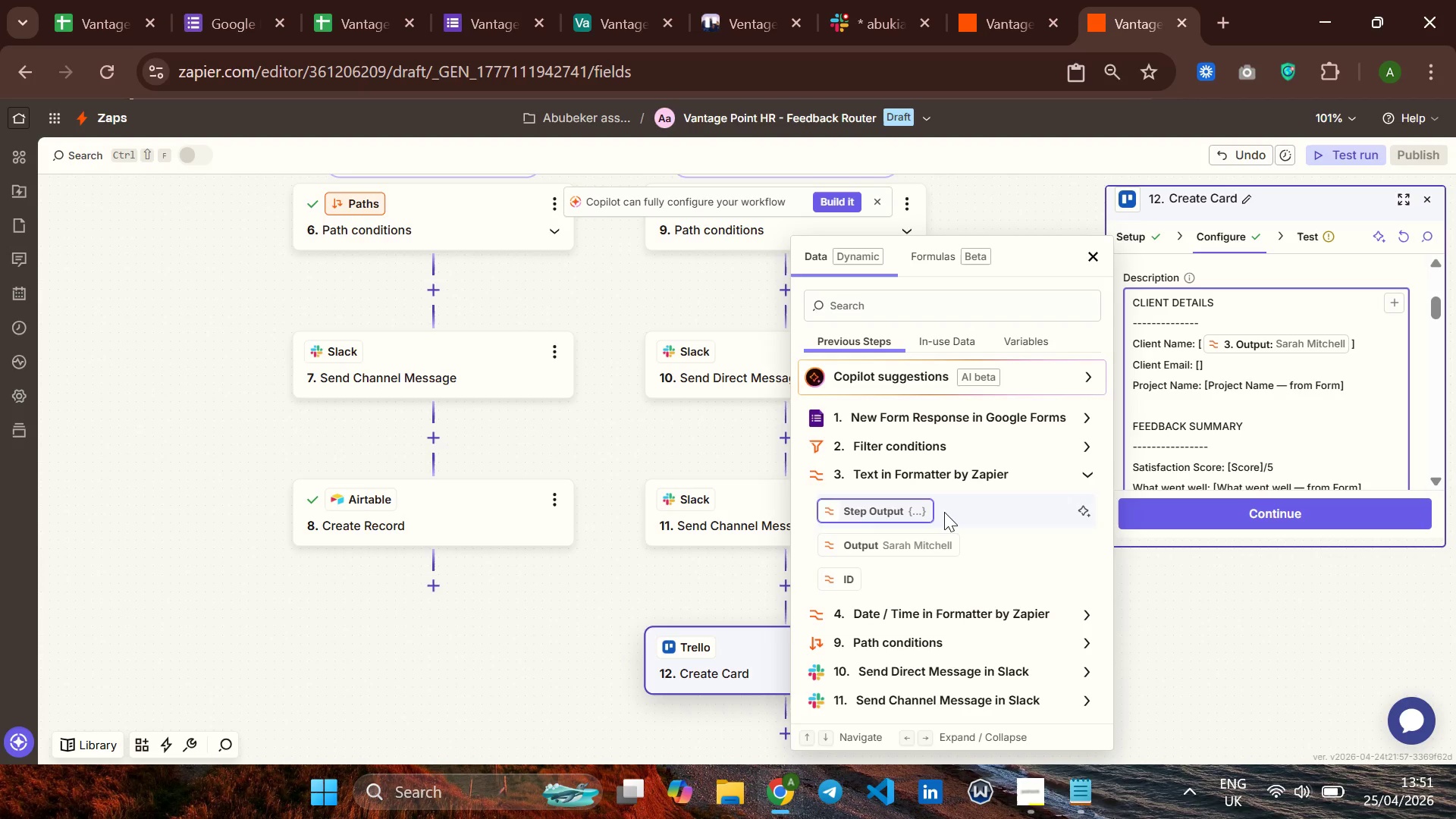 
left_click([984, 422])
 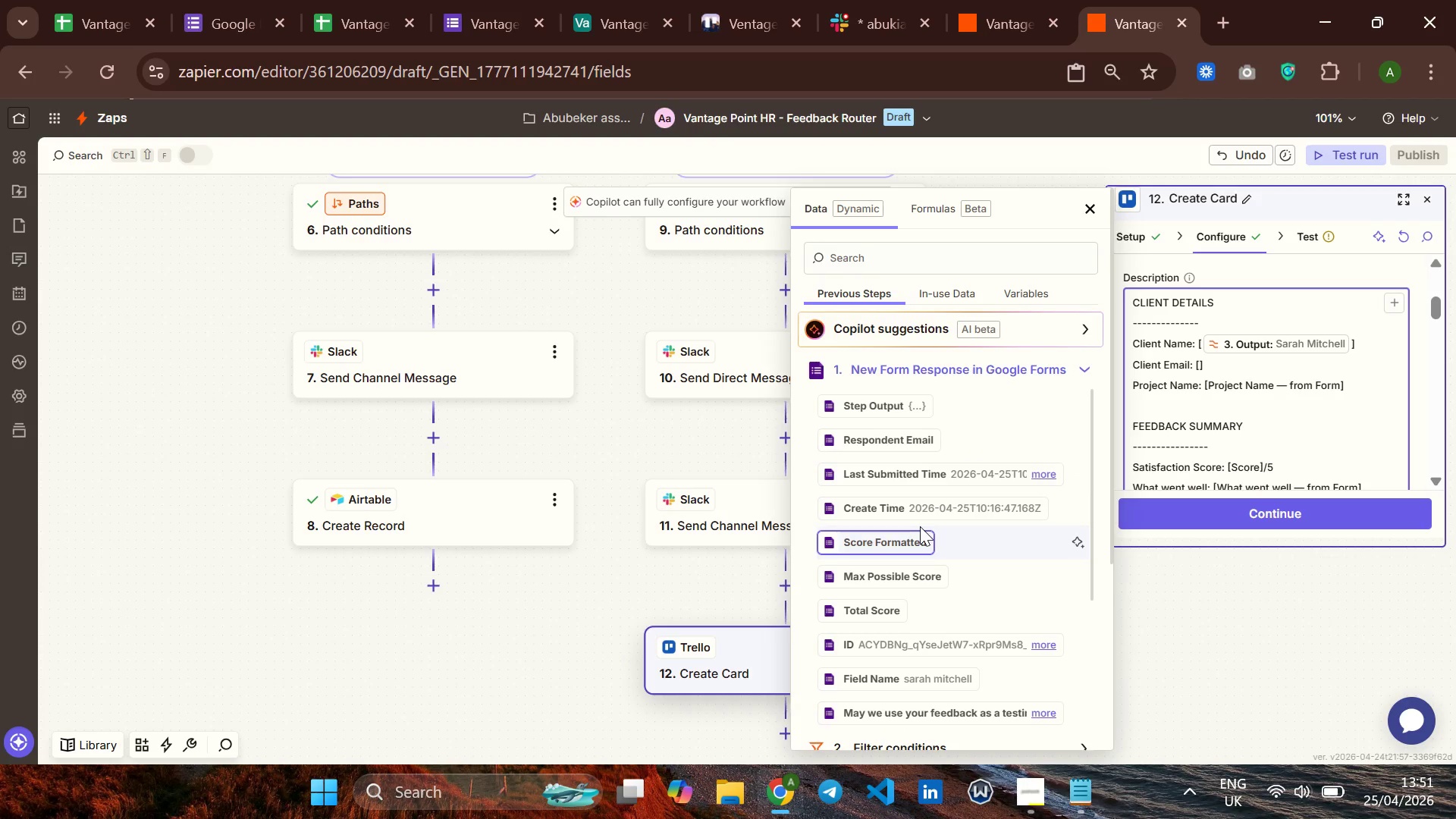 
scroll: coordinate [920, 526], scroll_direction: down, amount: 5.0
 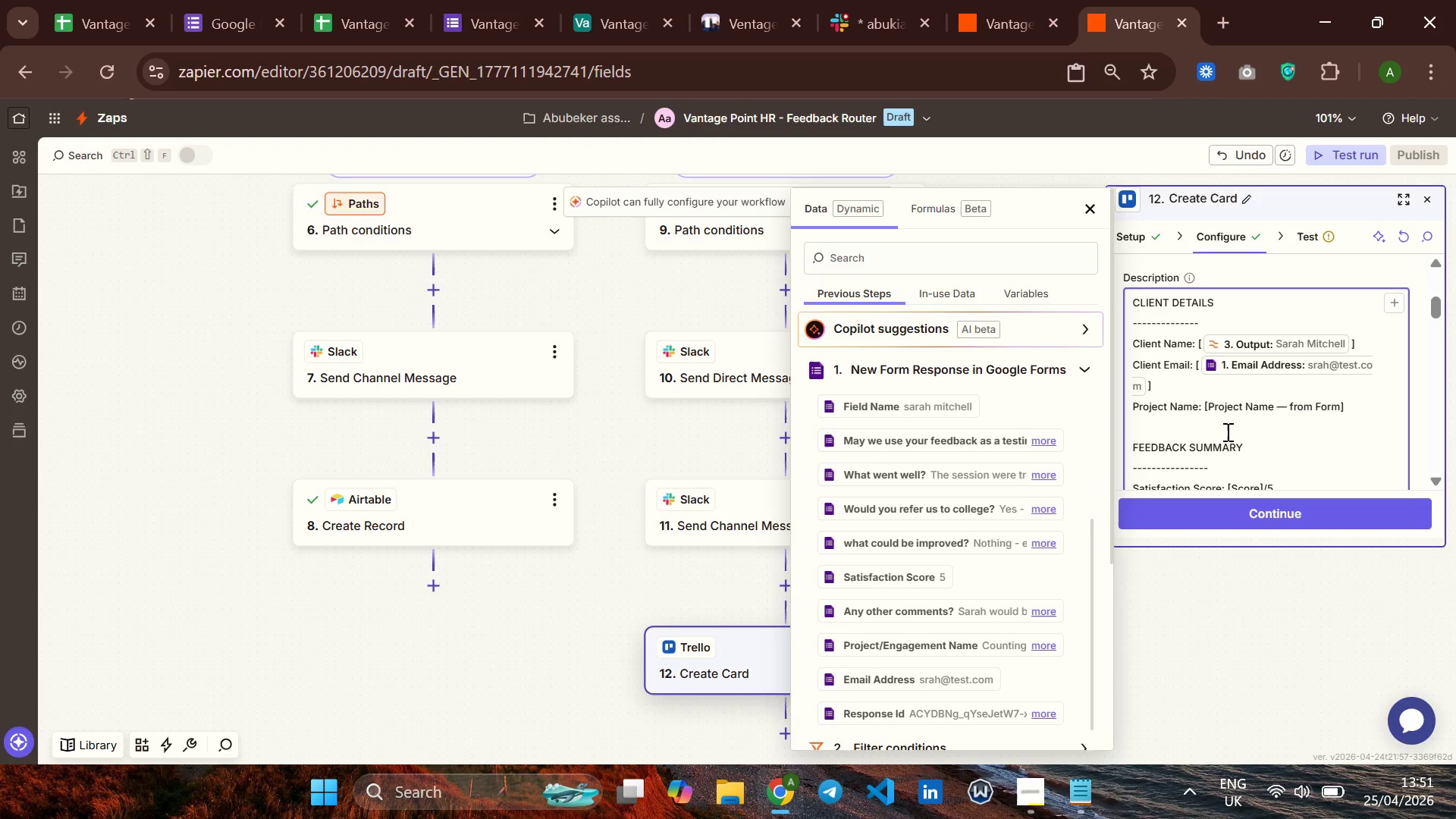 
left_click([1258, 411])
 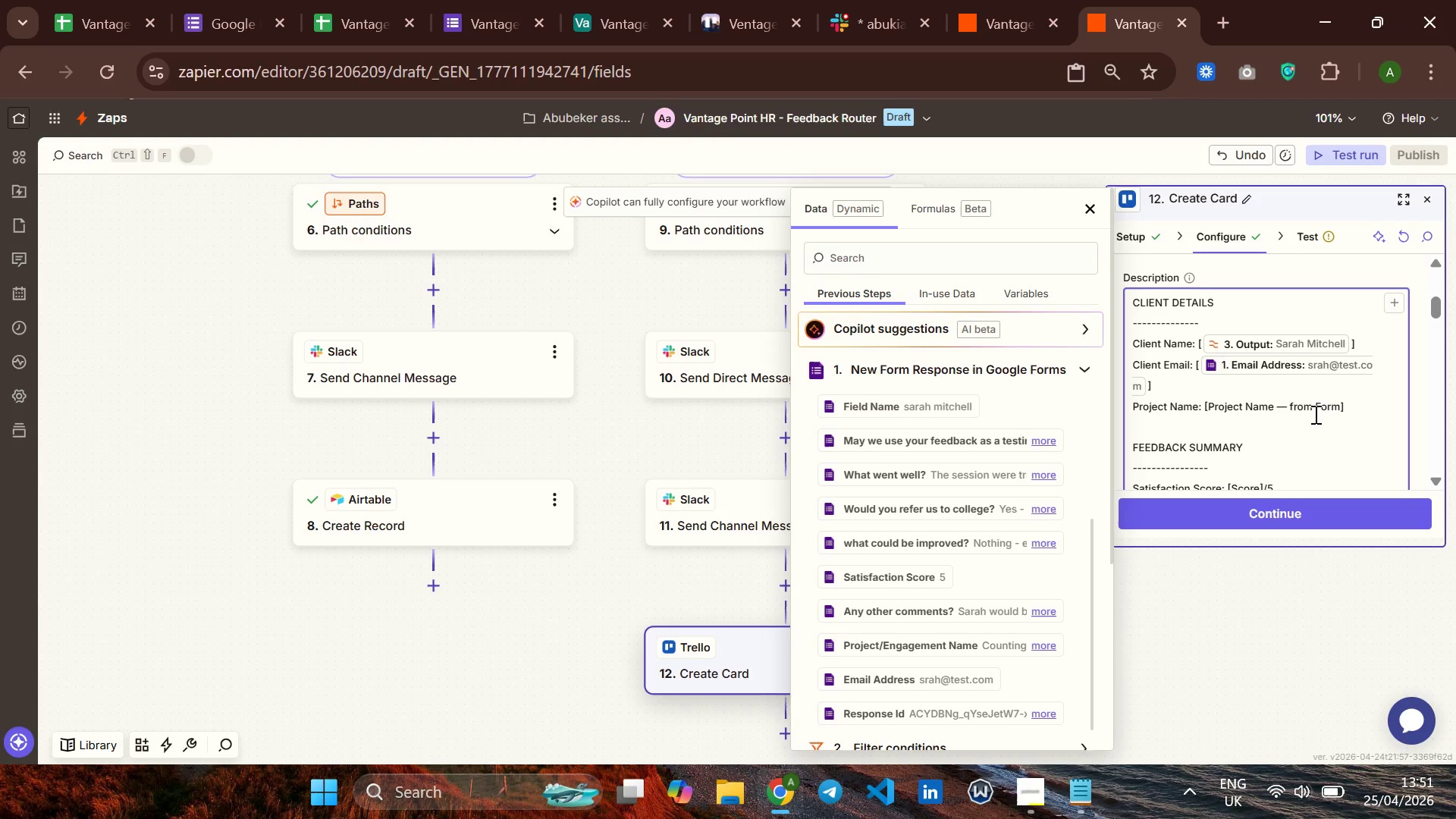 
key(ArrowRight)
 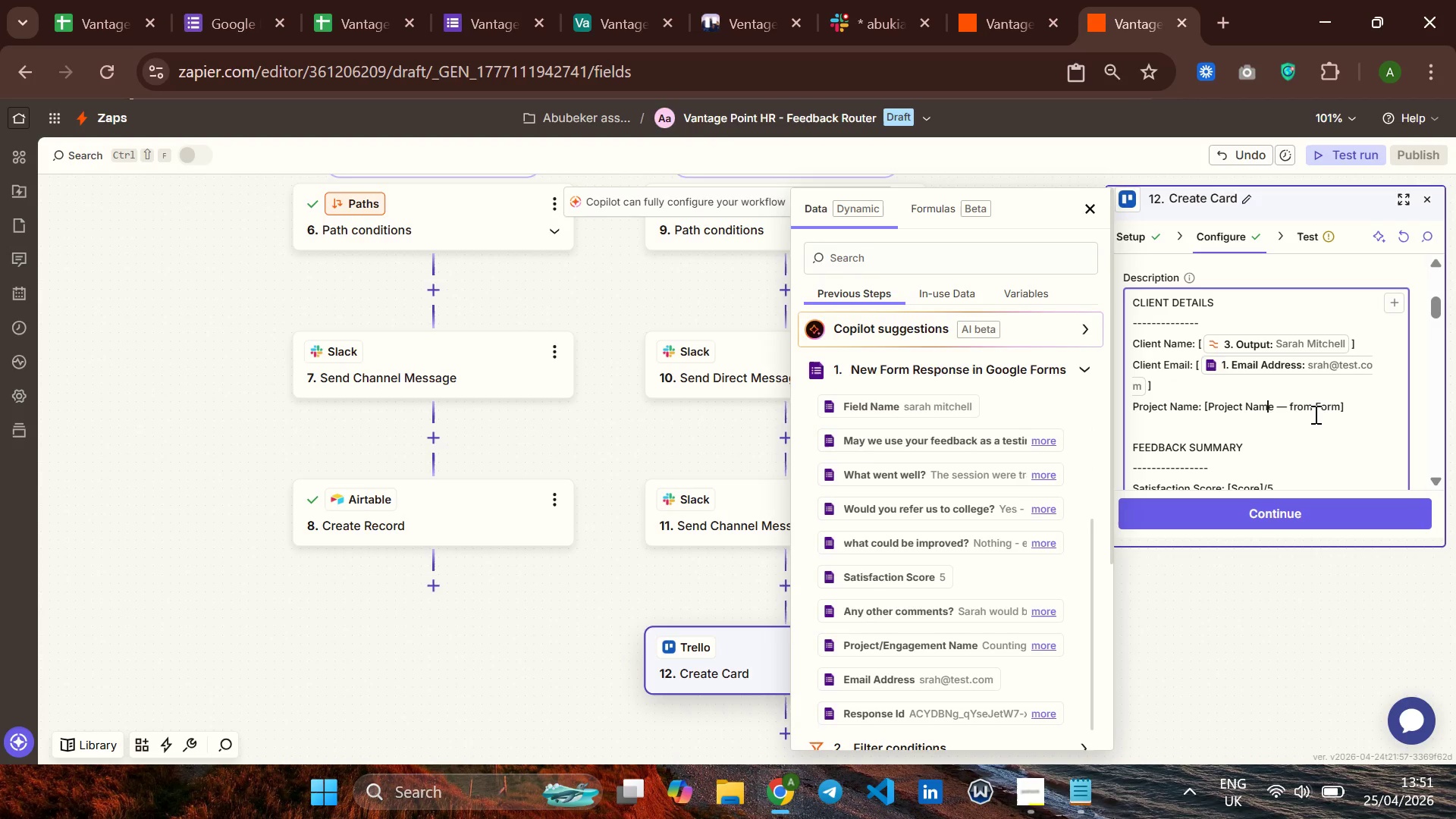 
key(ArrowRight)
 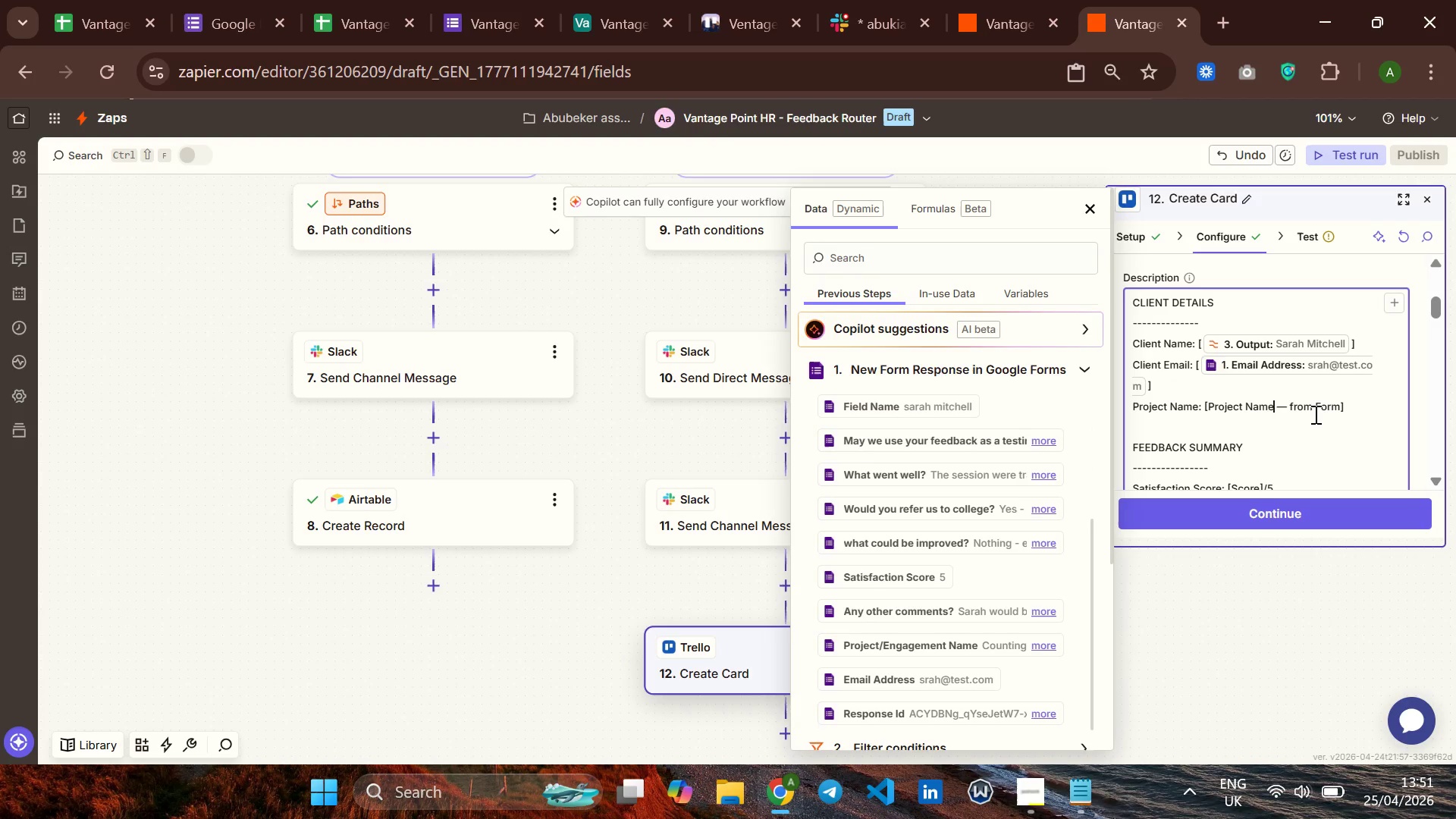 
hold_key(key=ArrowRight, duration=0.8)
 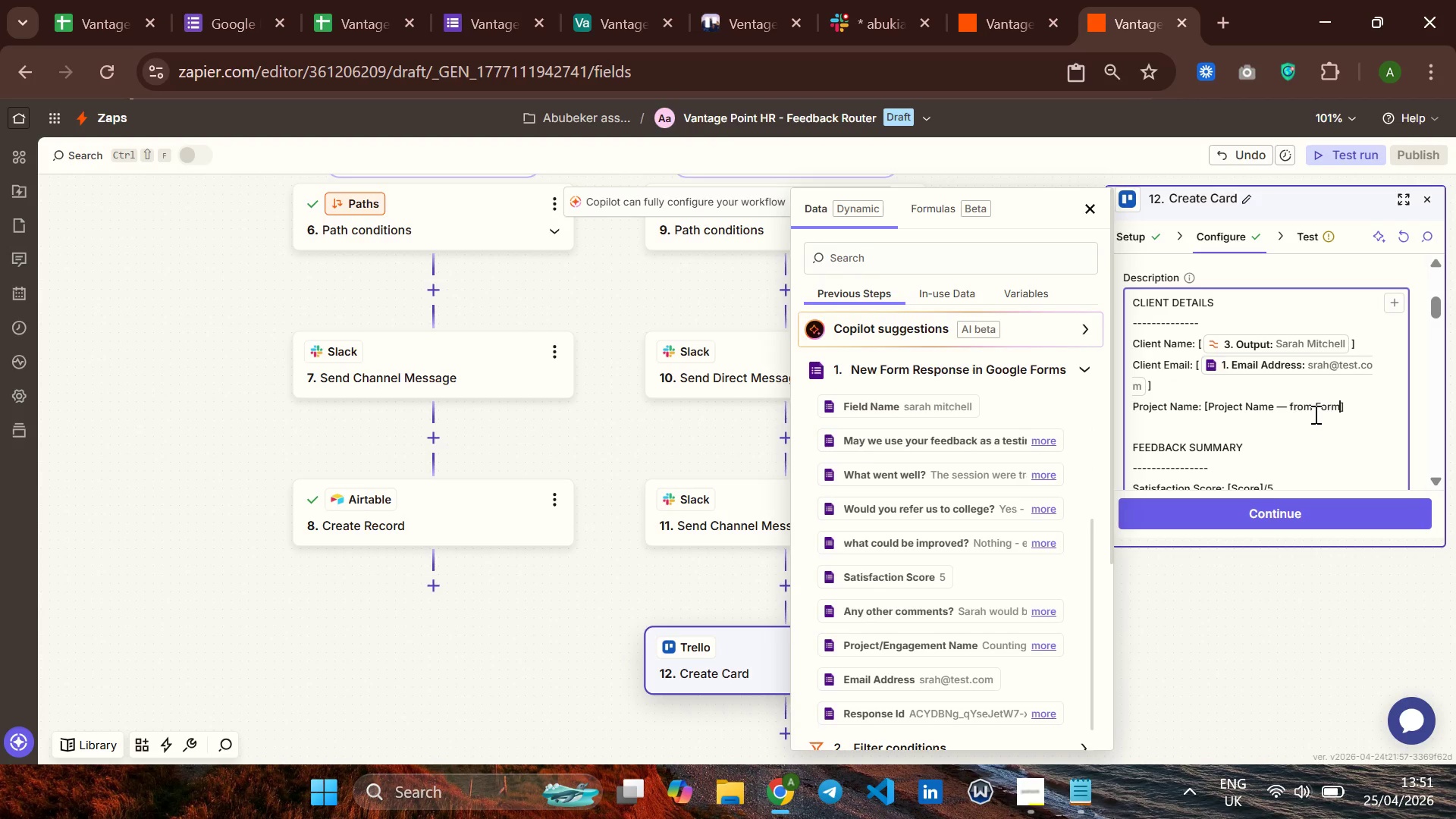 
key(ArrowRight)
 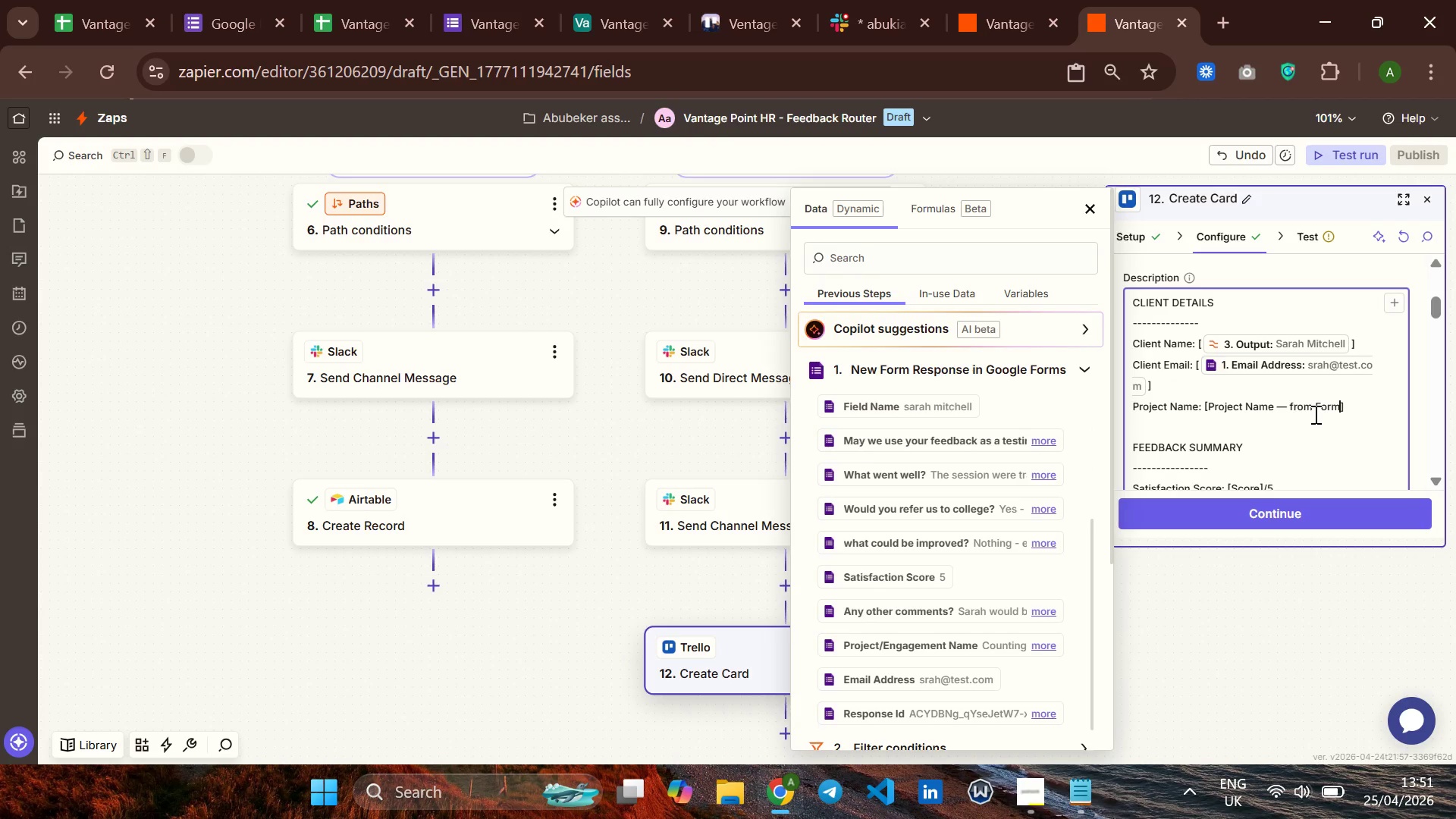 
key(Enter)
 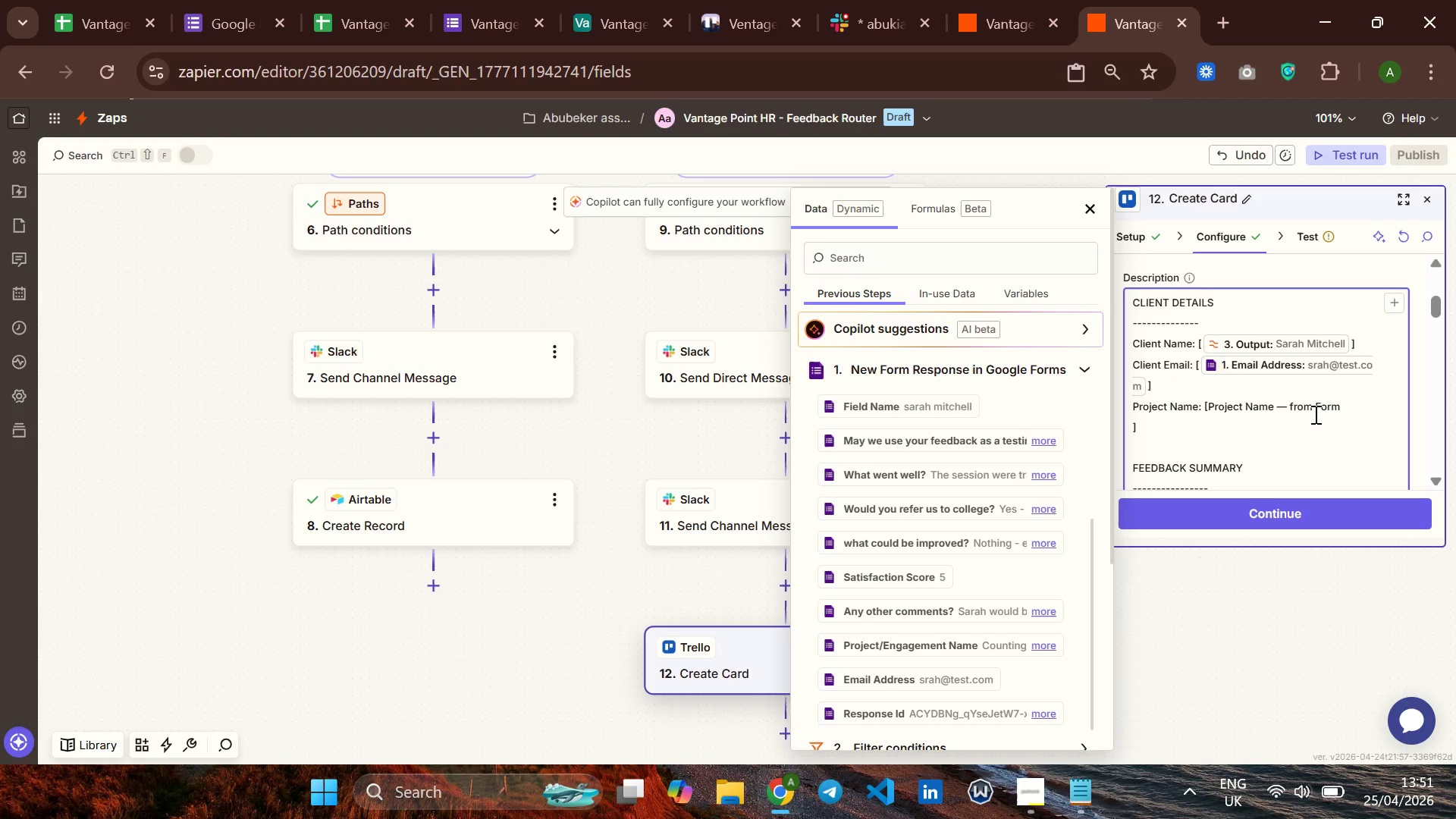 
key(Backspace)
 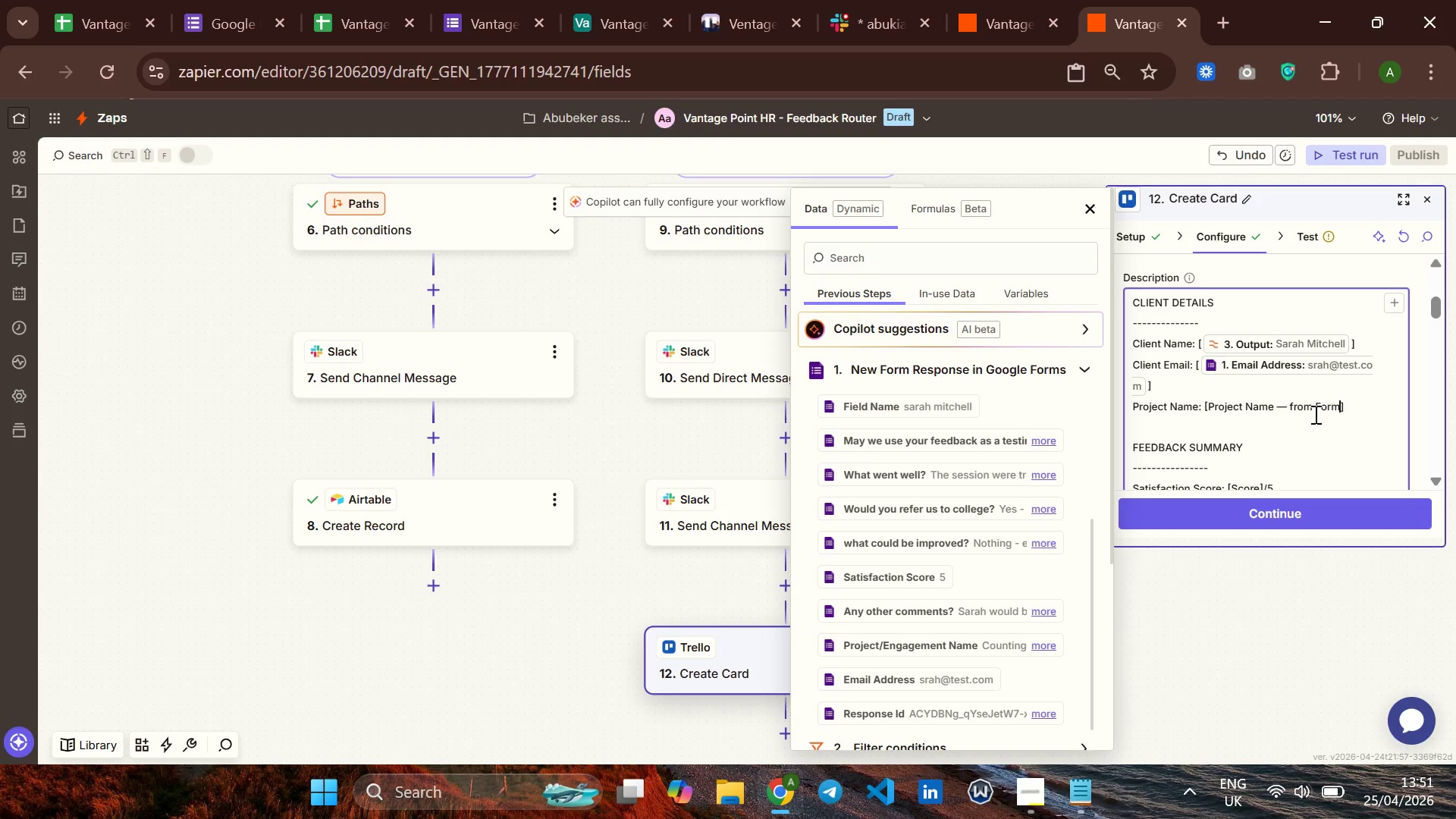 
hold_key(key=Backspace, duration=1.08)
 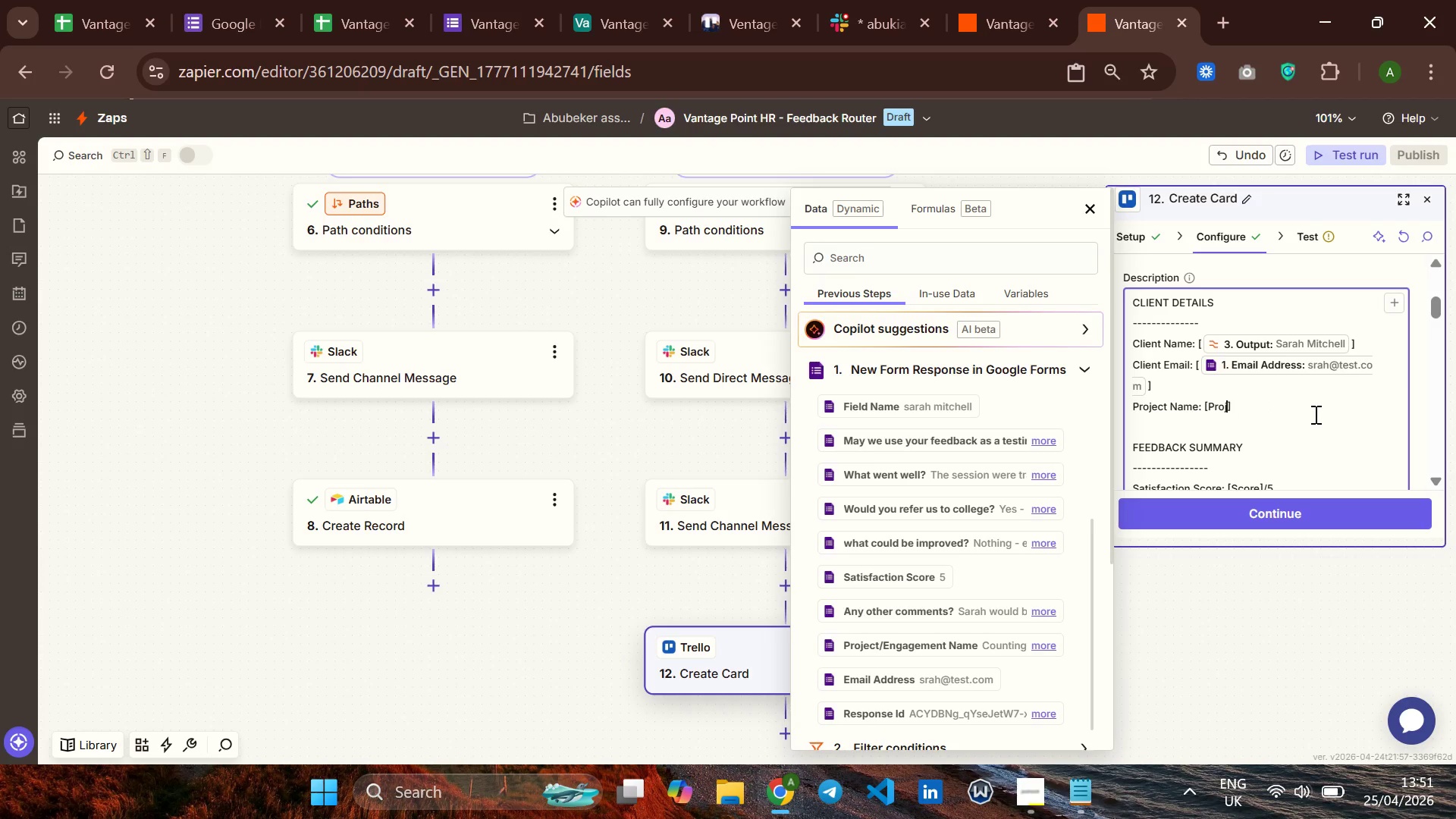 
key(Backspace)
 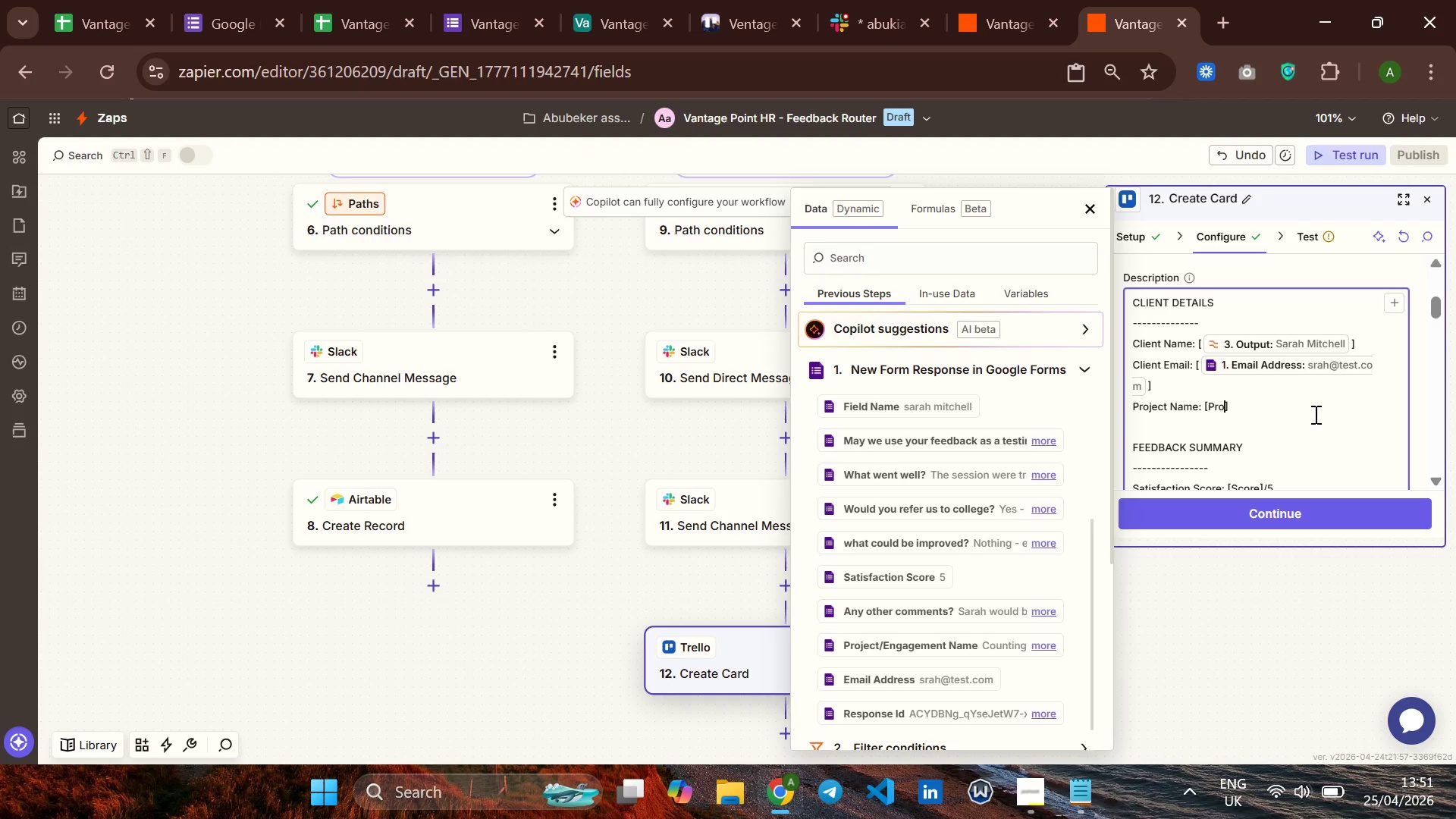 
key(Backspace)
 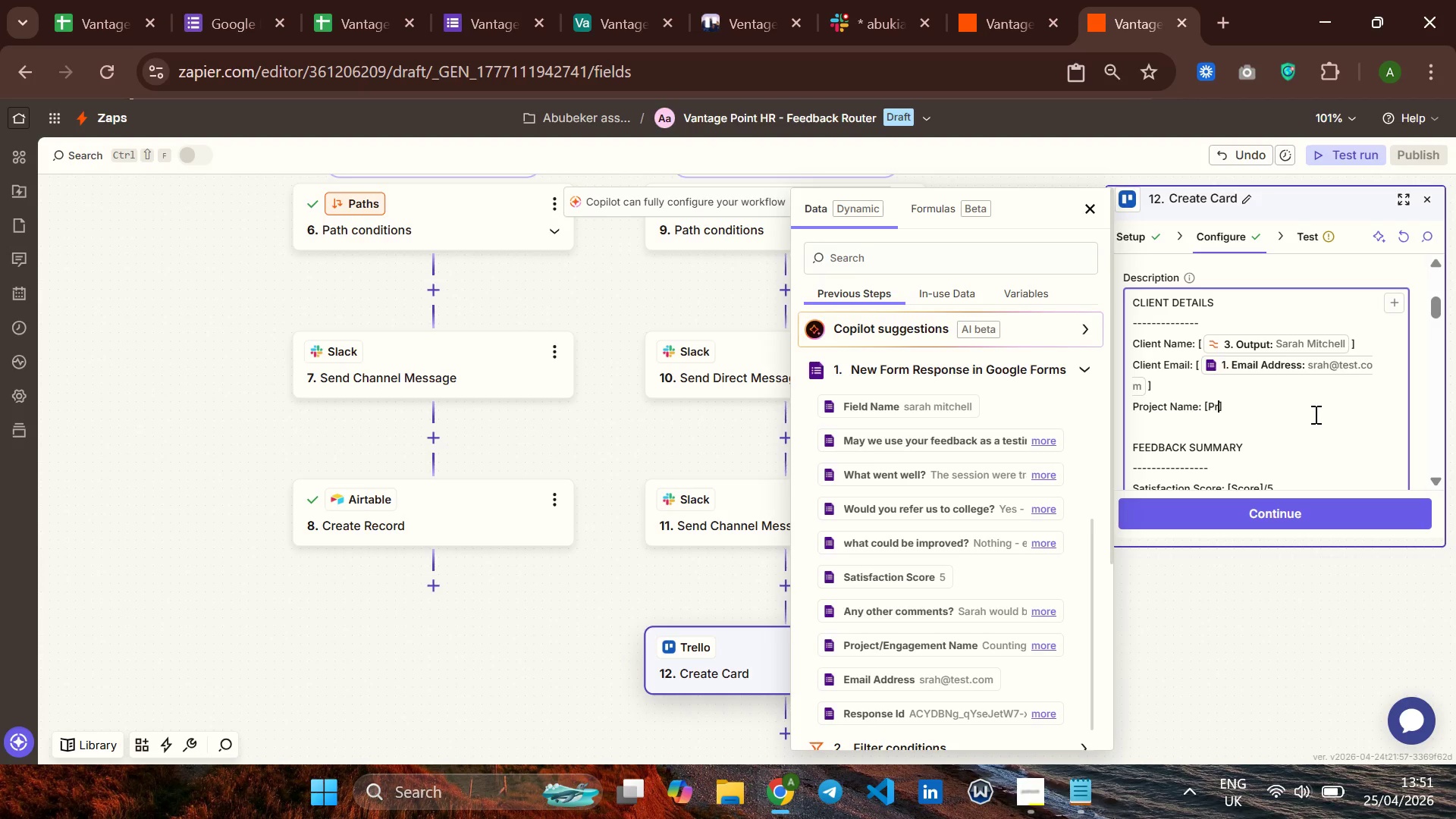 
key(Backspace)
 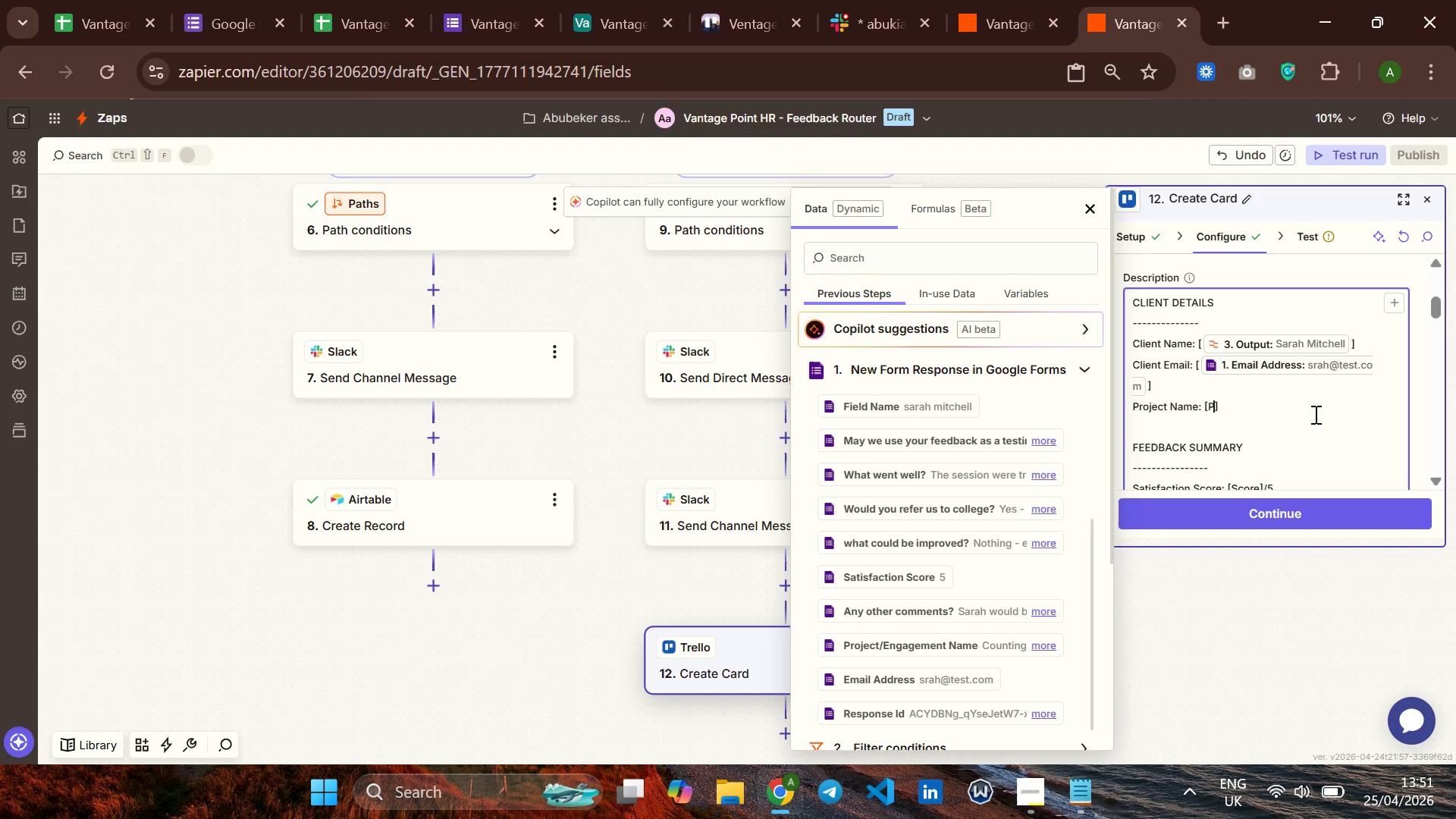 
key(Backspace)
 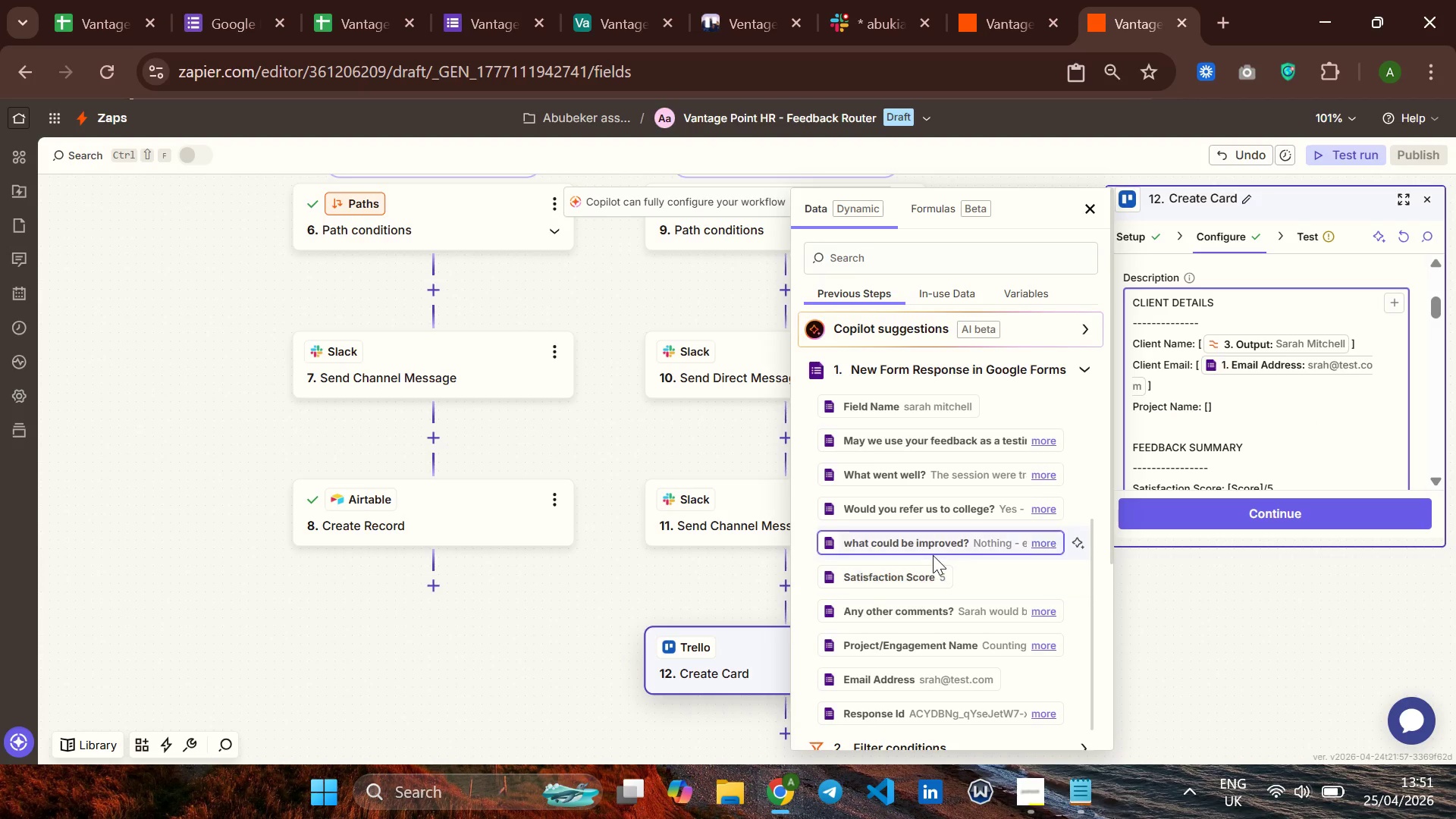 
scroll: coordinate [933, 555], scroll_direction: down, amount: 2.0
 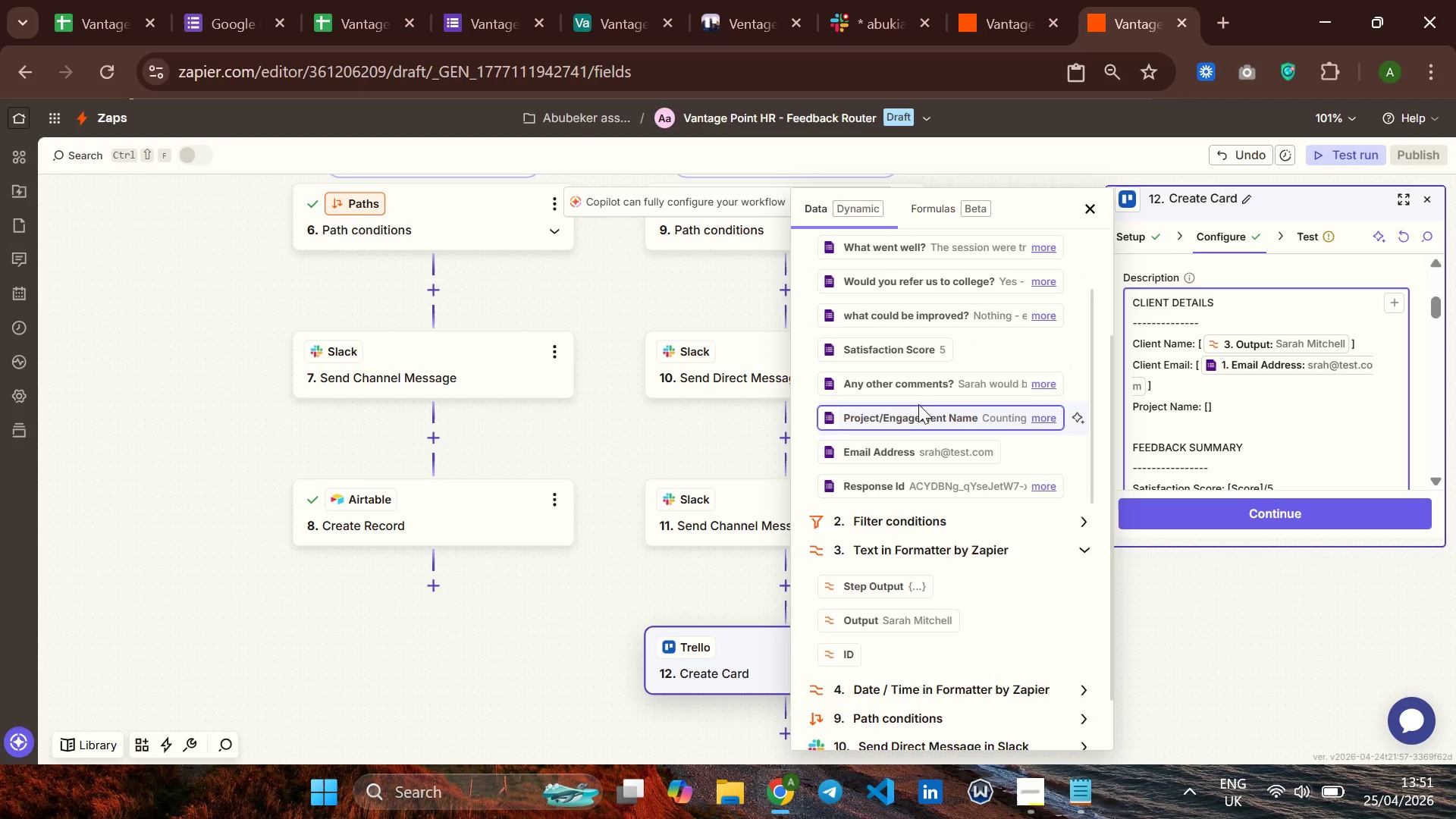 
left_click([918, 410])
 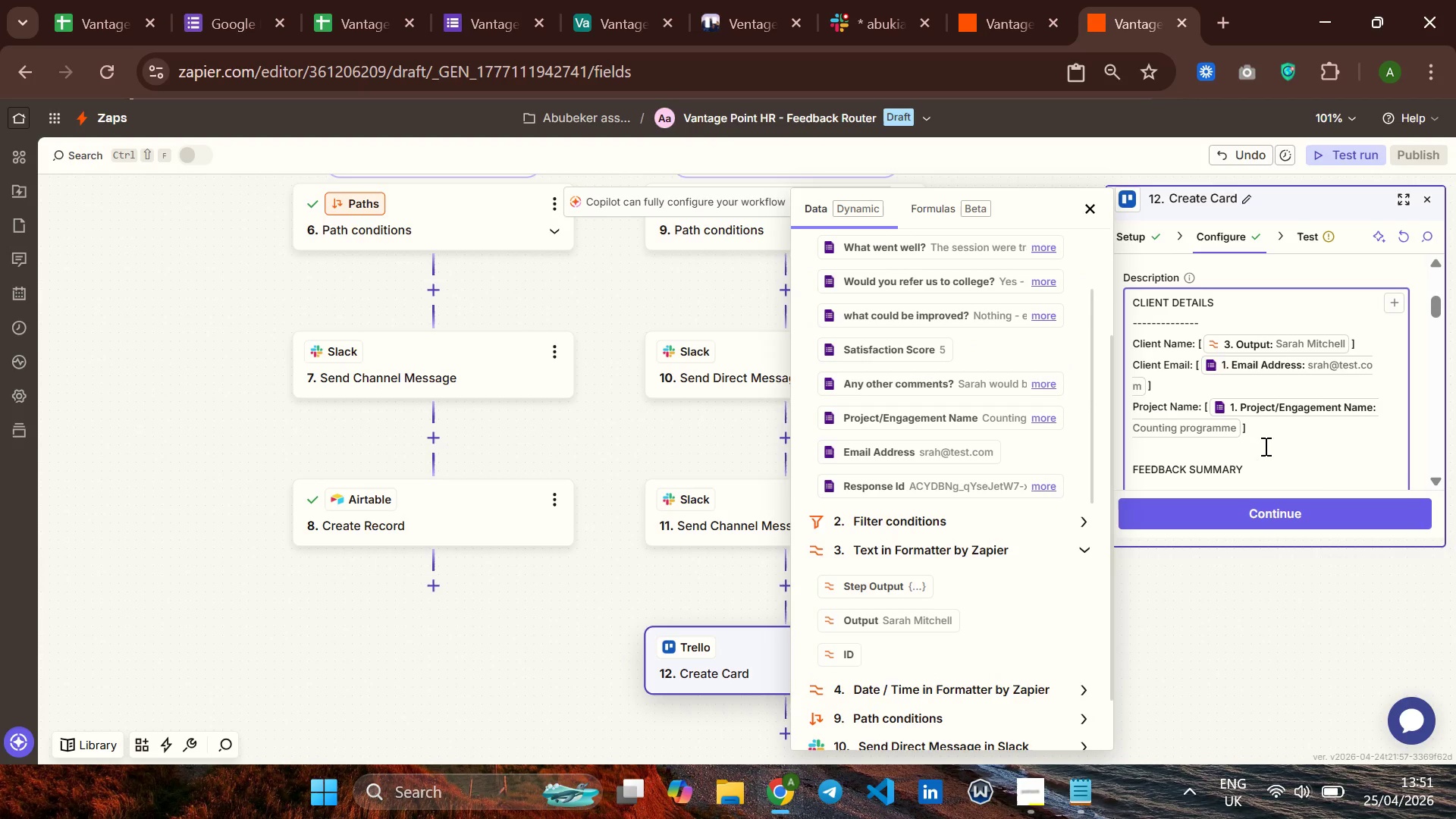 
left_click([1328, 446])
 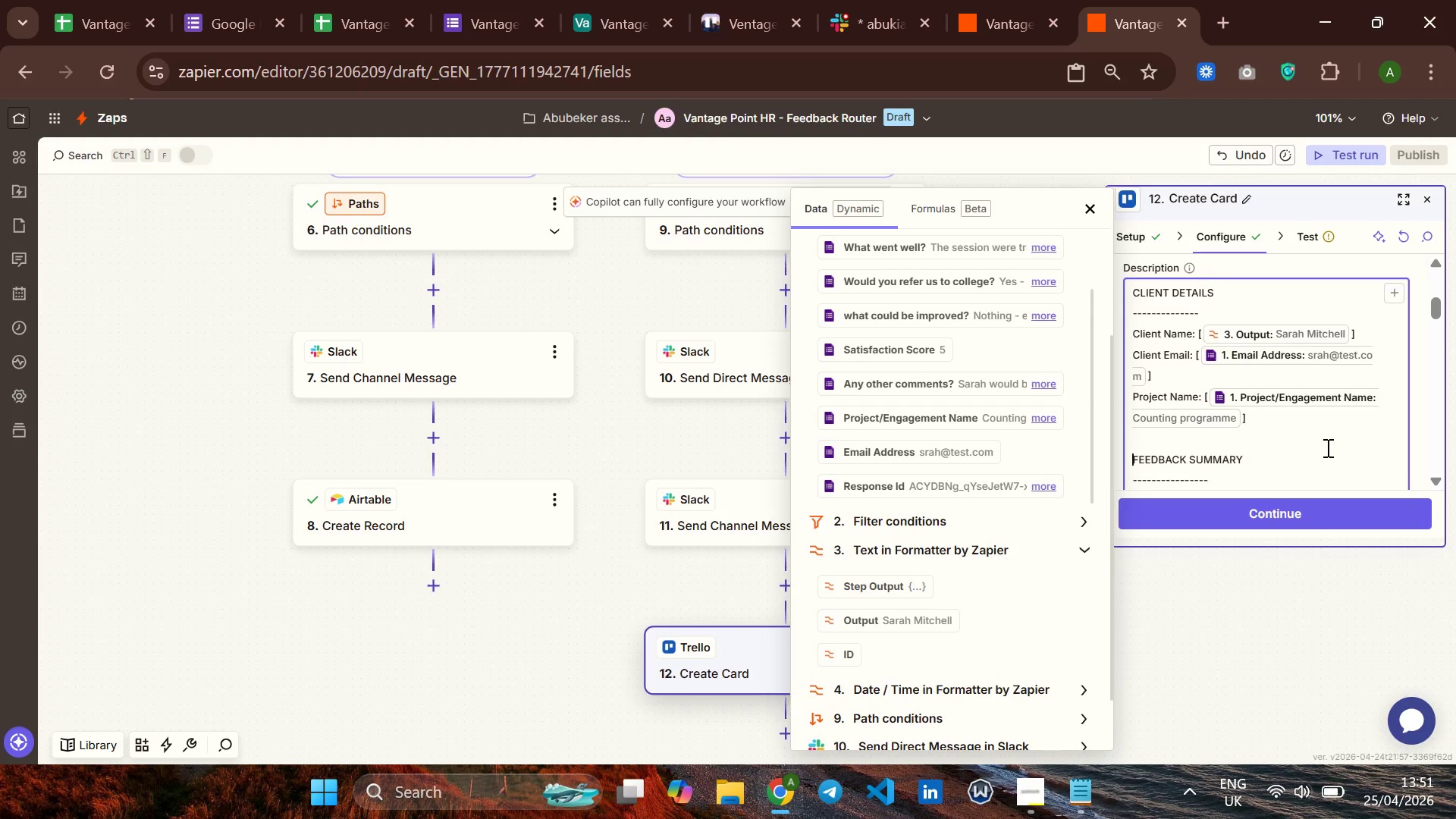 
scroll: coordinate [1326, 447], scroll_direction: down, amount: 2.0
 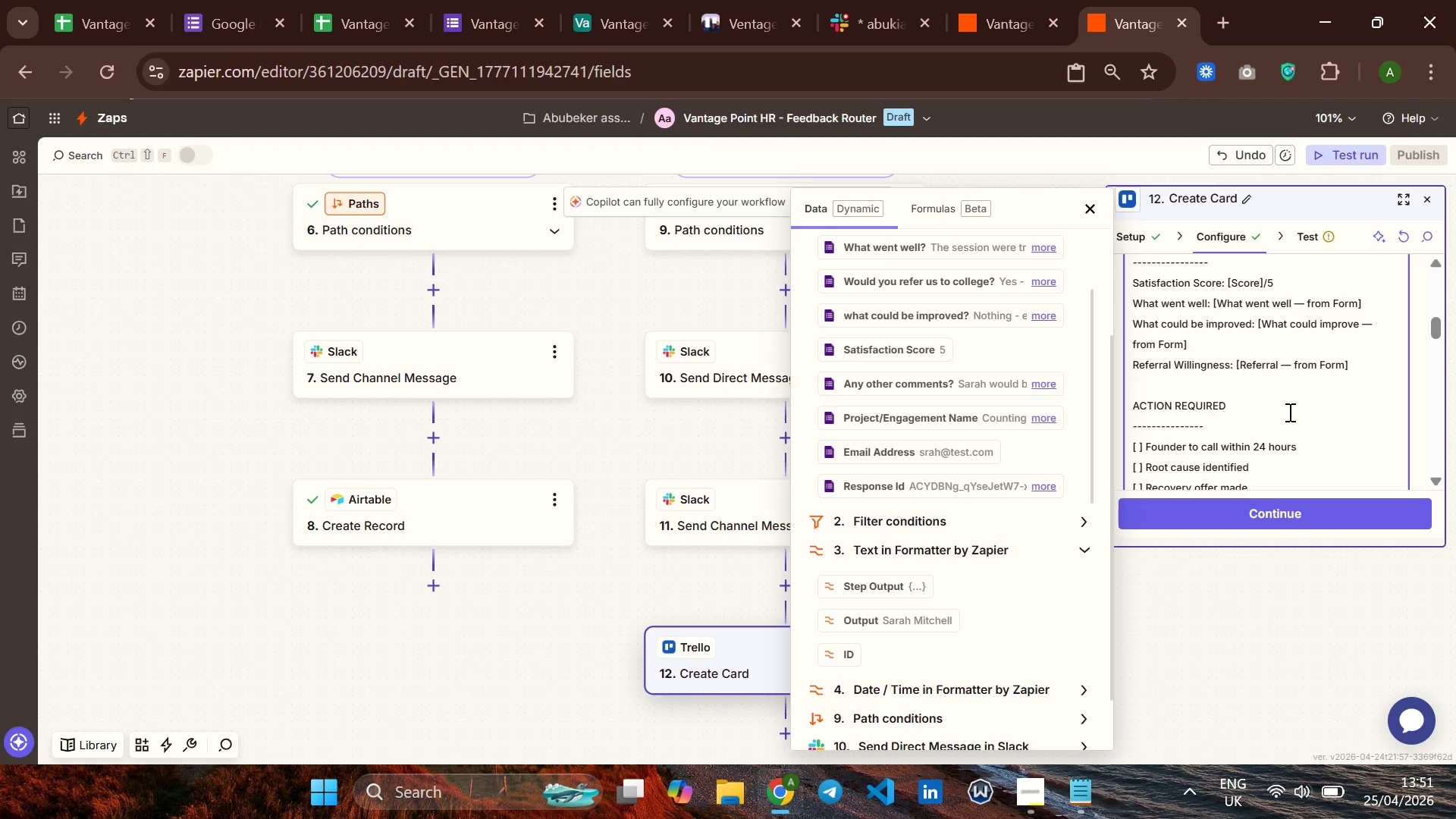 
scroll: coordinate [1288, 412], scroll_direction: none, amount: 0.0
 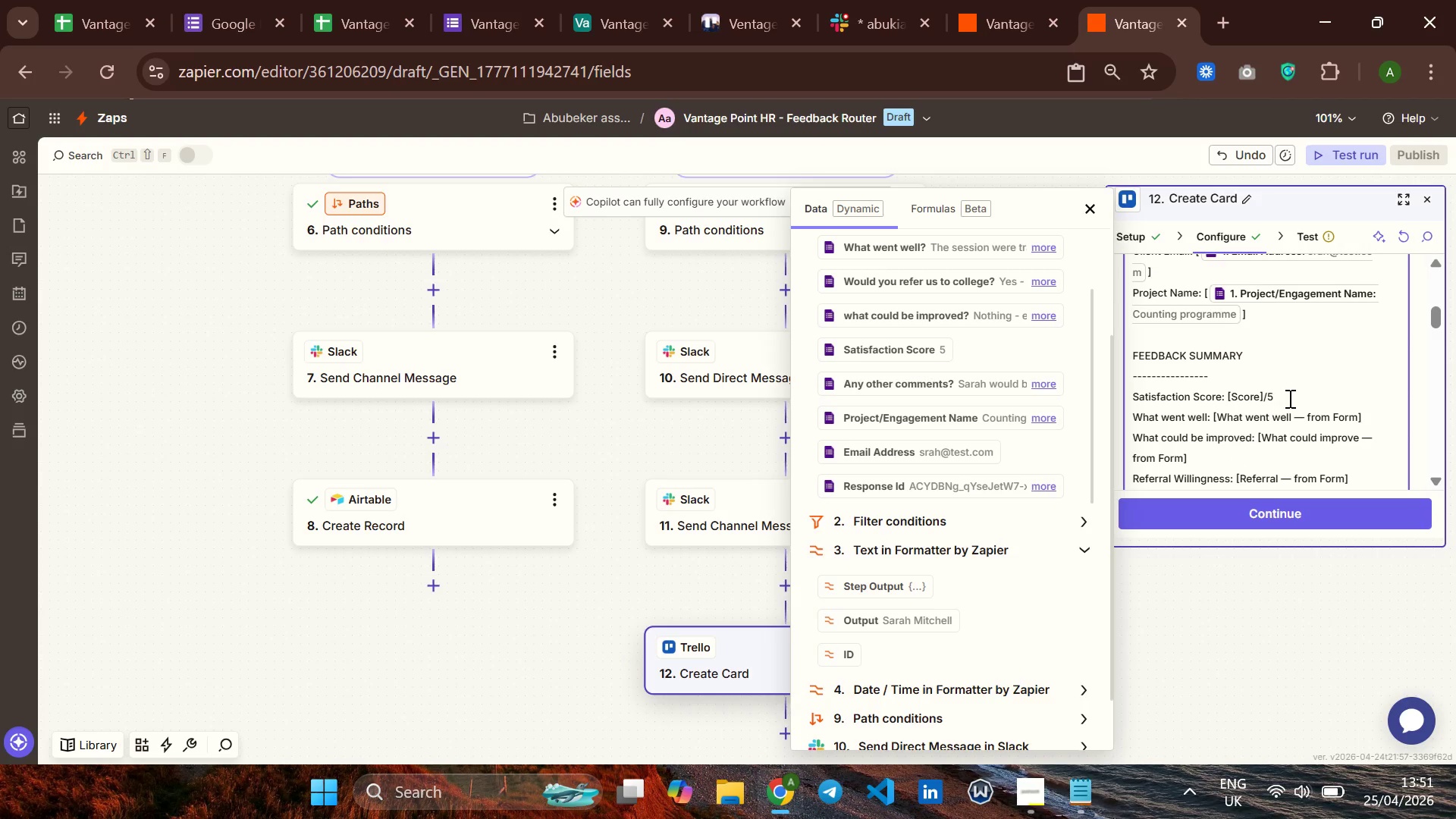 
left_click([1260, 394])
 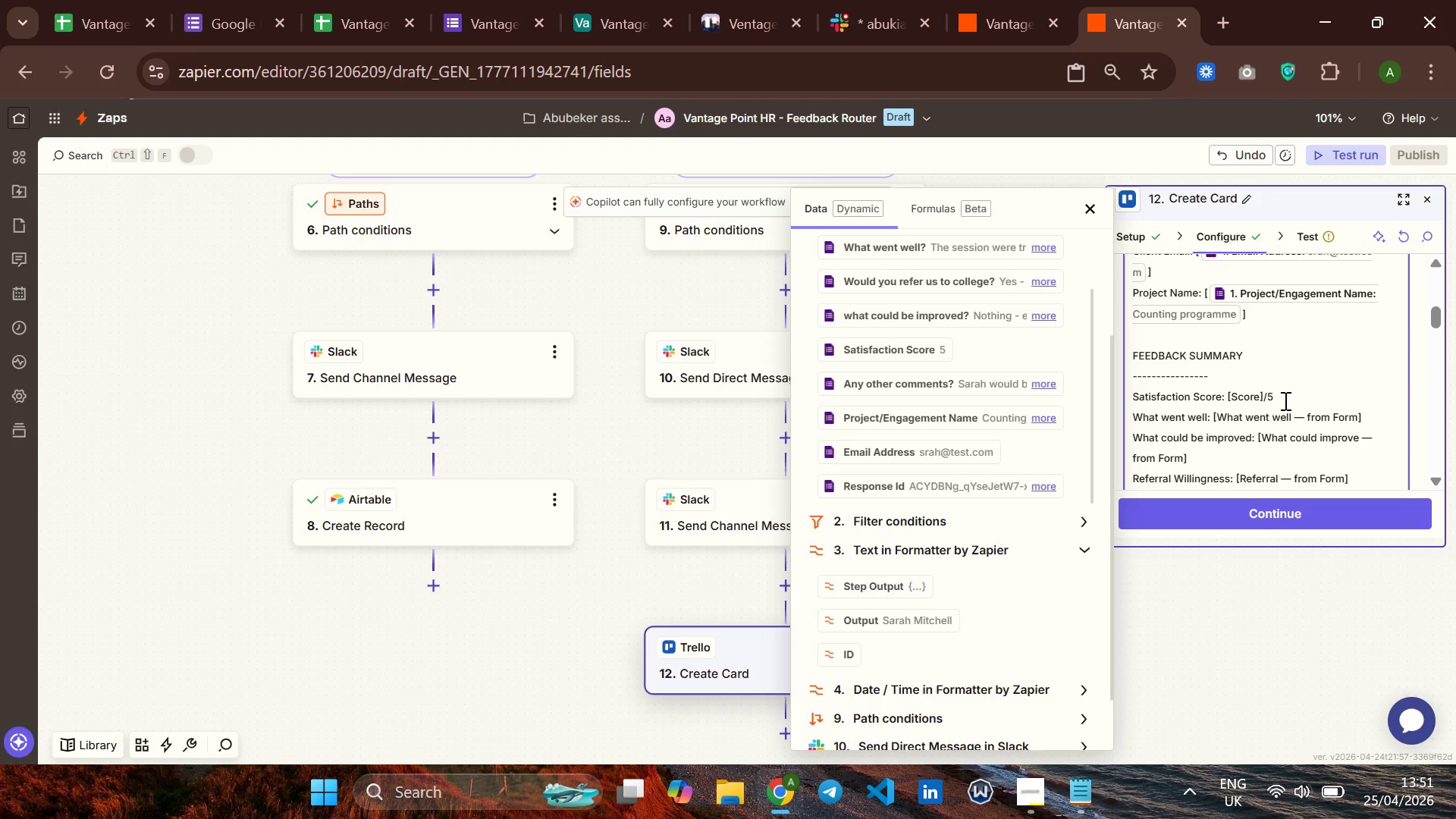 
key(Backspace)
 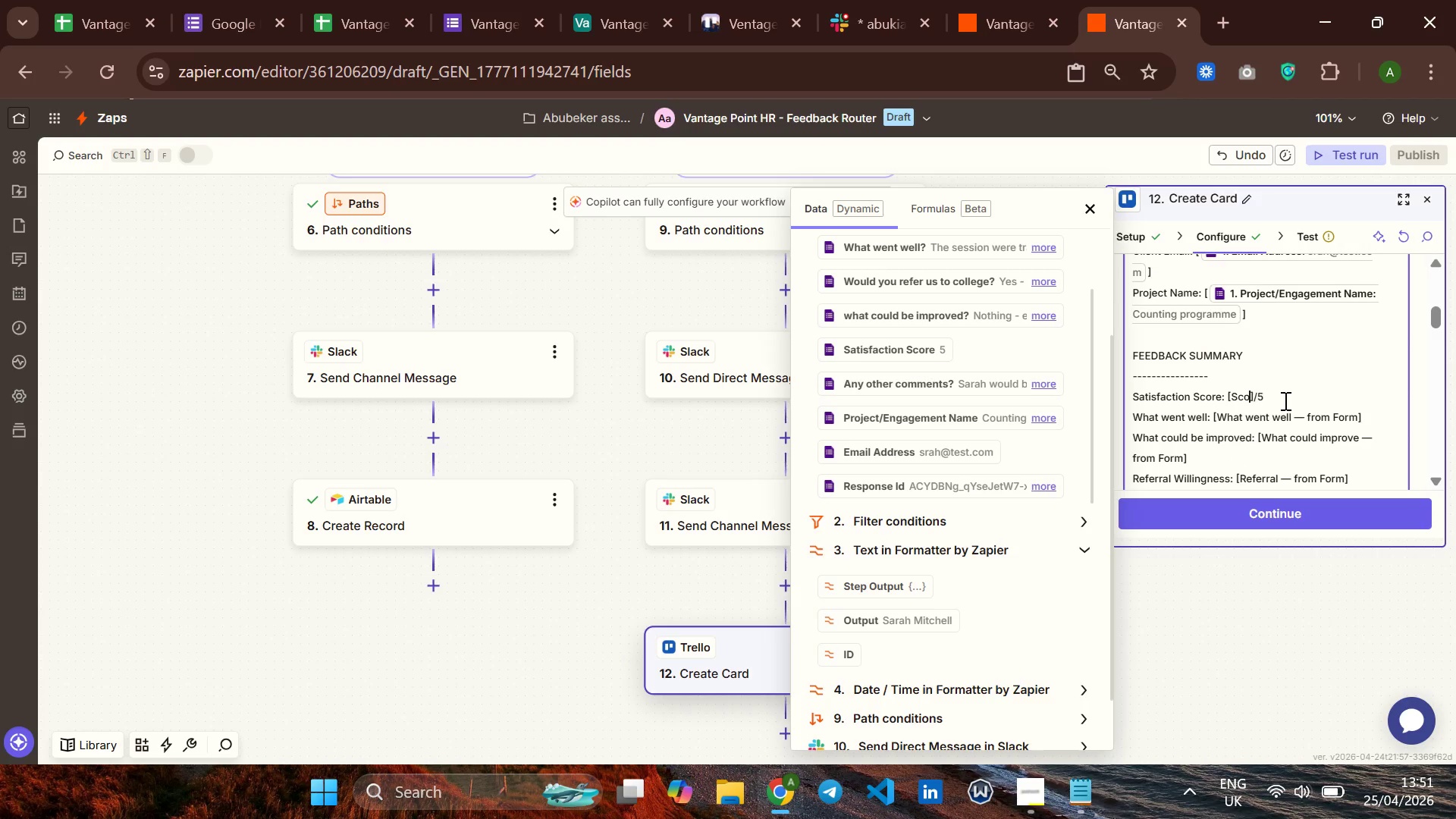 
key(Backspace)
 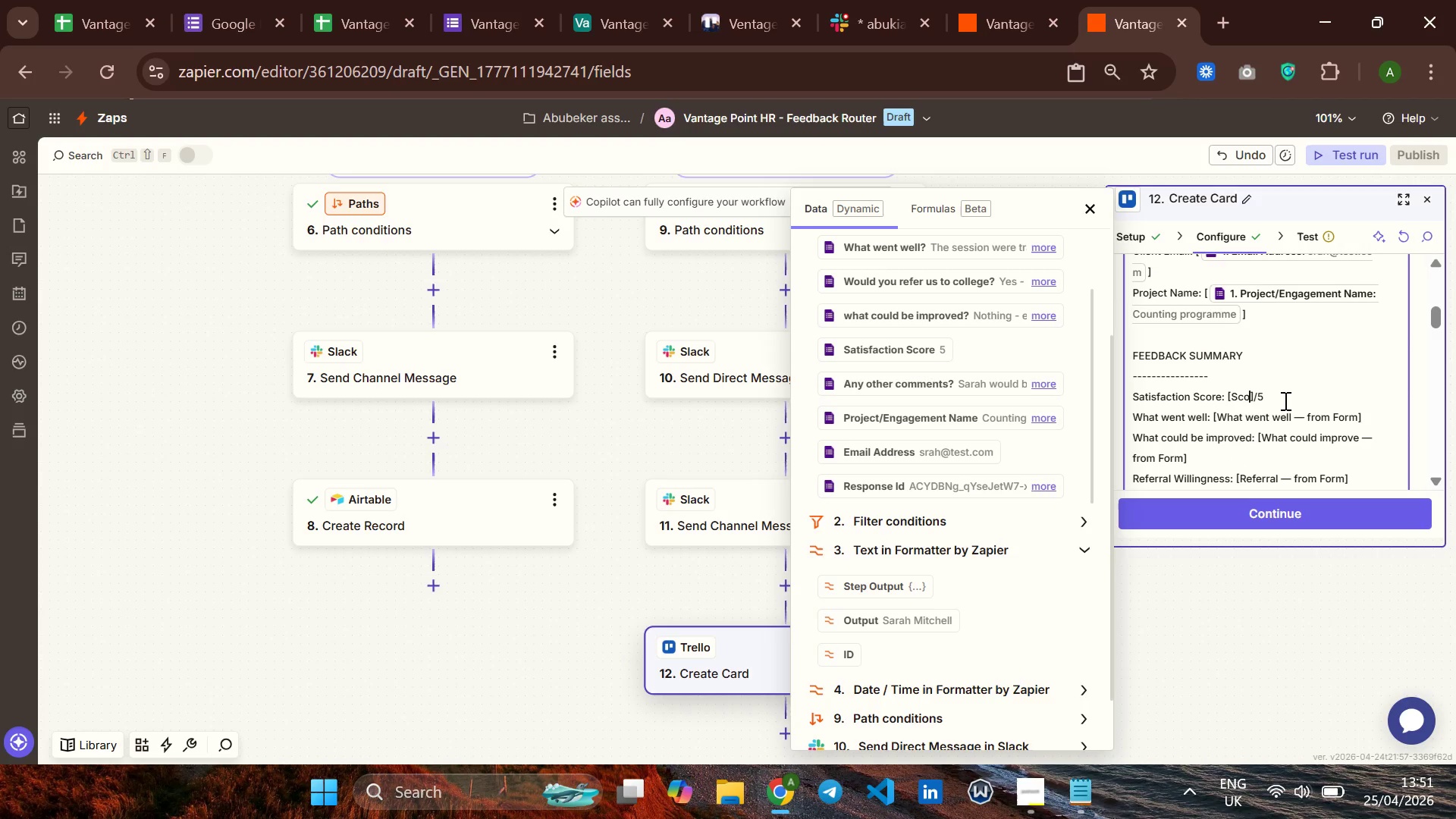 
key(Backspace)
 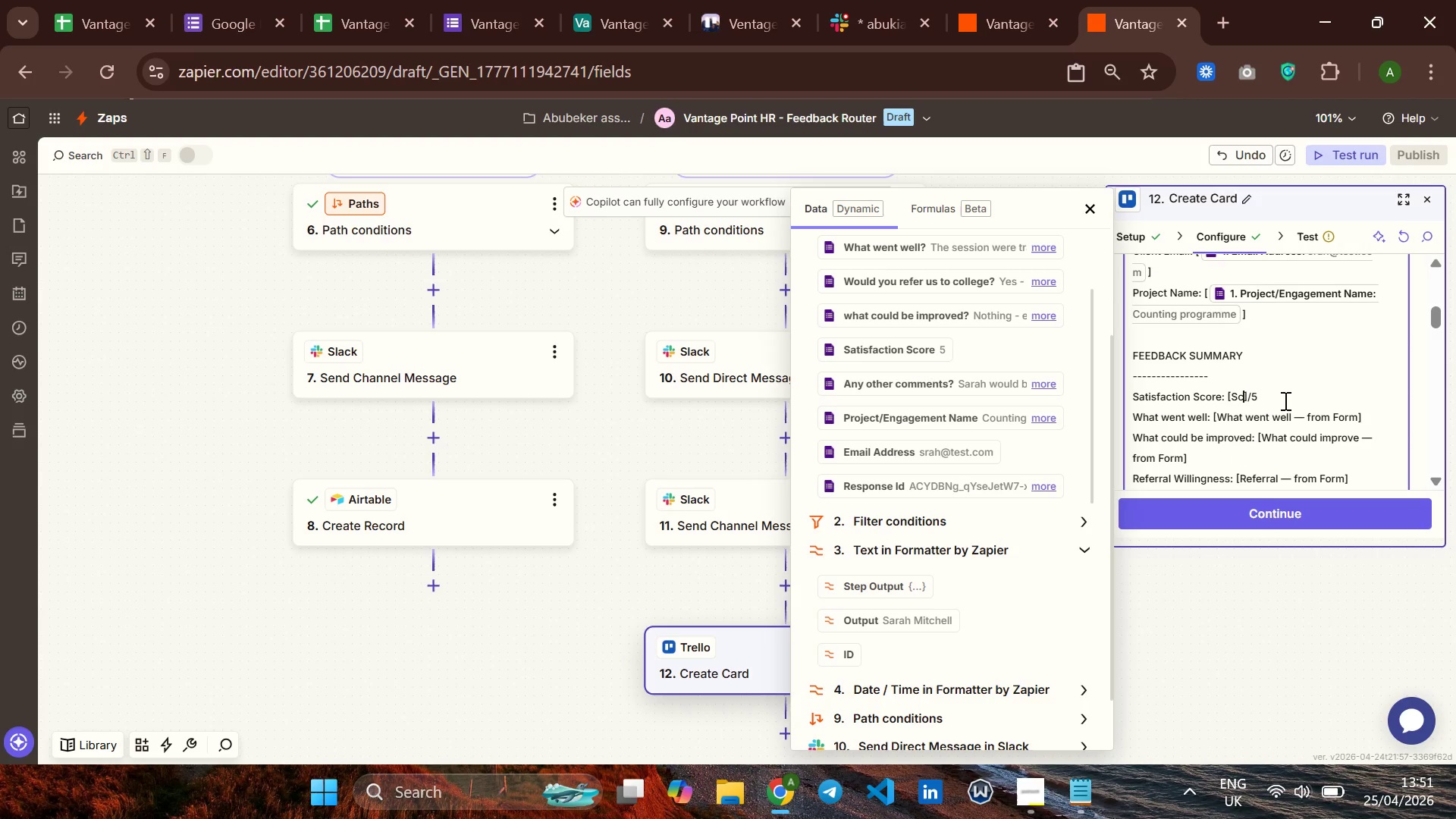 
key(Backspace)
 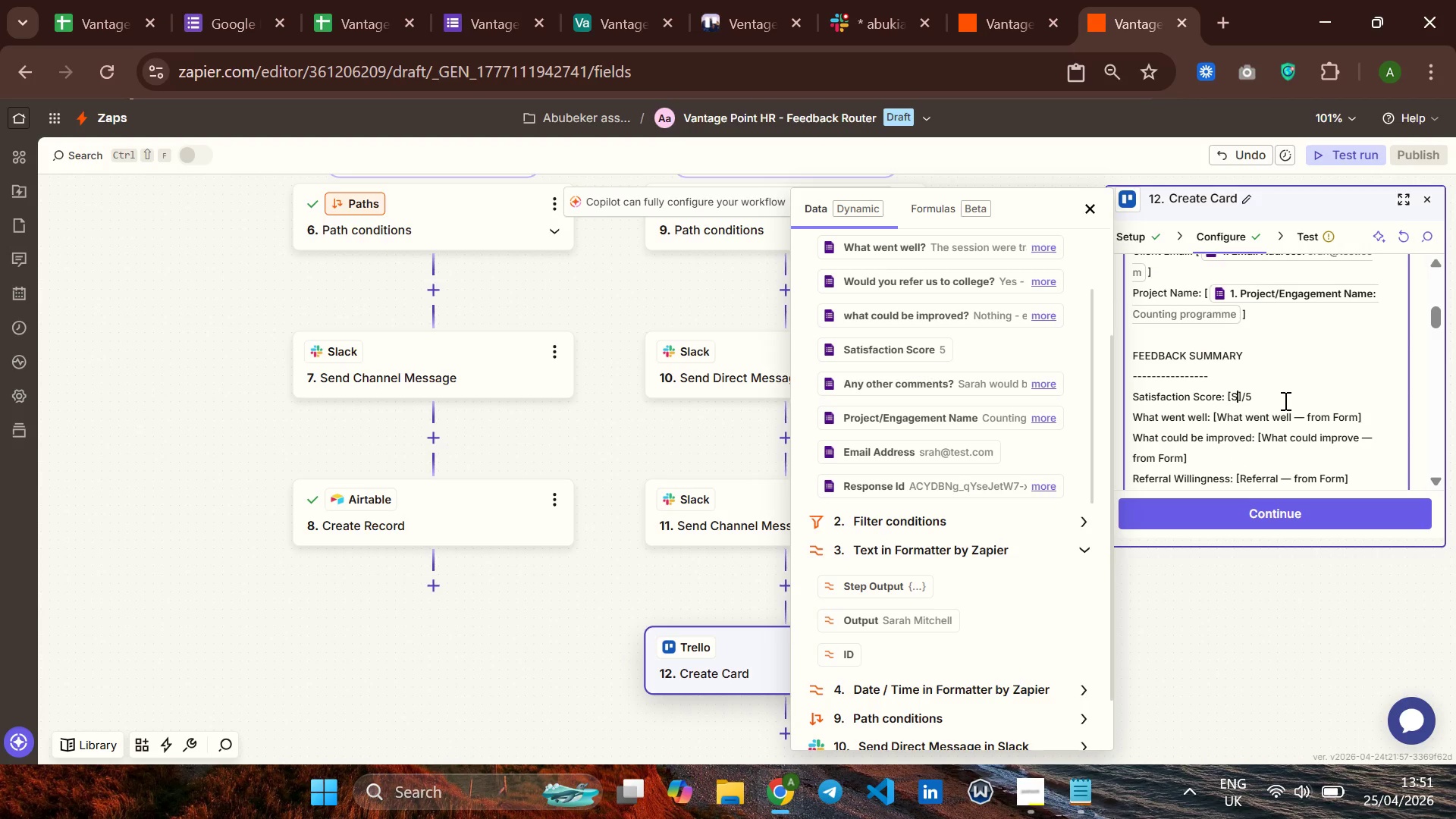 
key(Backspace)
 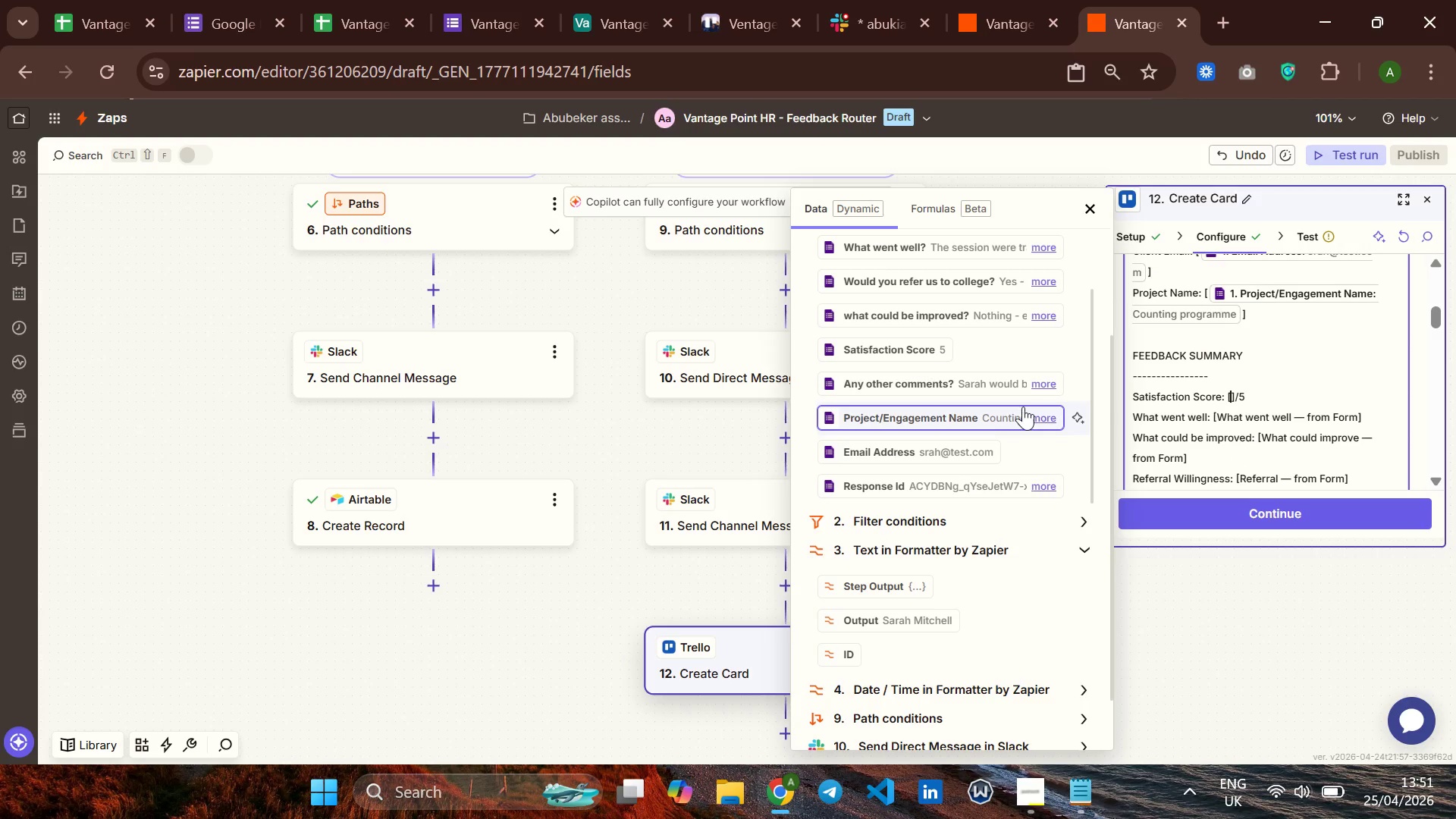 
left_click([908, 359])
 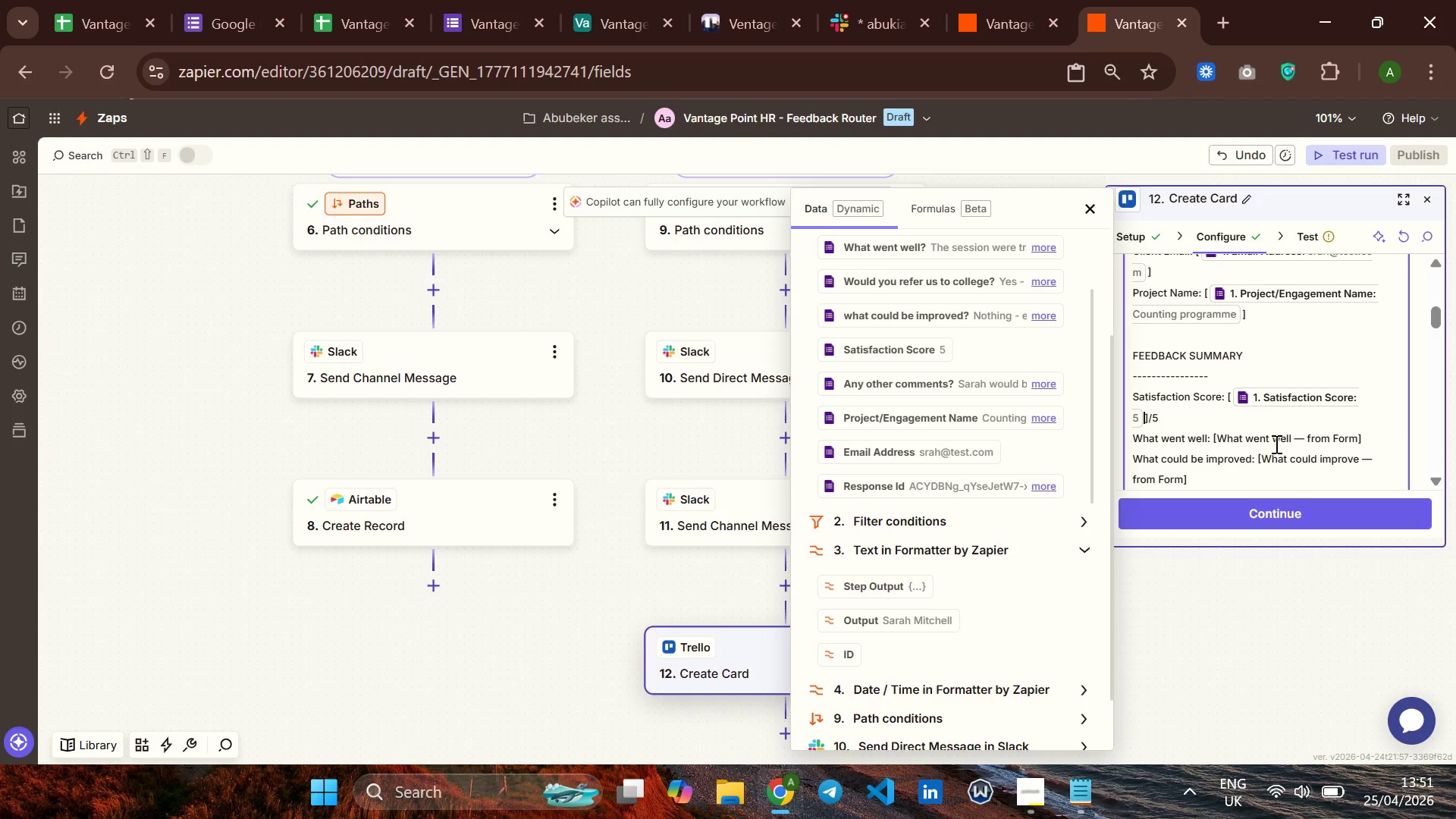 
left_click([1280, 438])
 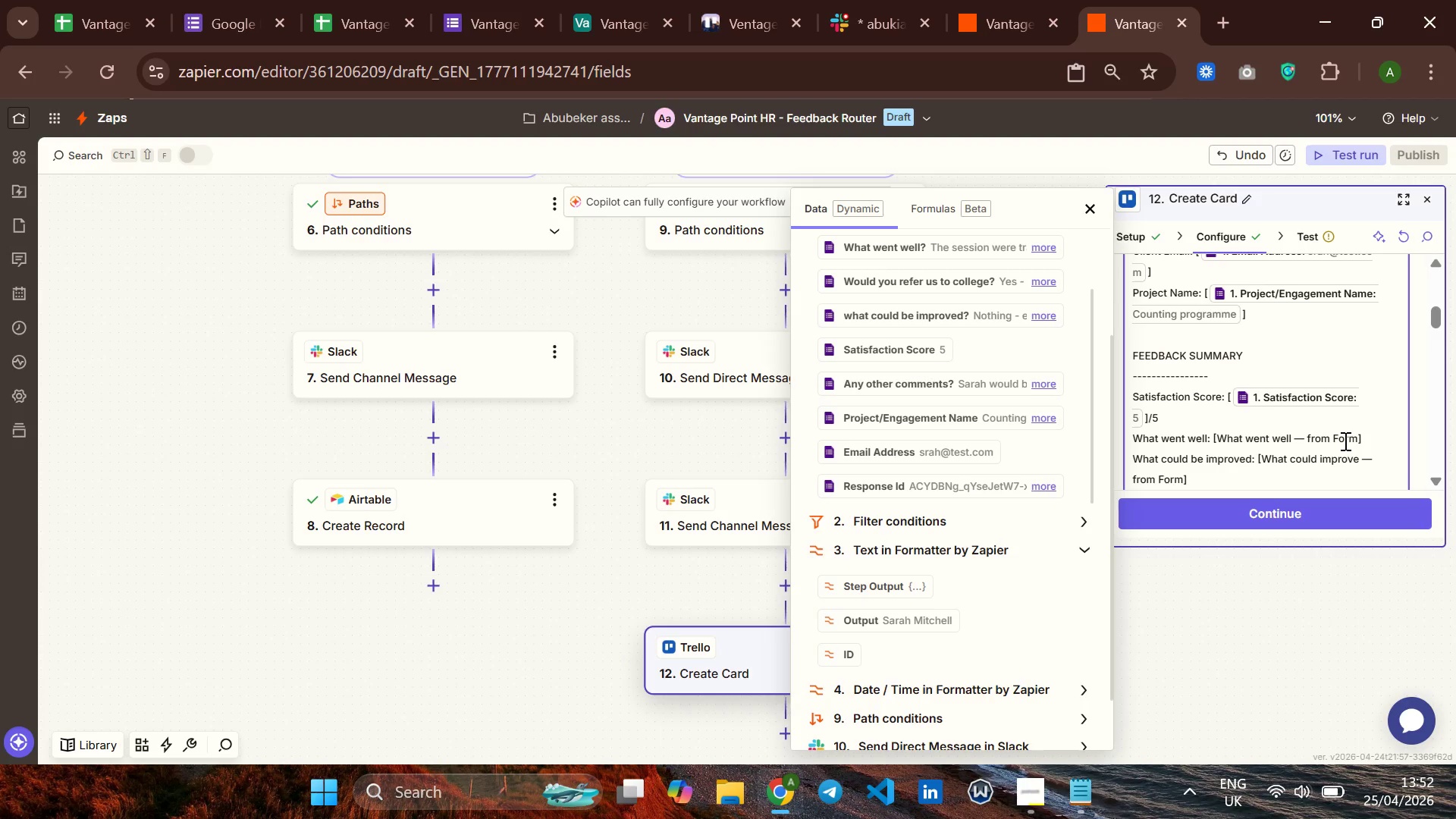 
hold_key(key=ArrowRight, duration=0.73)
 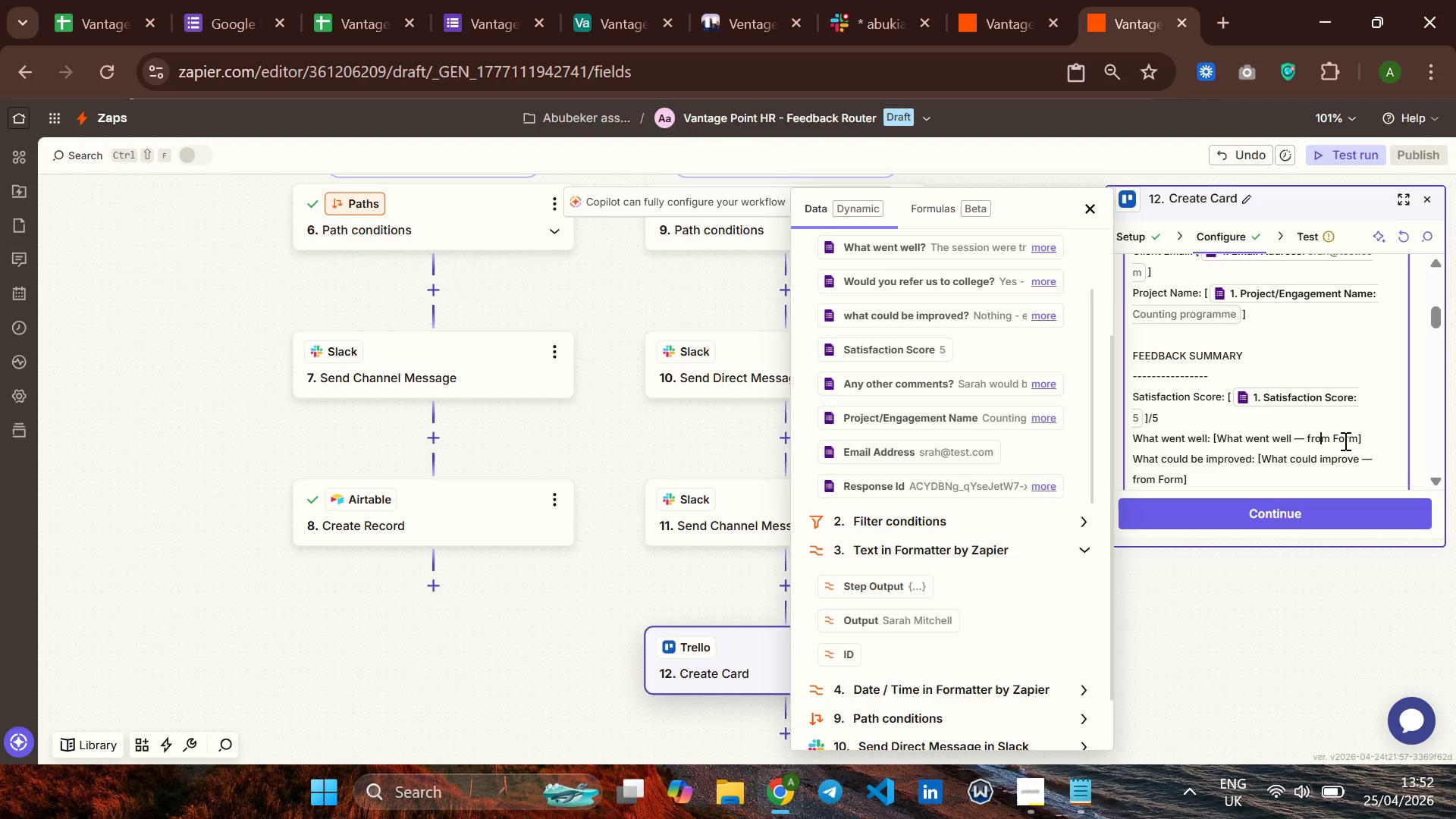 
key(ArrowRight)
 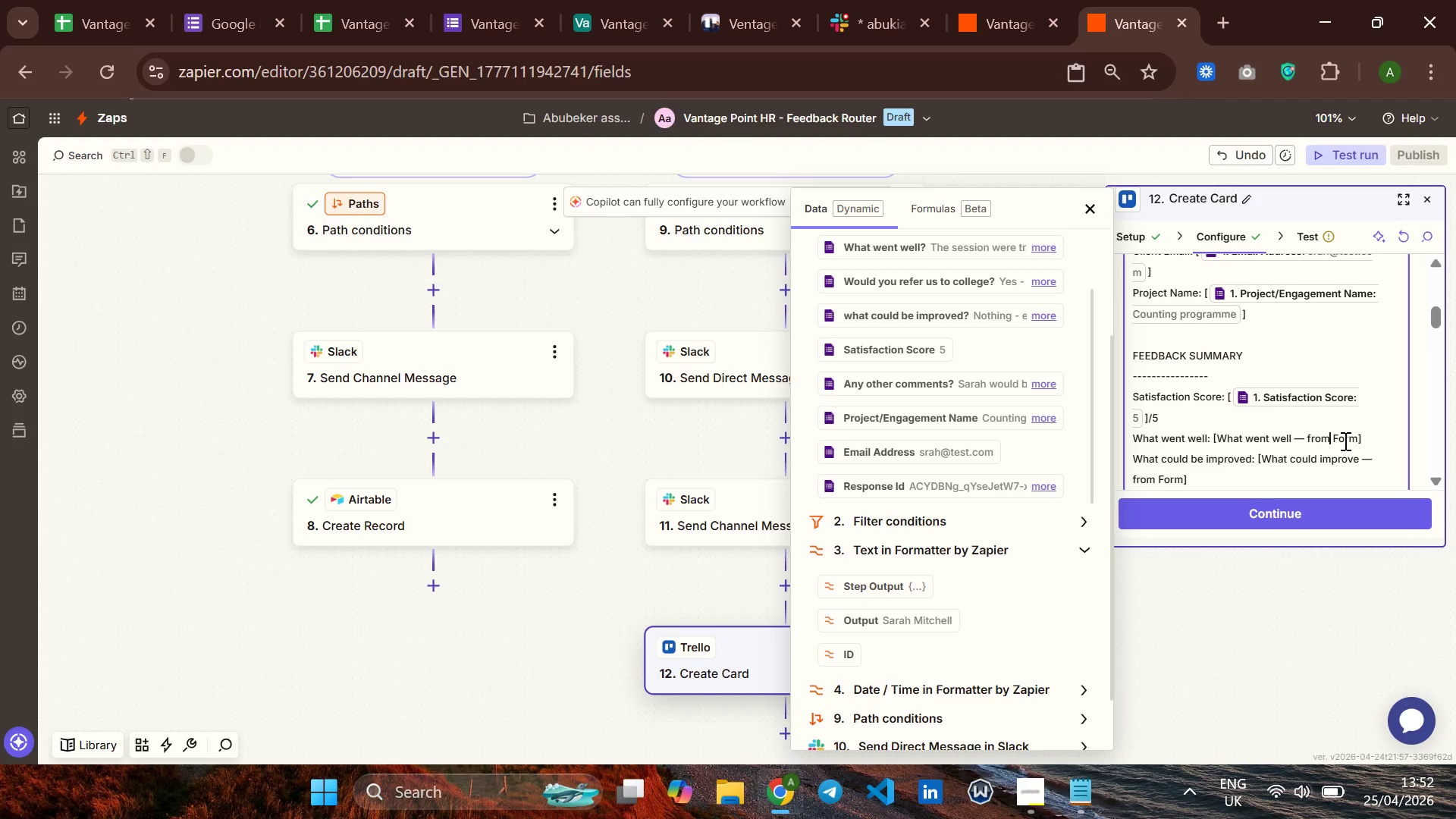 
key(ArrowRight)
 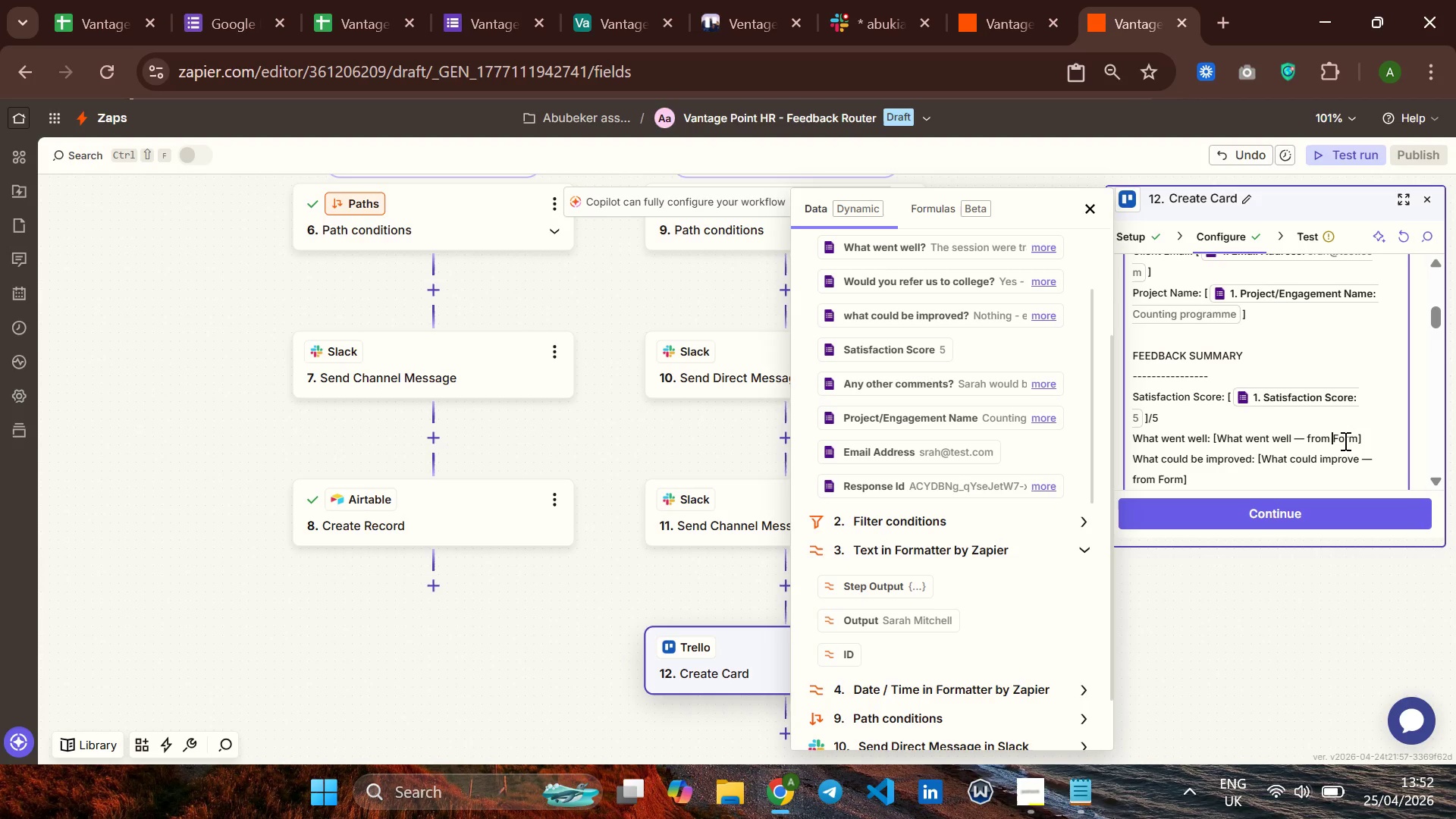 
key(ArrowRight)
 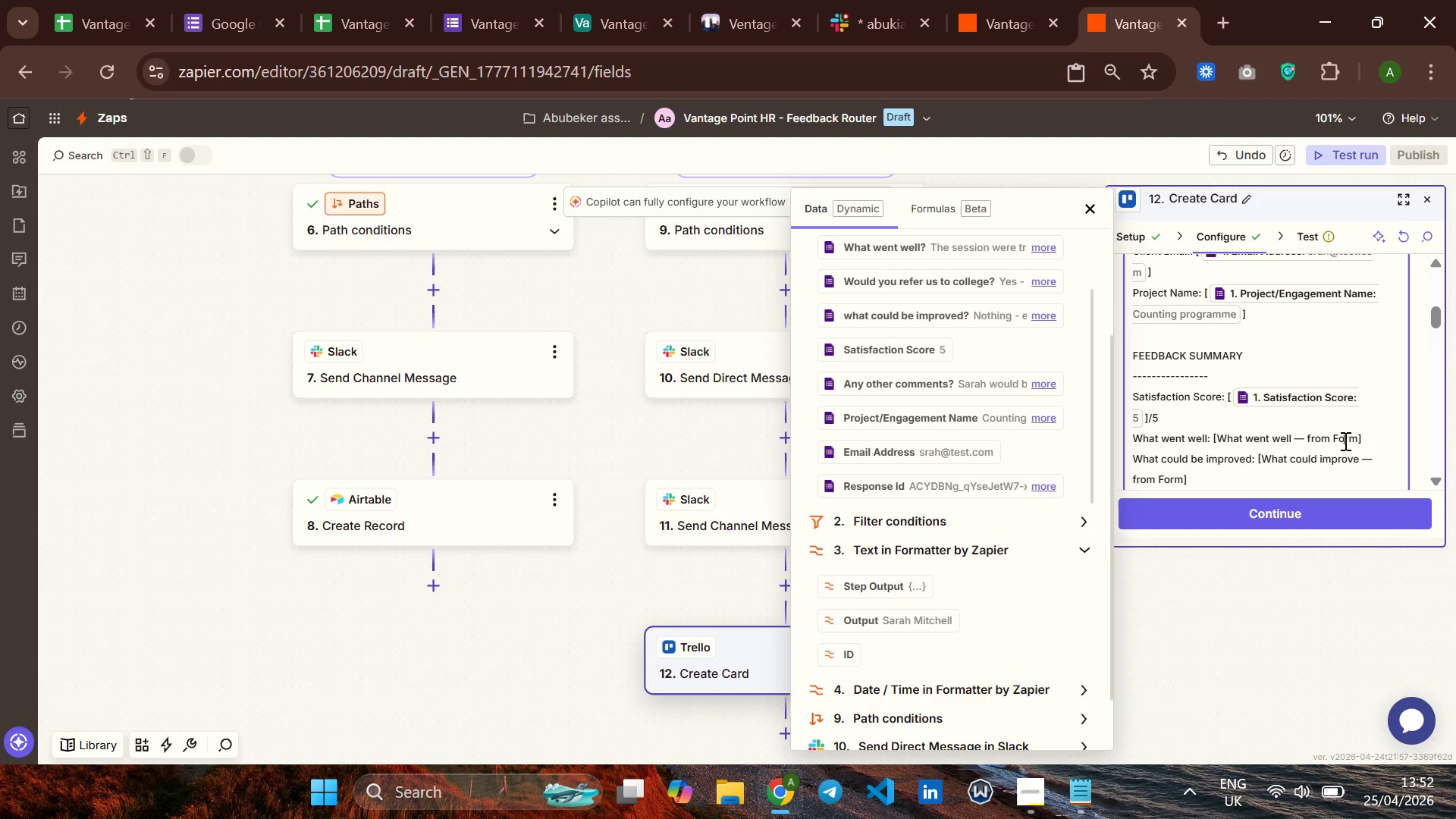 
key(ArrowRight)
 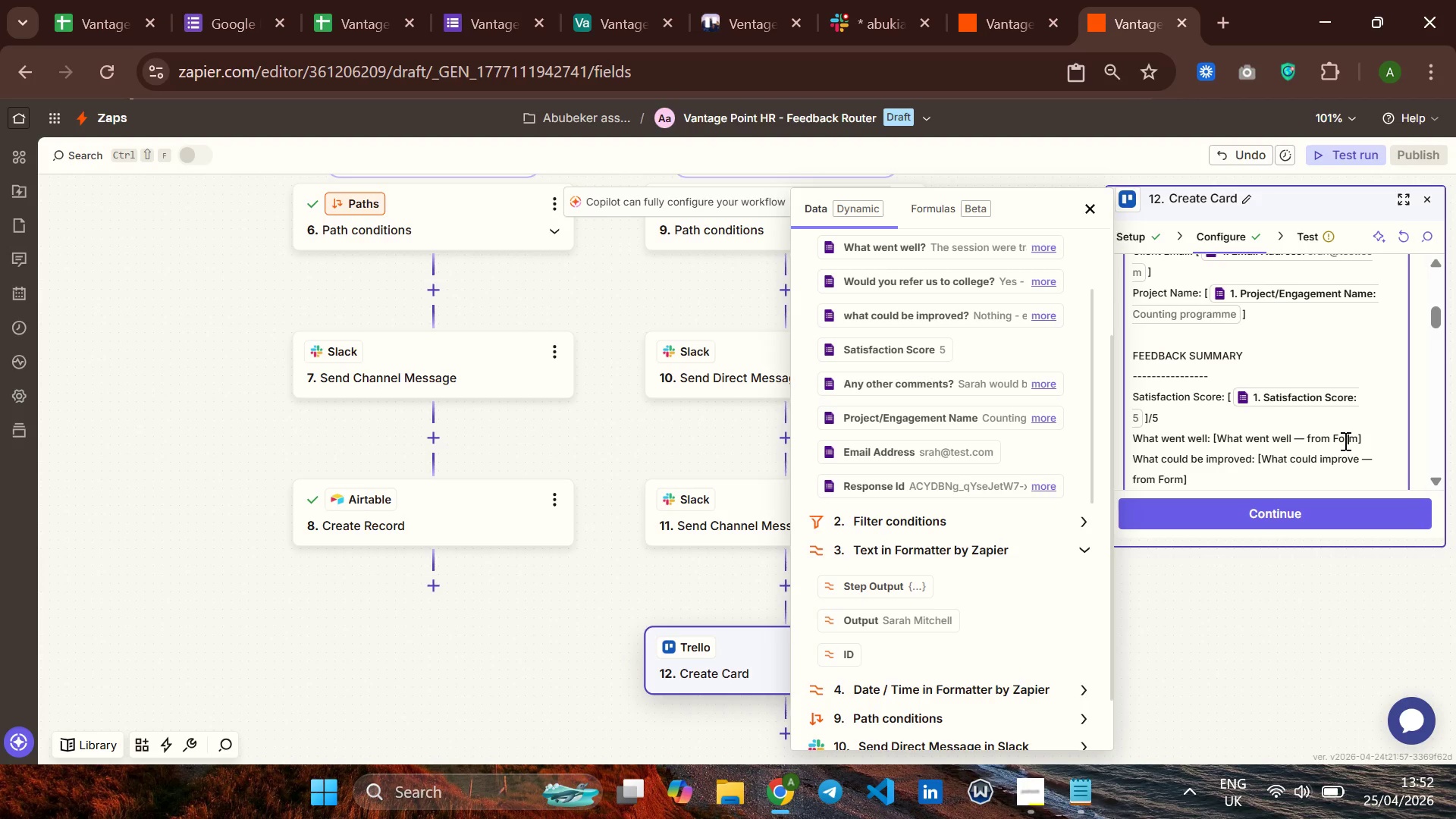 
key(ArrowRight)
 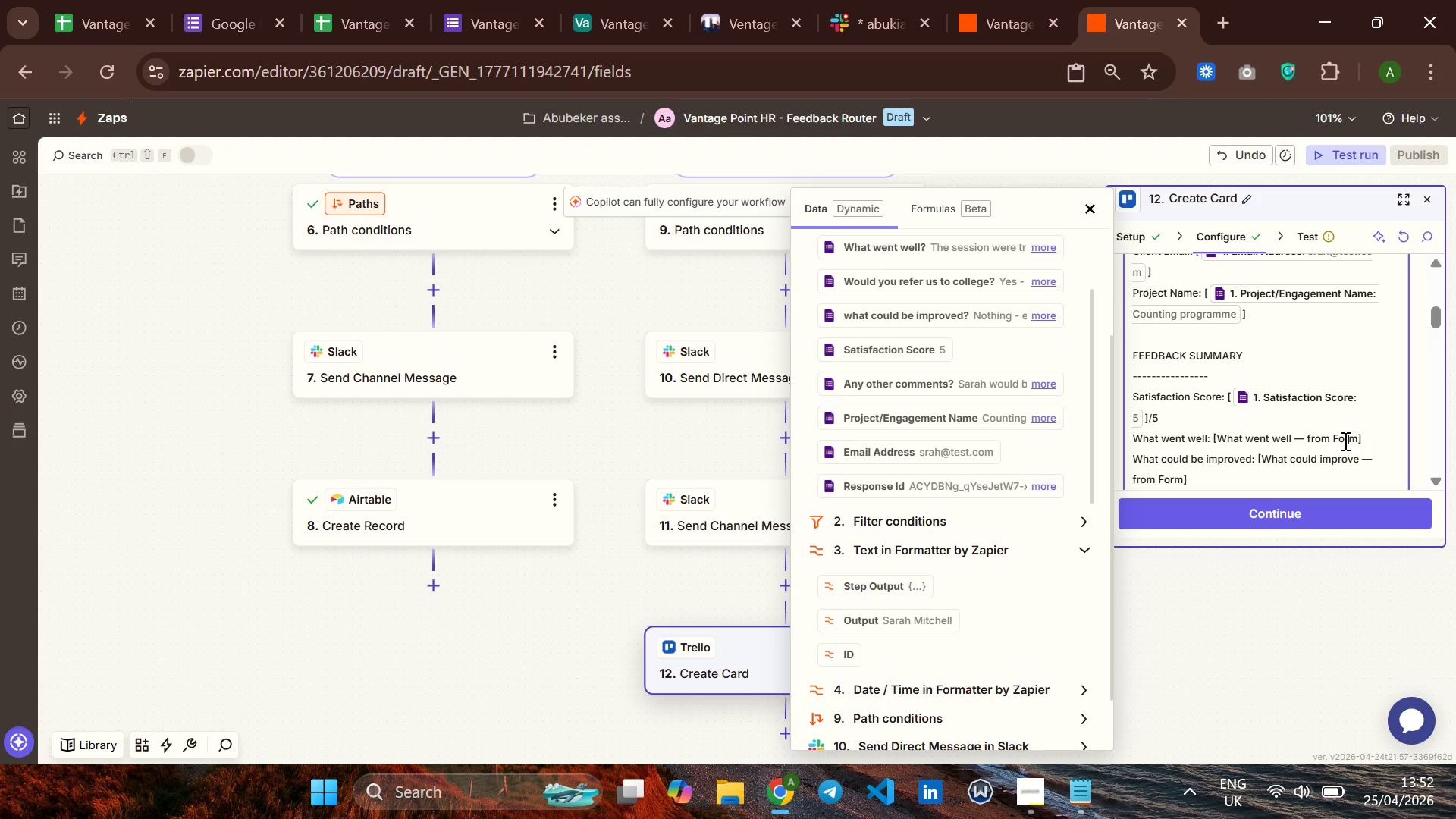 
key(ArrowRight)
 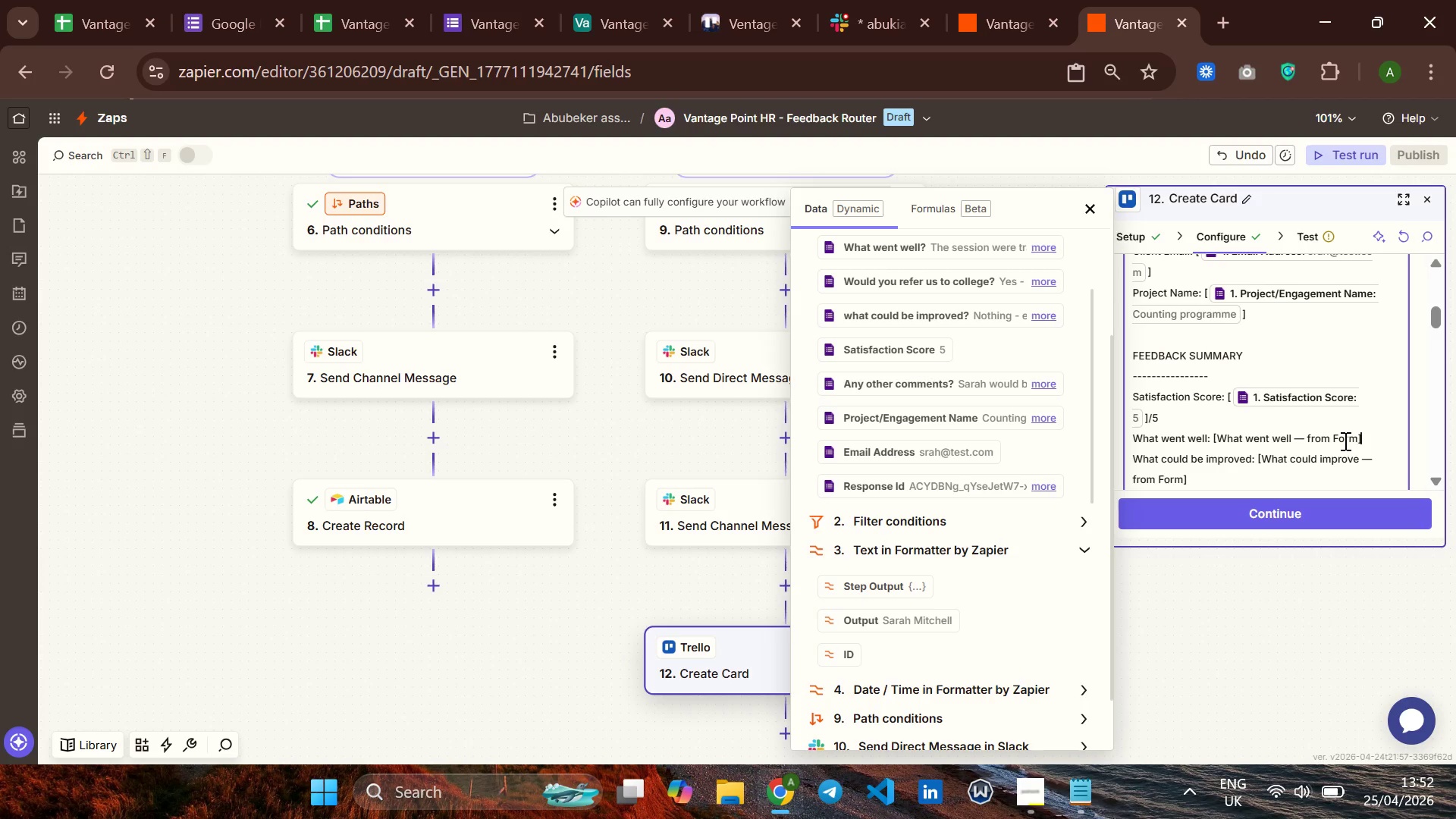 
key(ArrowRight)
 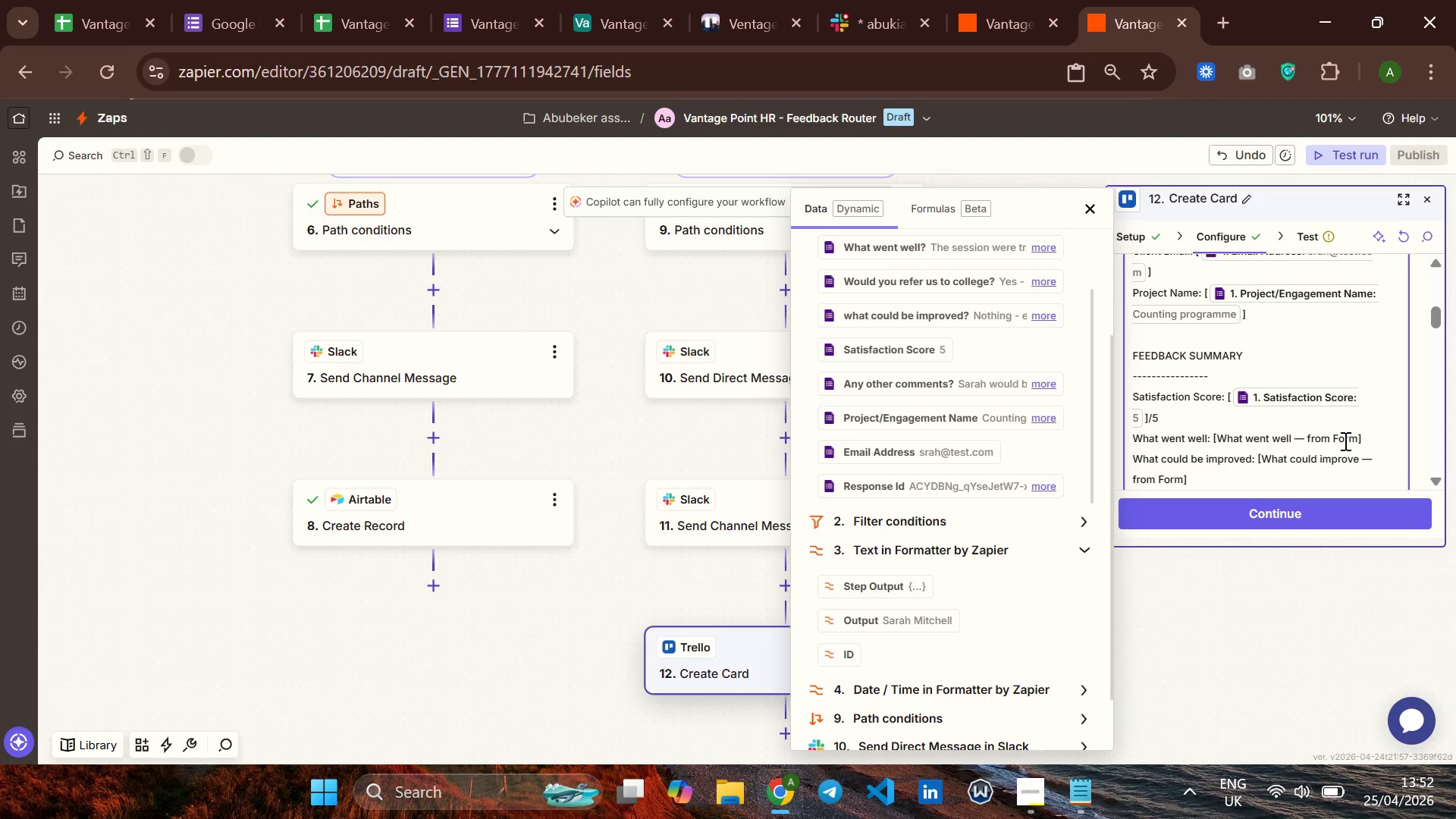 
key(ArrowLeft)
 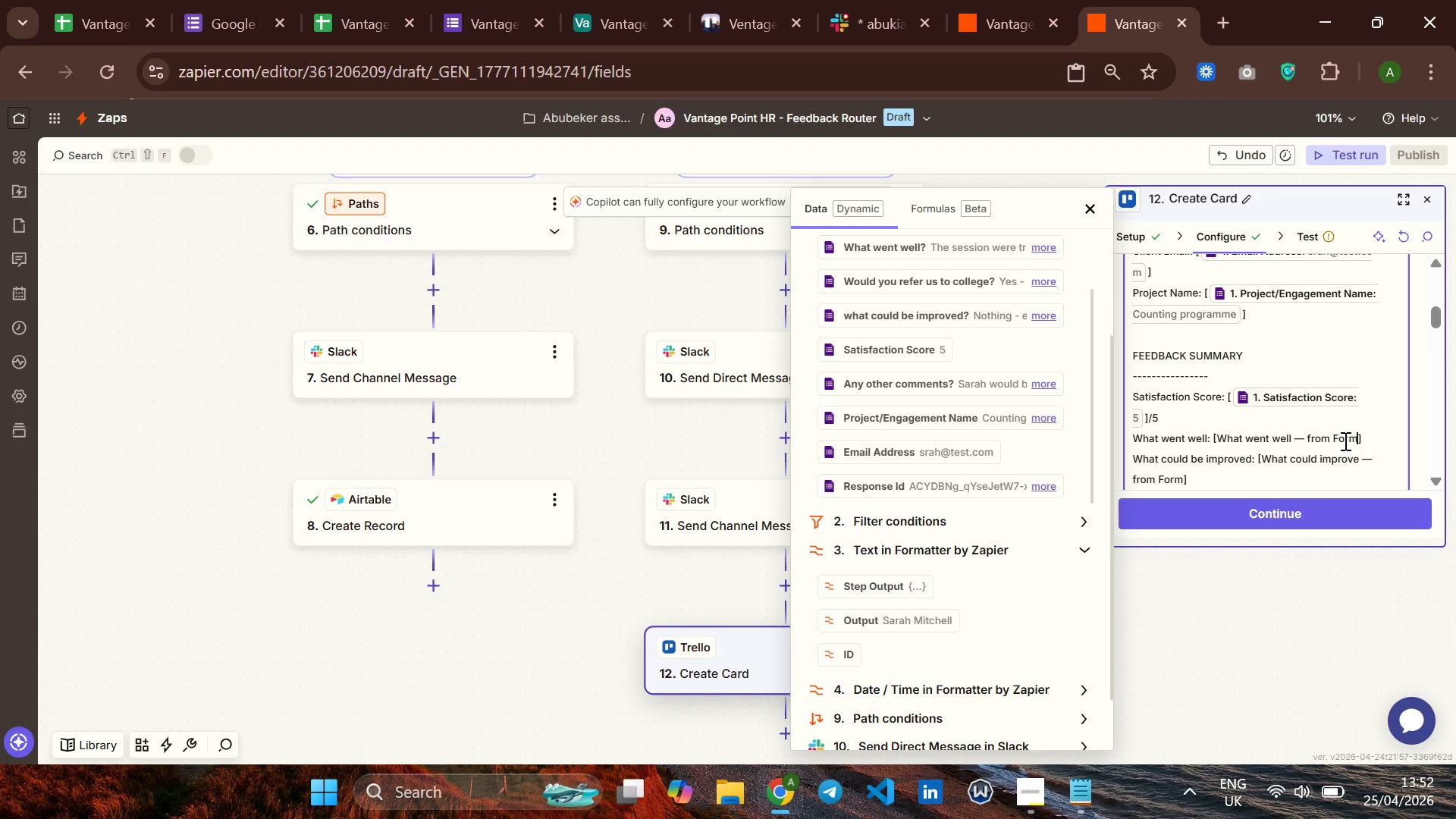 
key(Backspace)
 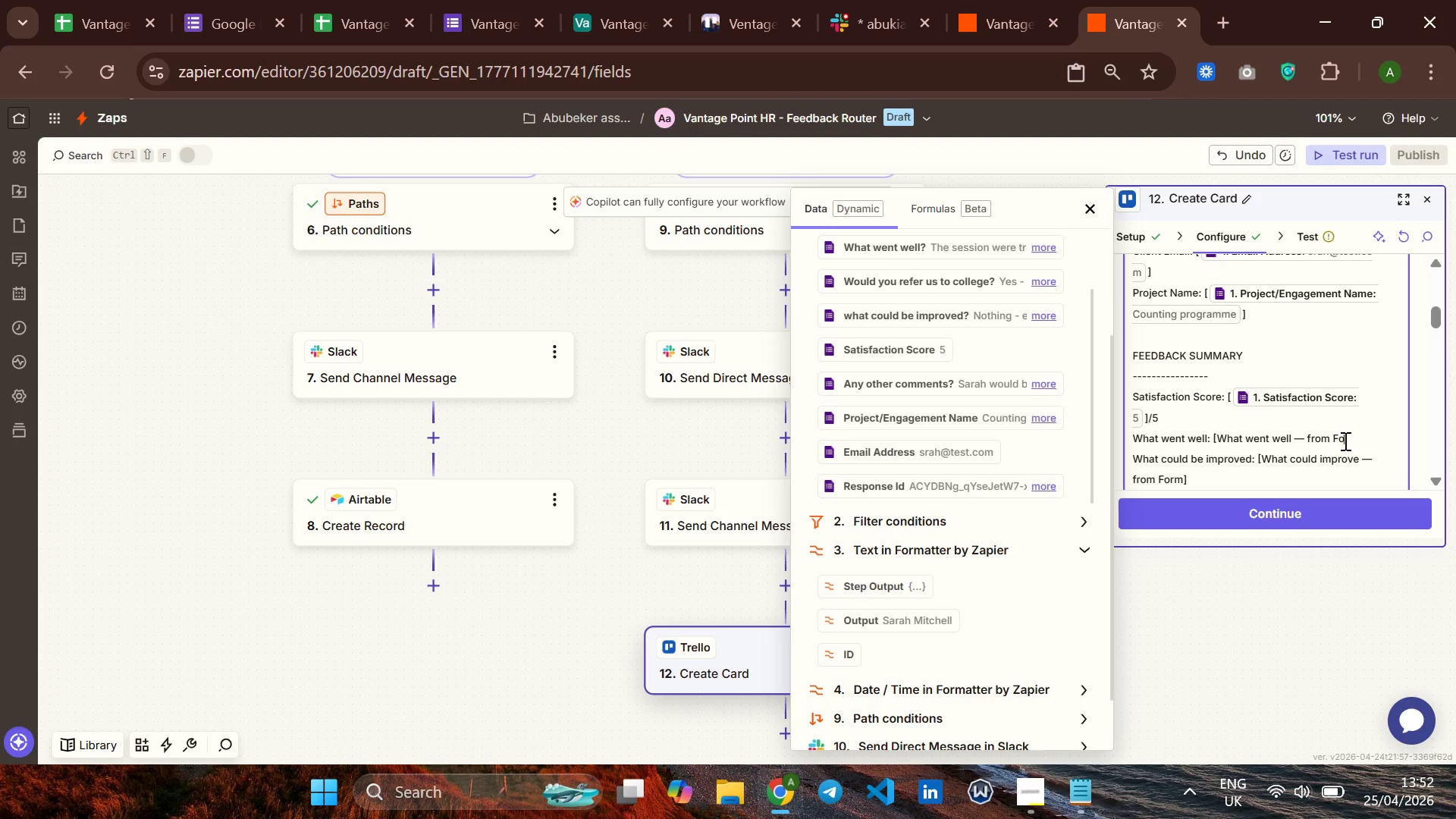 
hold_key(key=Backspace, duration=0.88)
 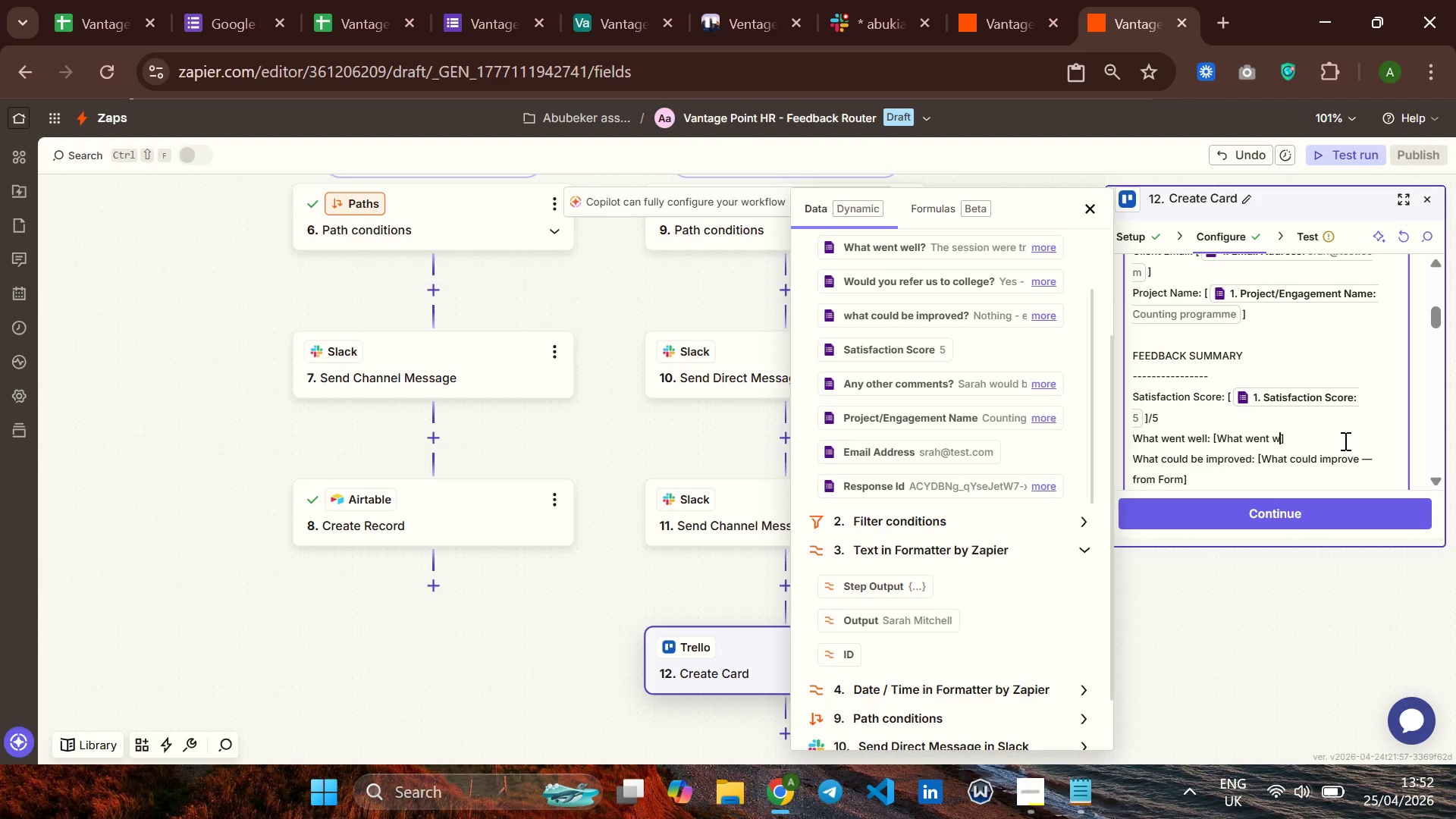 
key(Backspace)
 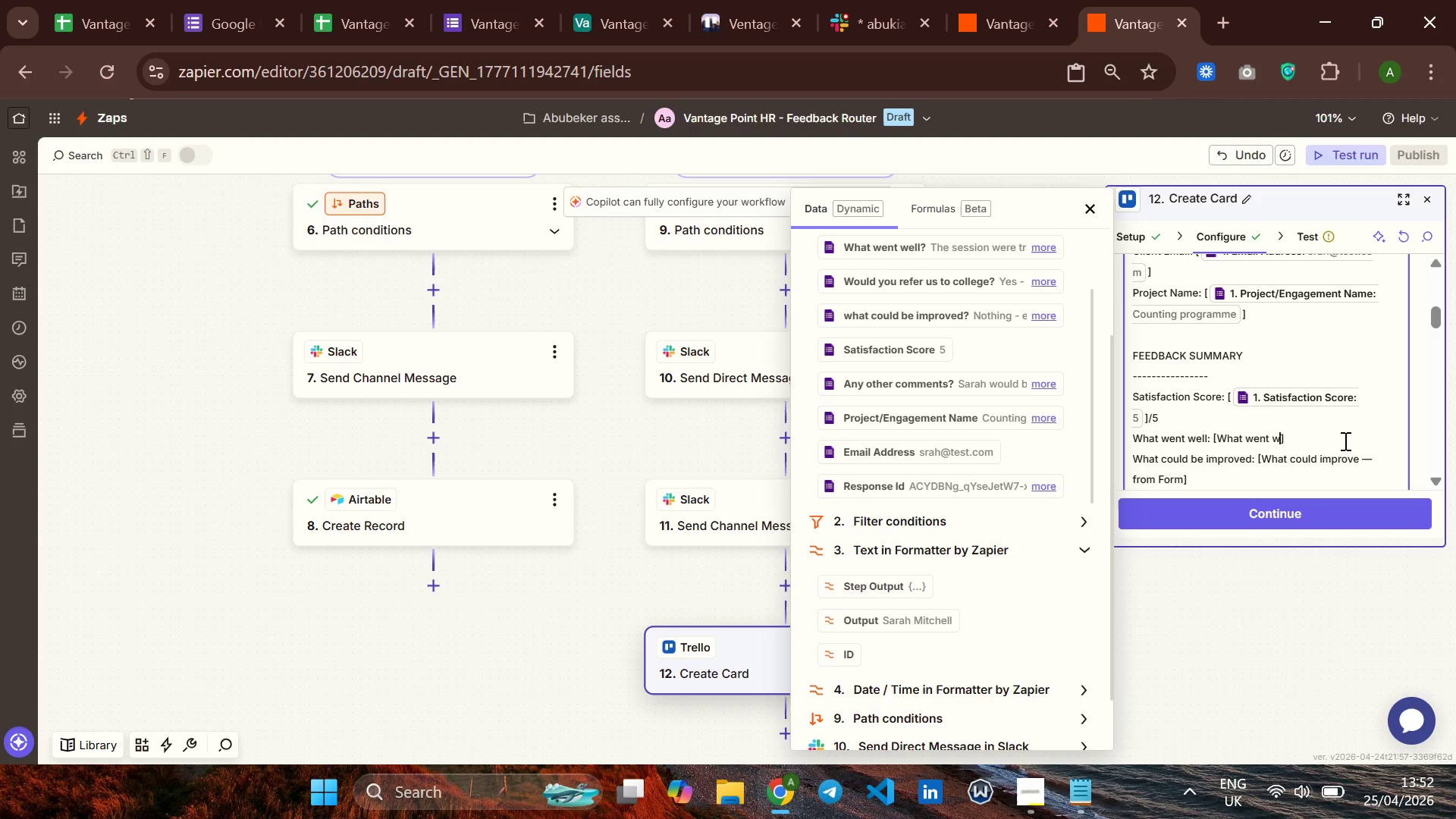 
key(Backspace)
 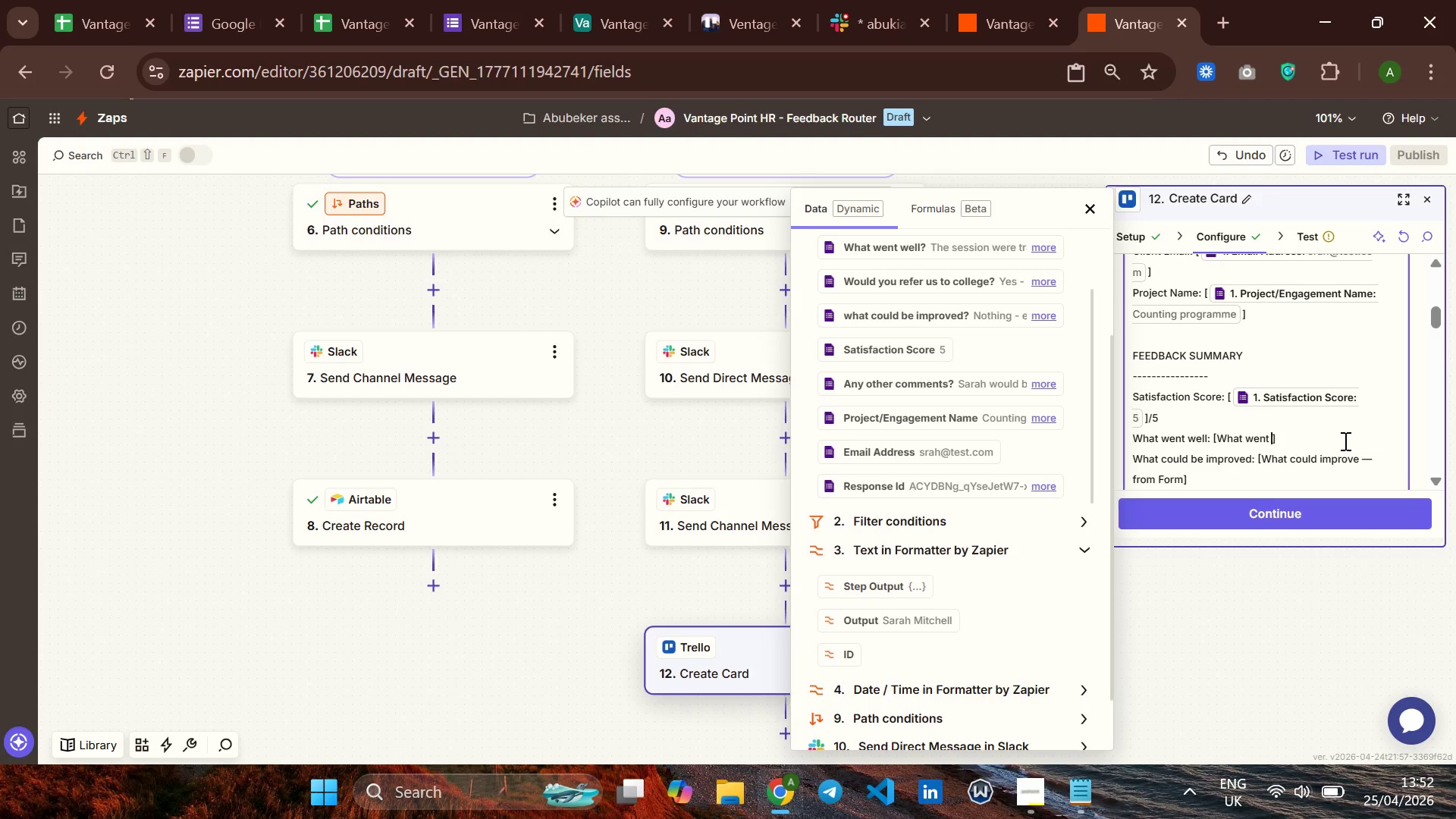 
key(Backspace)
 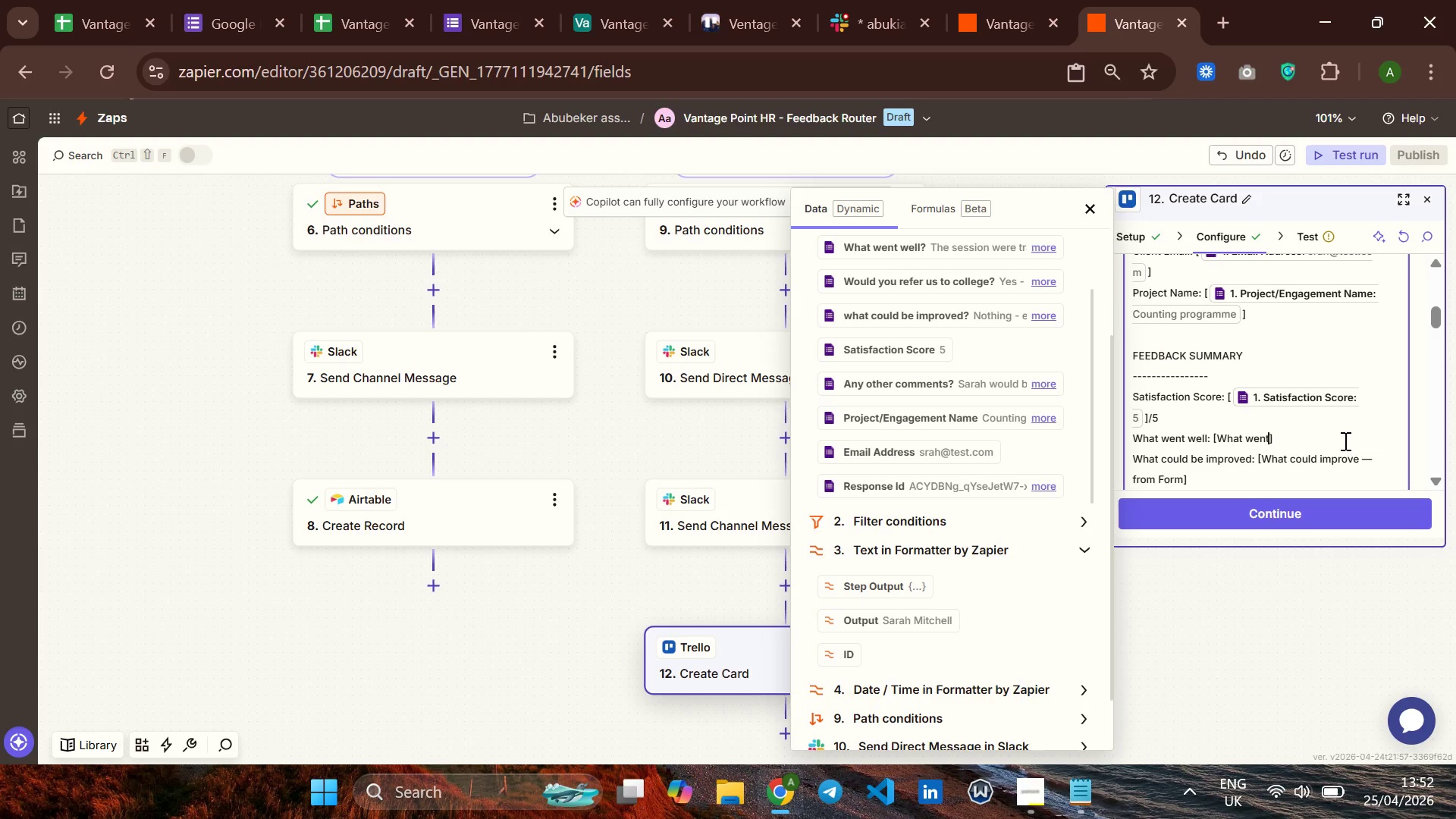 
key(Backspace)
 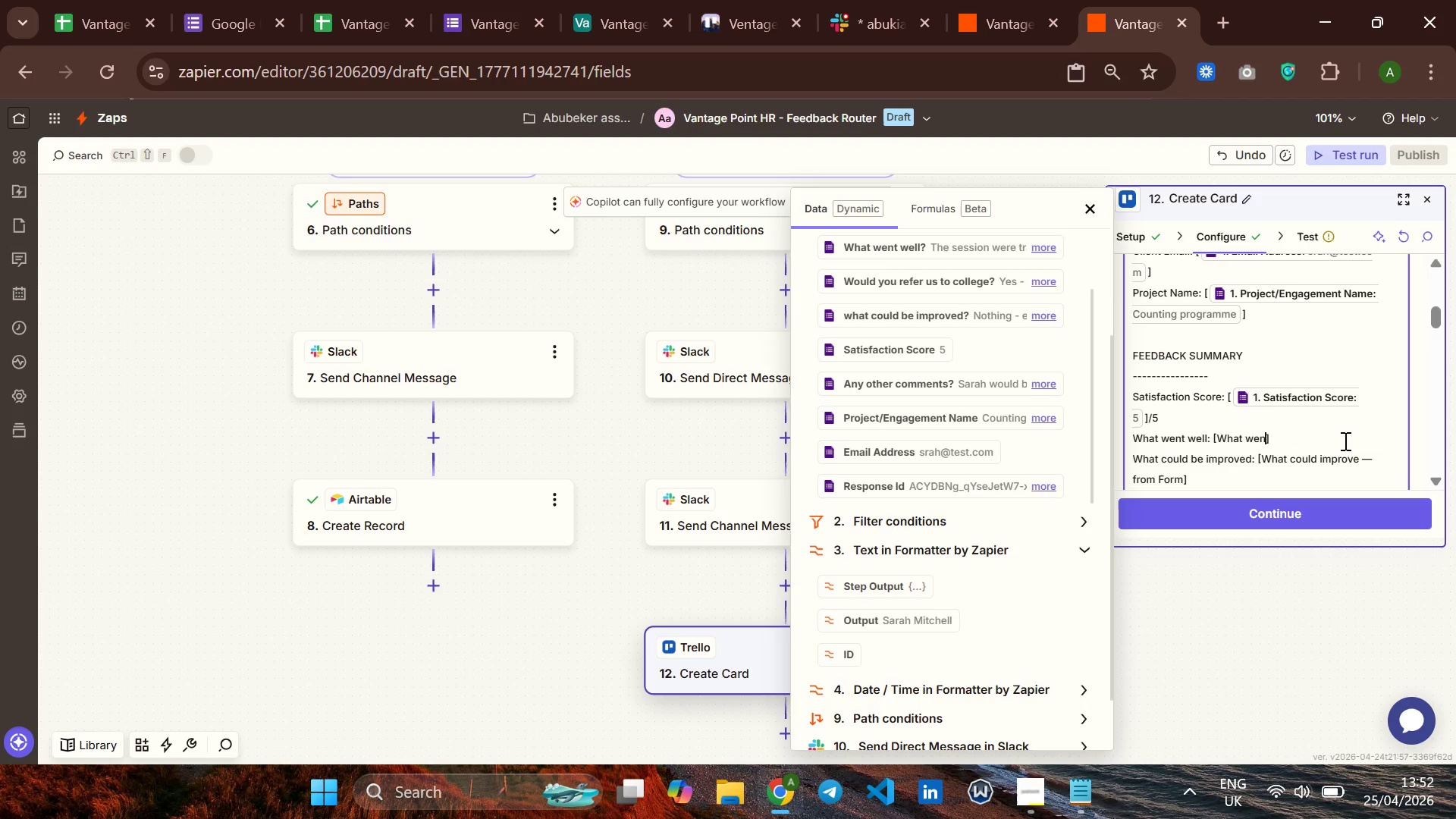 
key(Backspace)
 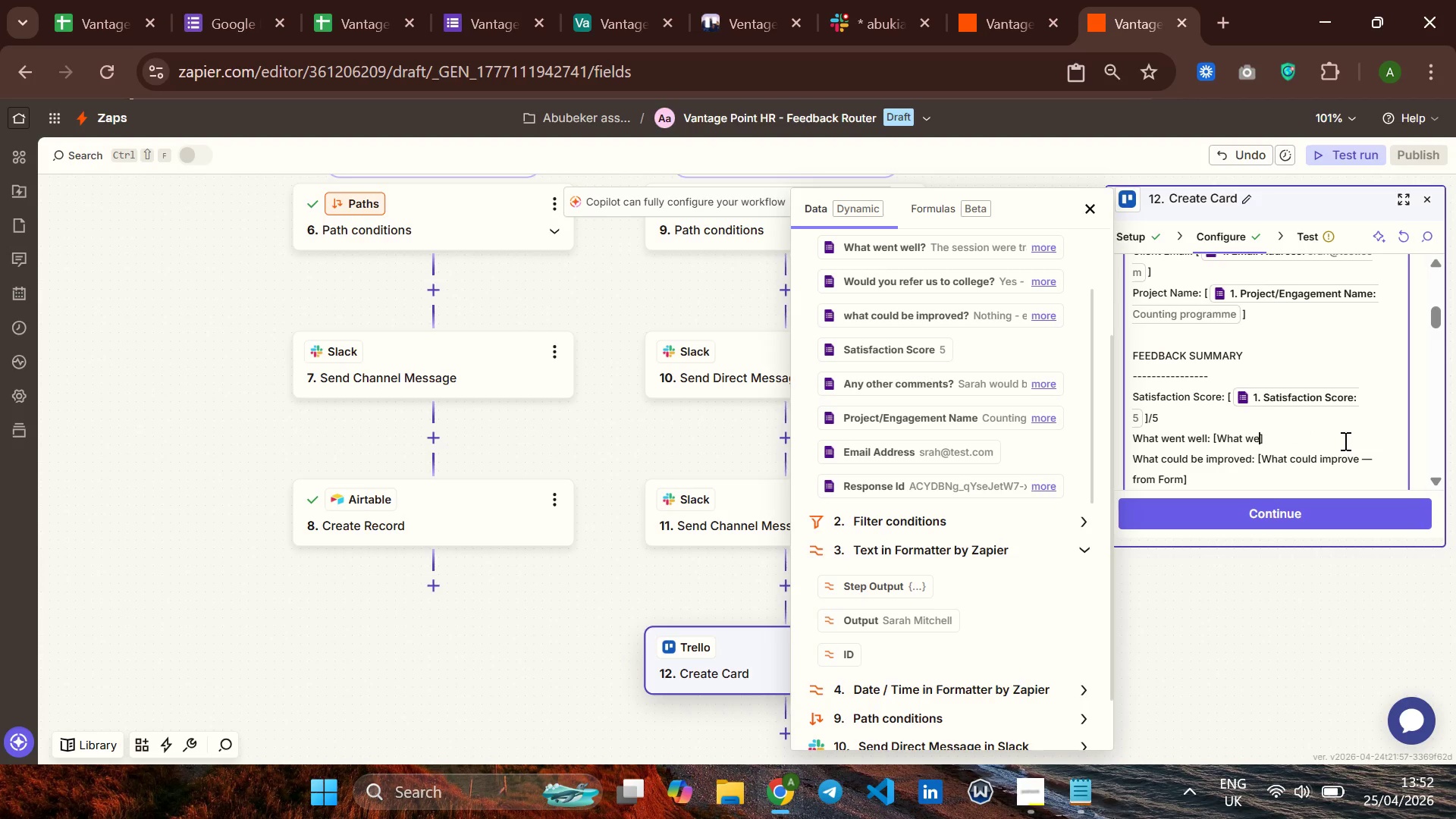 
key(Backspace)
 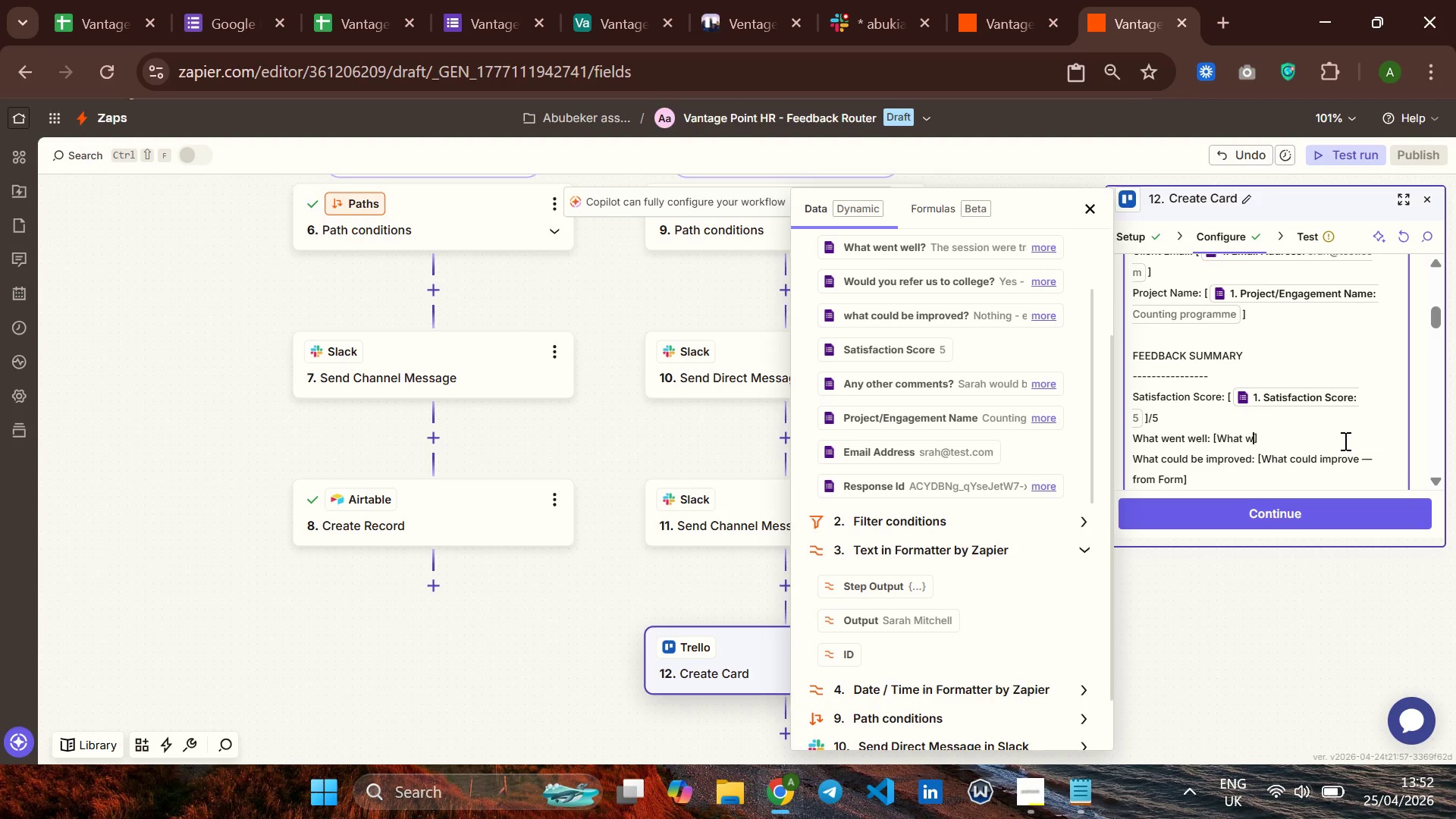 
key(Backspace)
 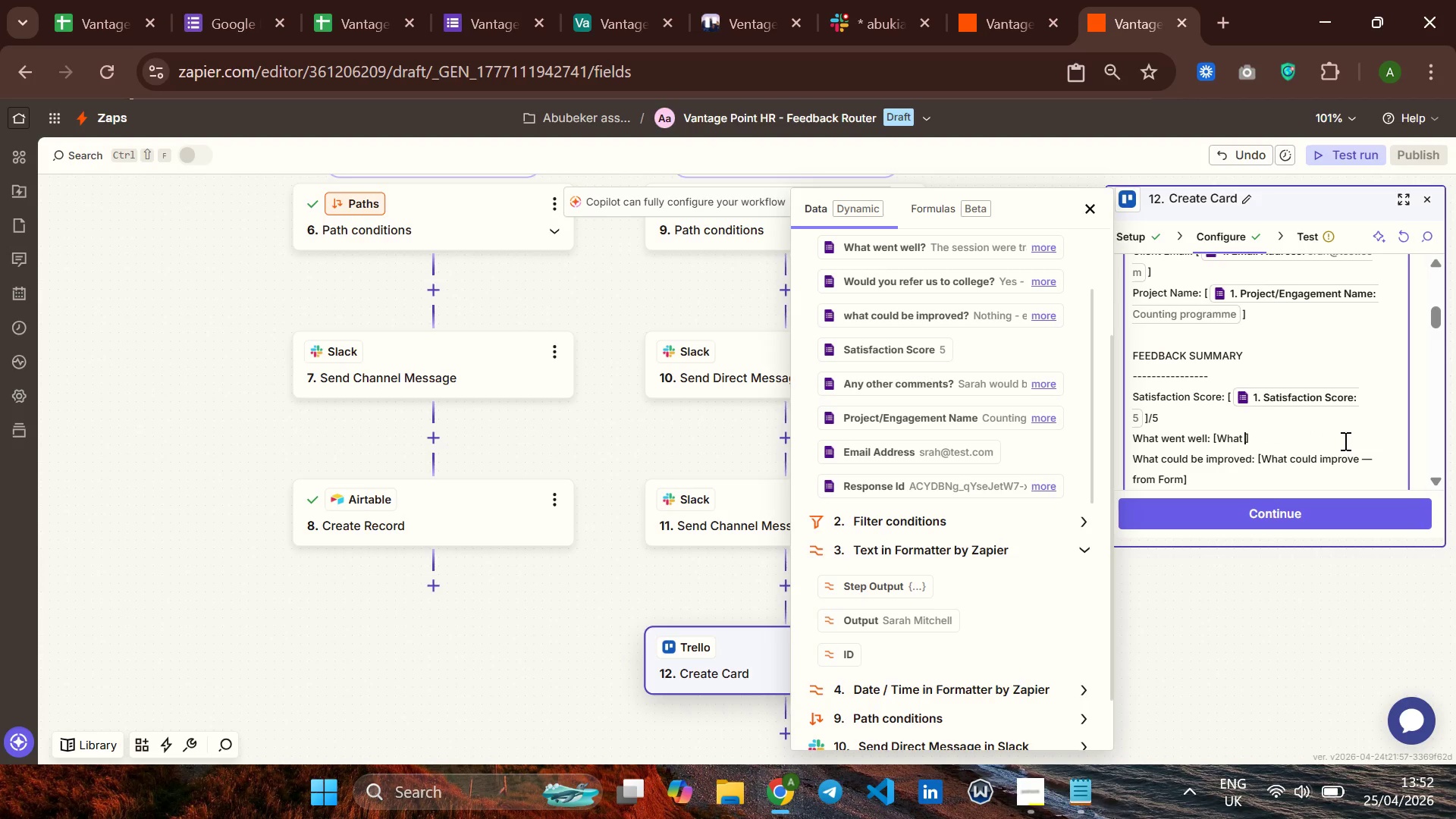 
key(Backspace)
 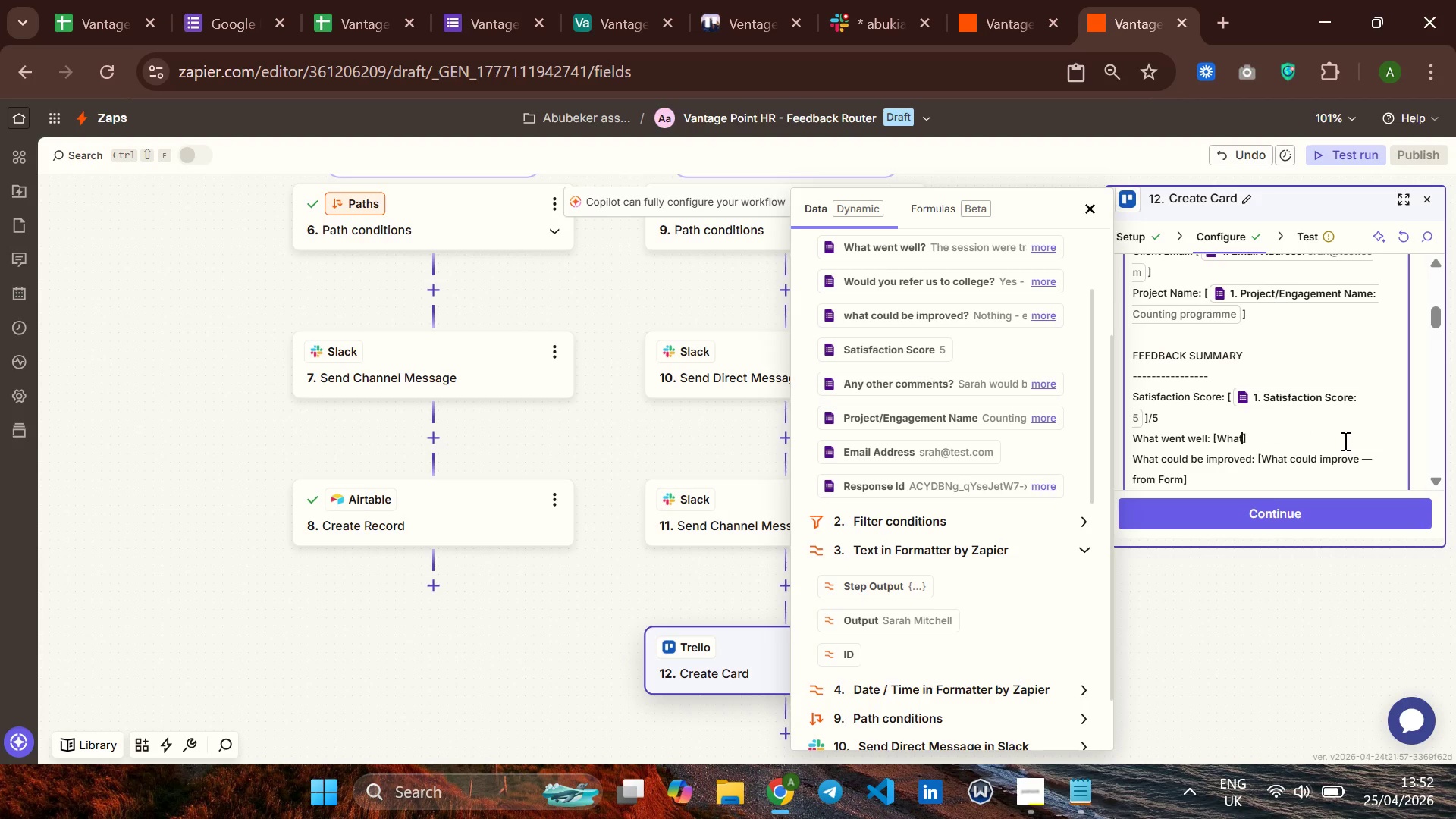 
key(Backspace)
 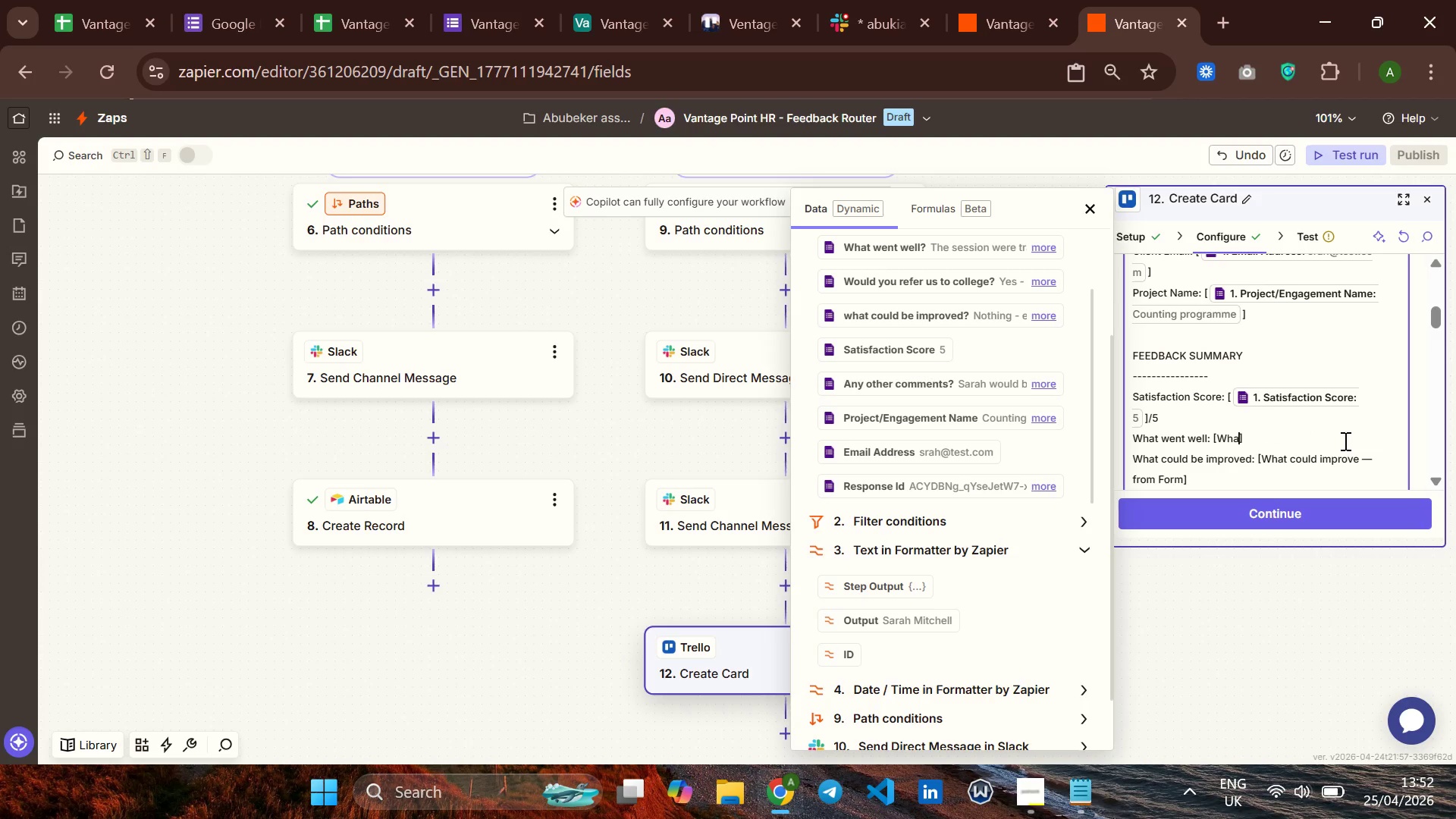 
key(Backspace)
 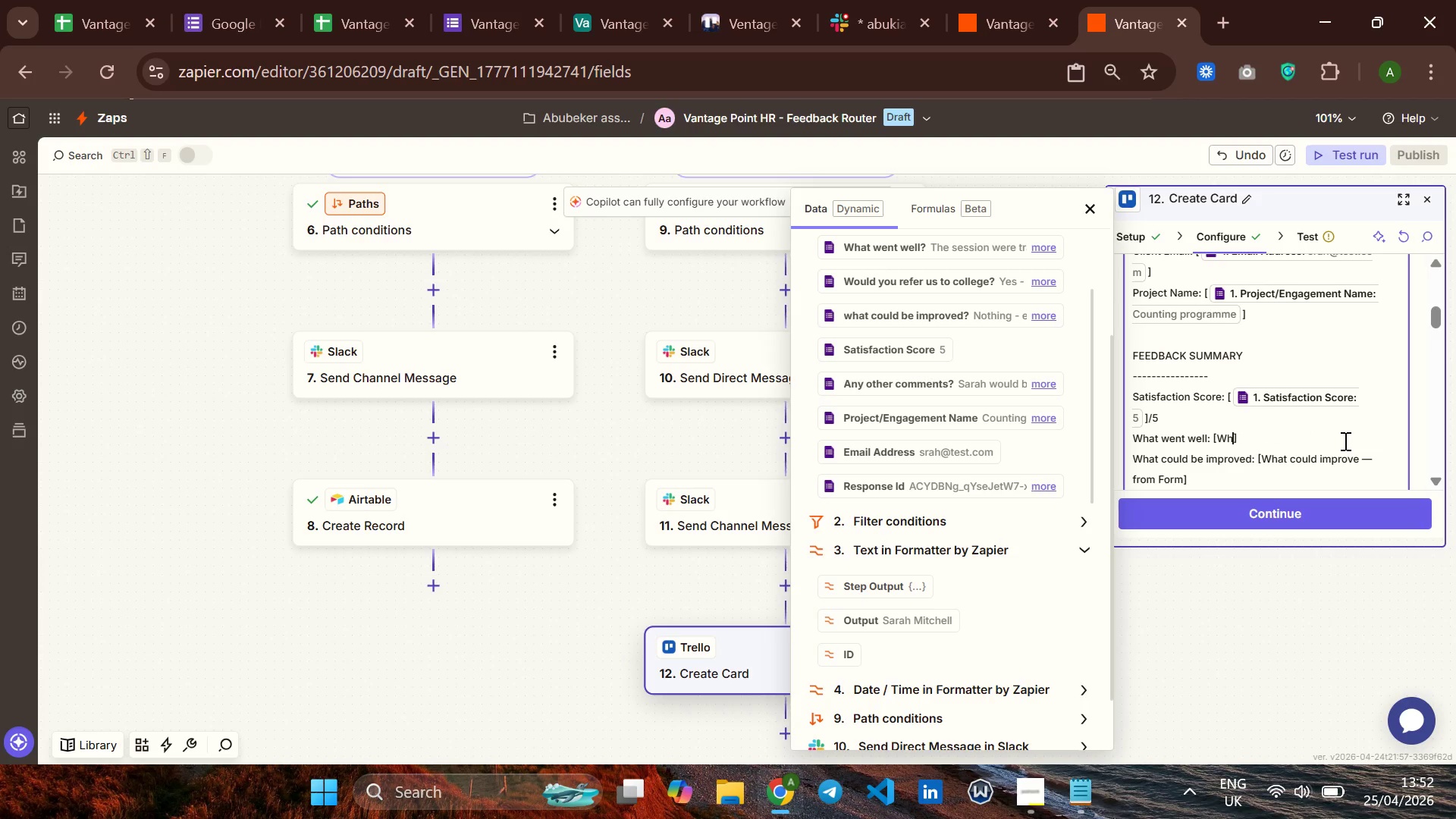 
key(Backspace)
 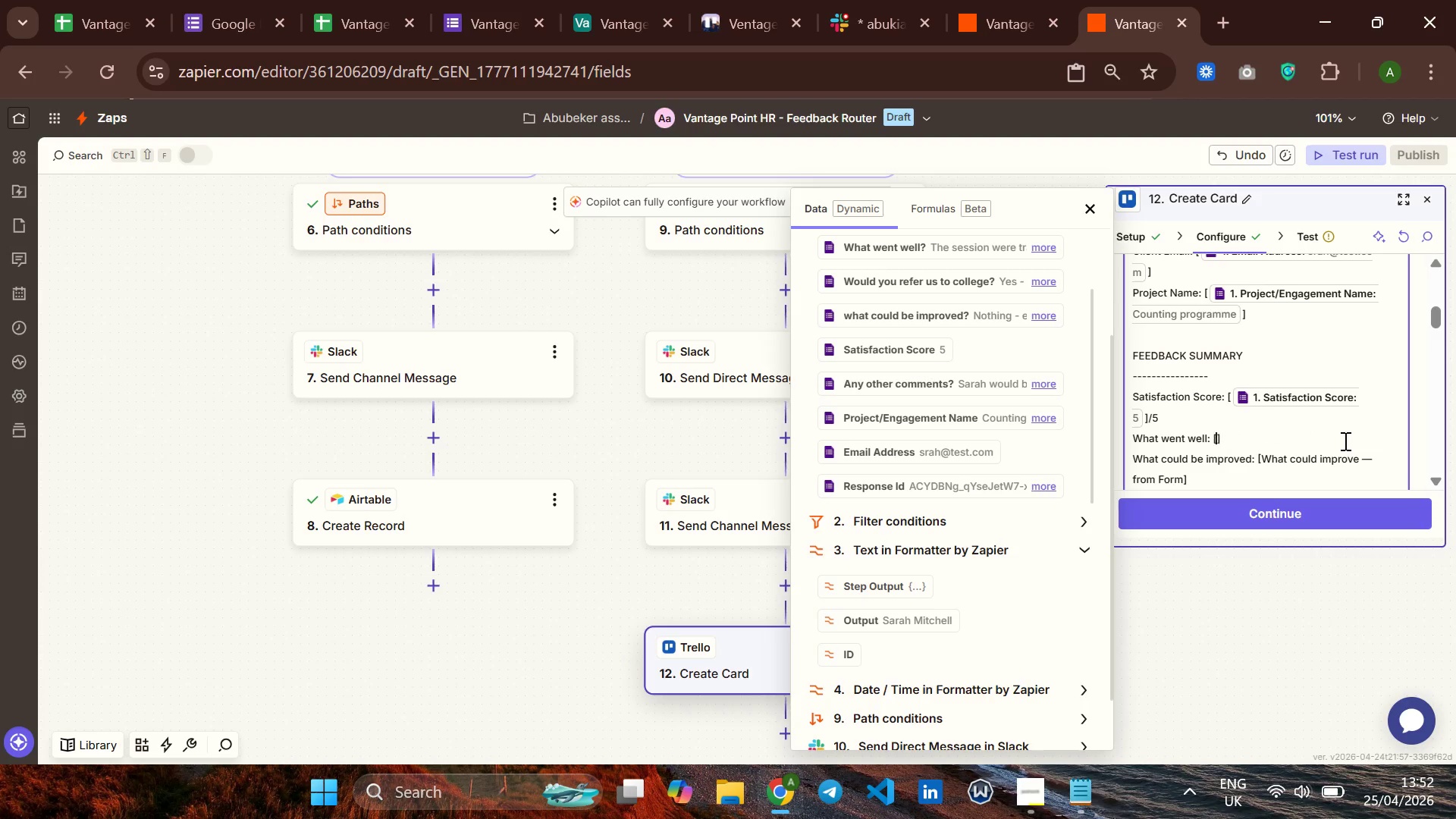 
key(Backspace)
 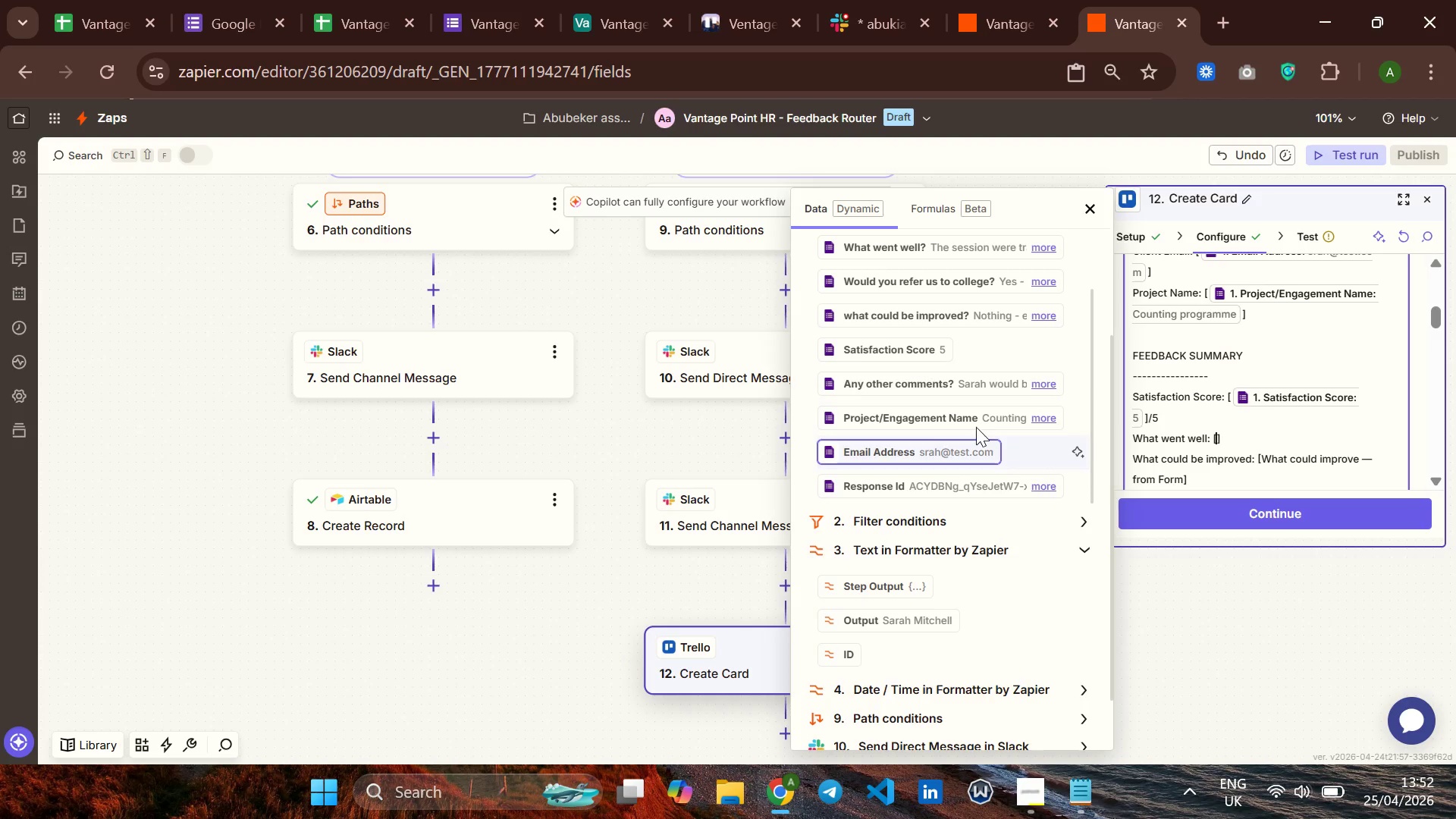 
left_click([877, 247])
 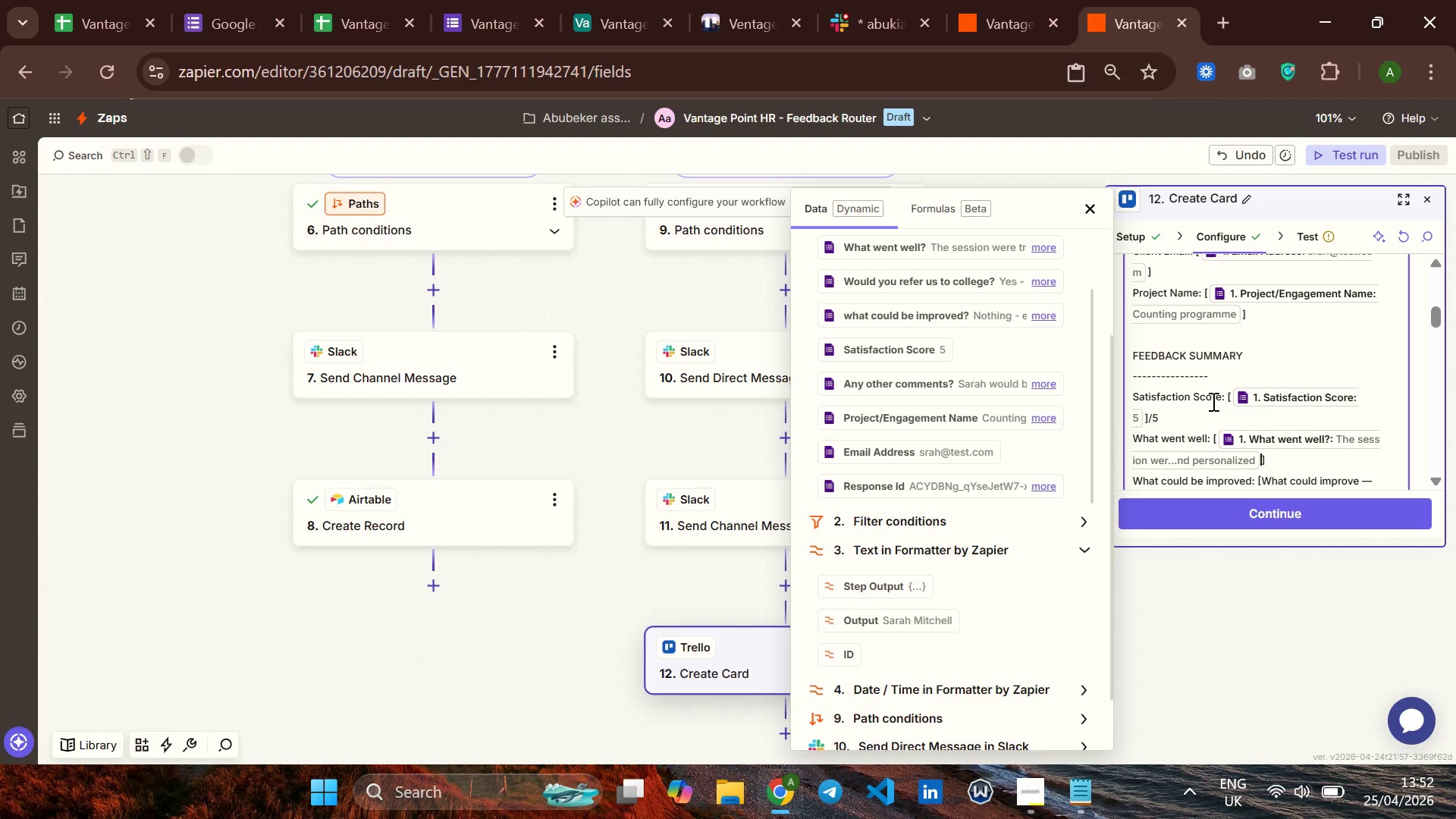 
scroll: coordinate [1212, 401], scroll_direction: none, amount: 0.0
 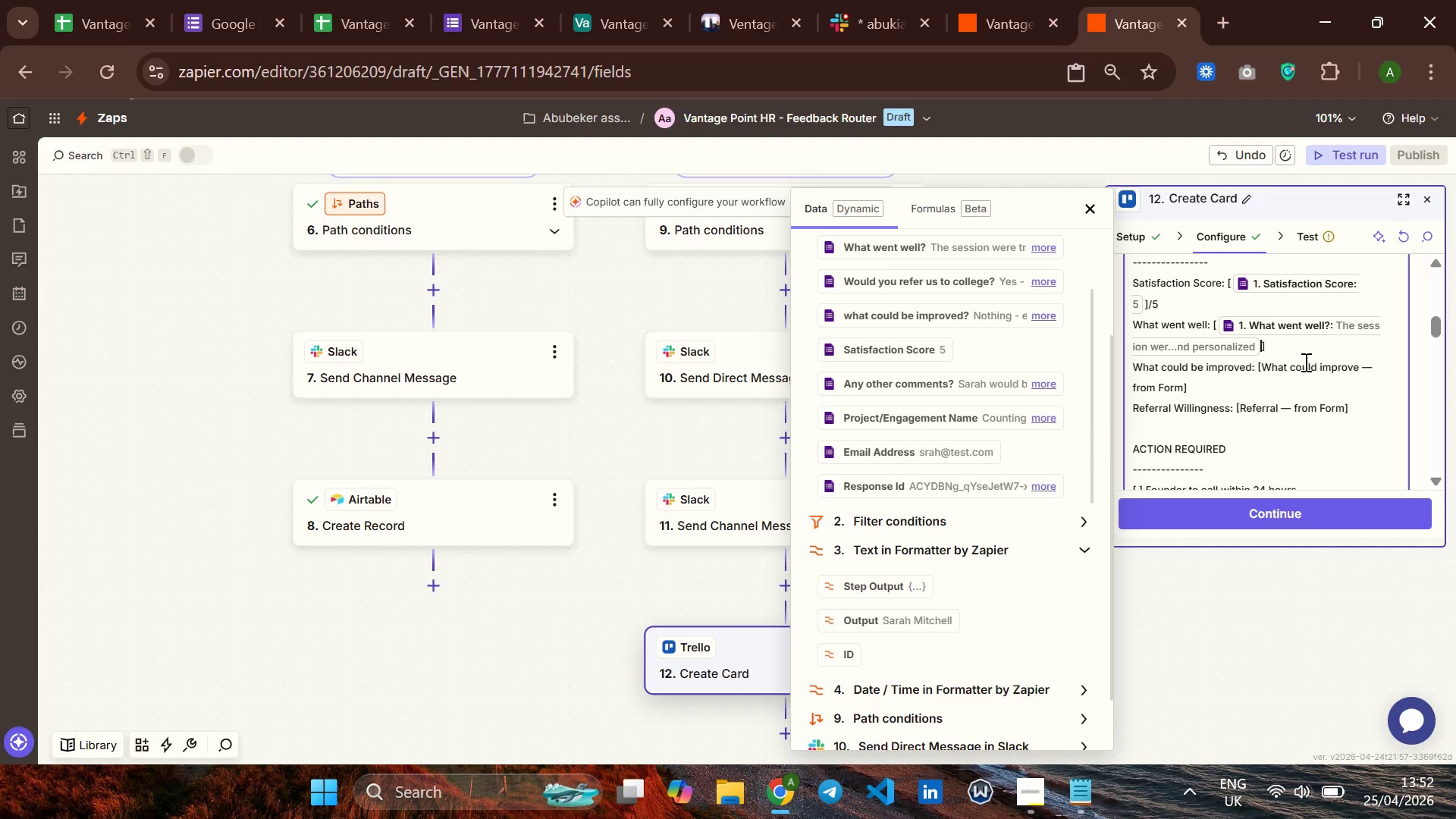 
left_click([1304, 362])
 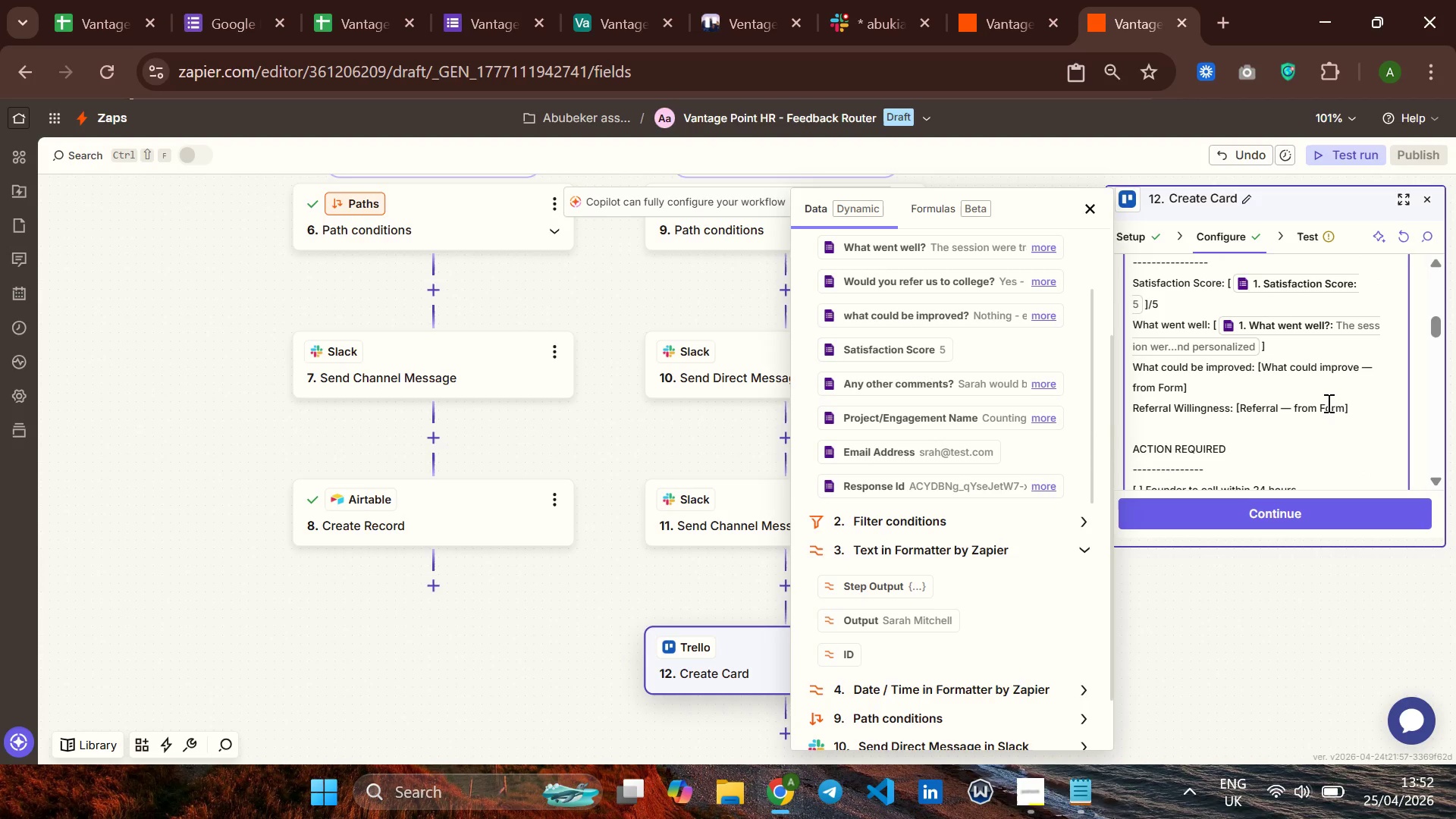 
hold_key(key=ArrowRight, duration=1.22)
 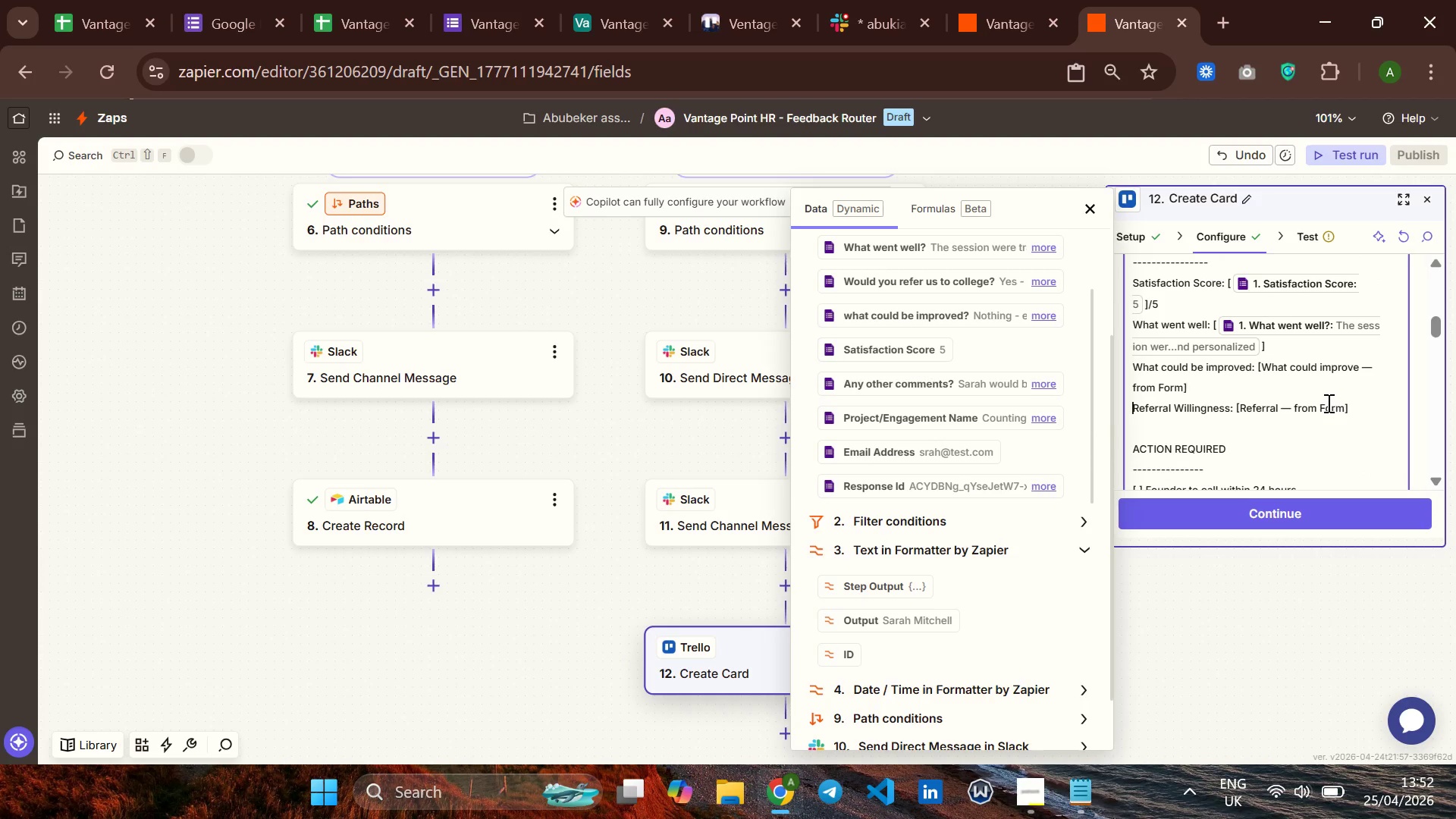 
key(ArrowRight)
 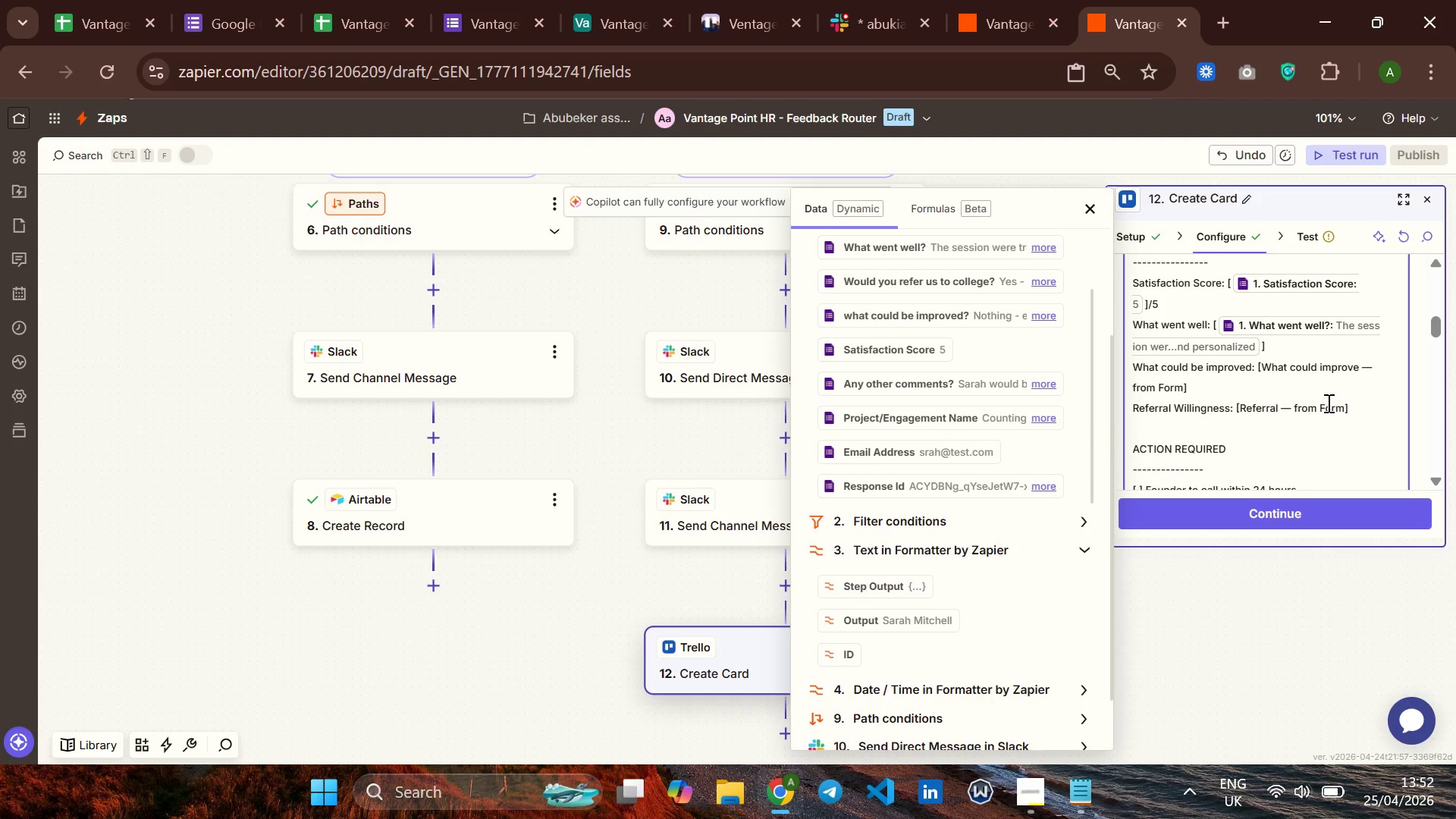 
key(ArrowLeft)
 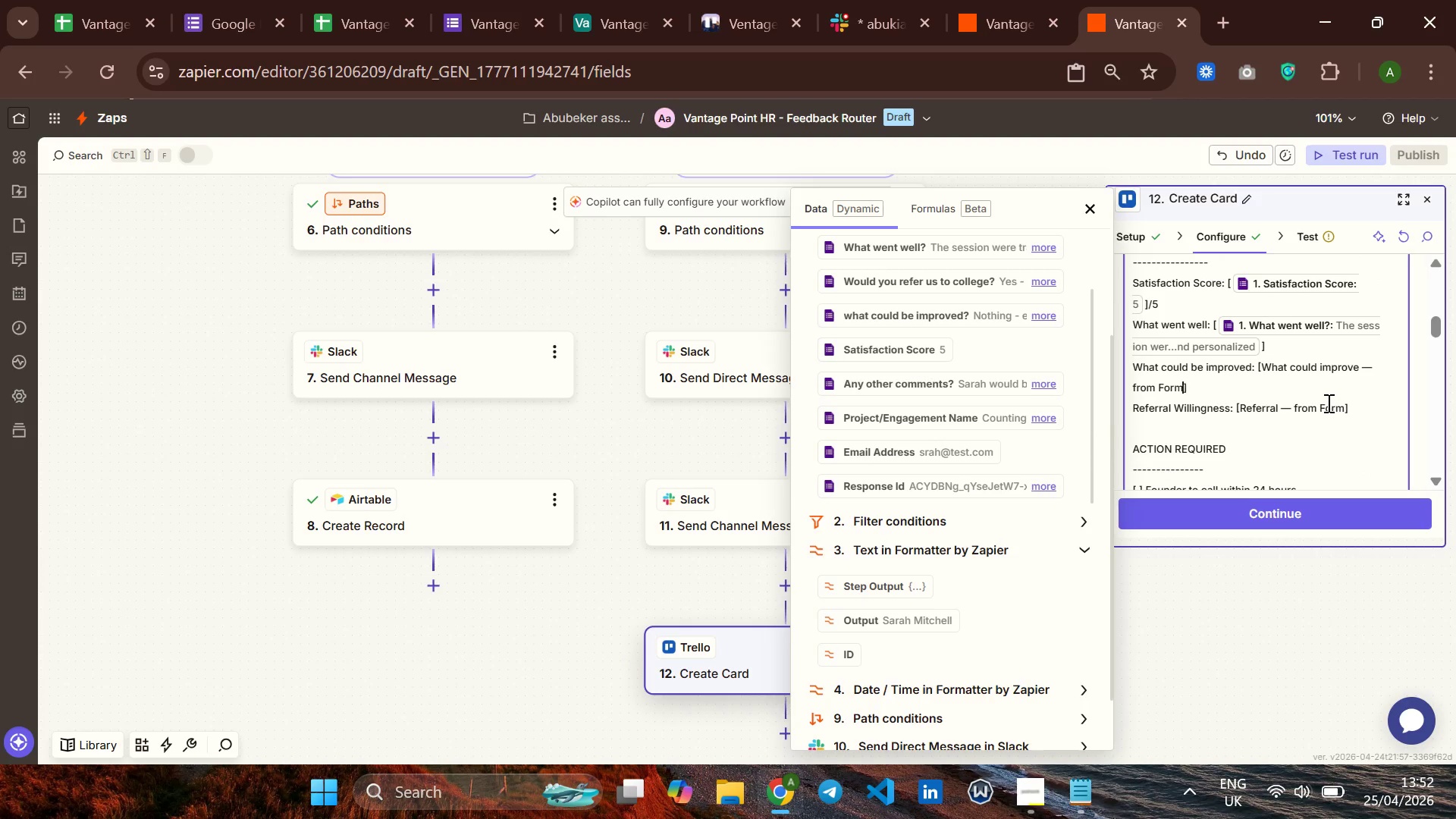 
key(ArrowLeft)
 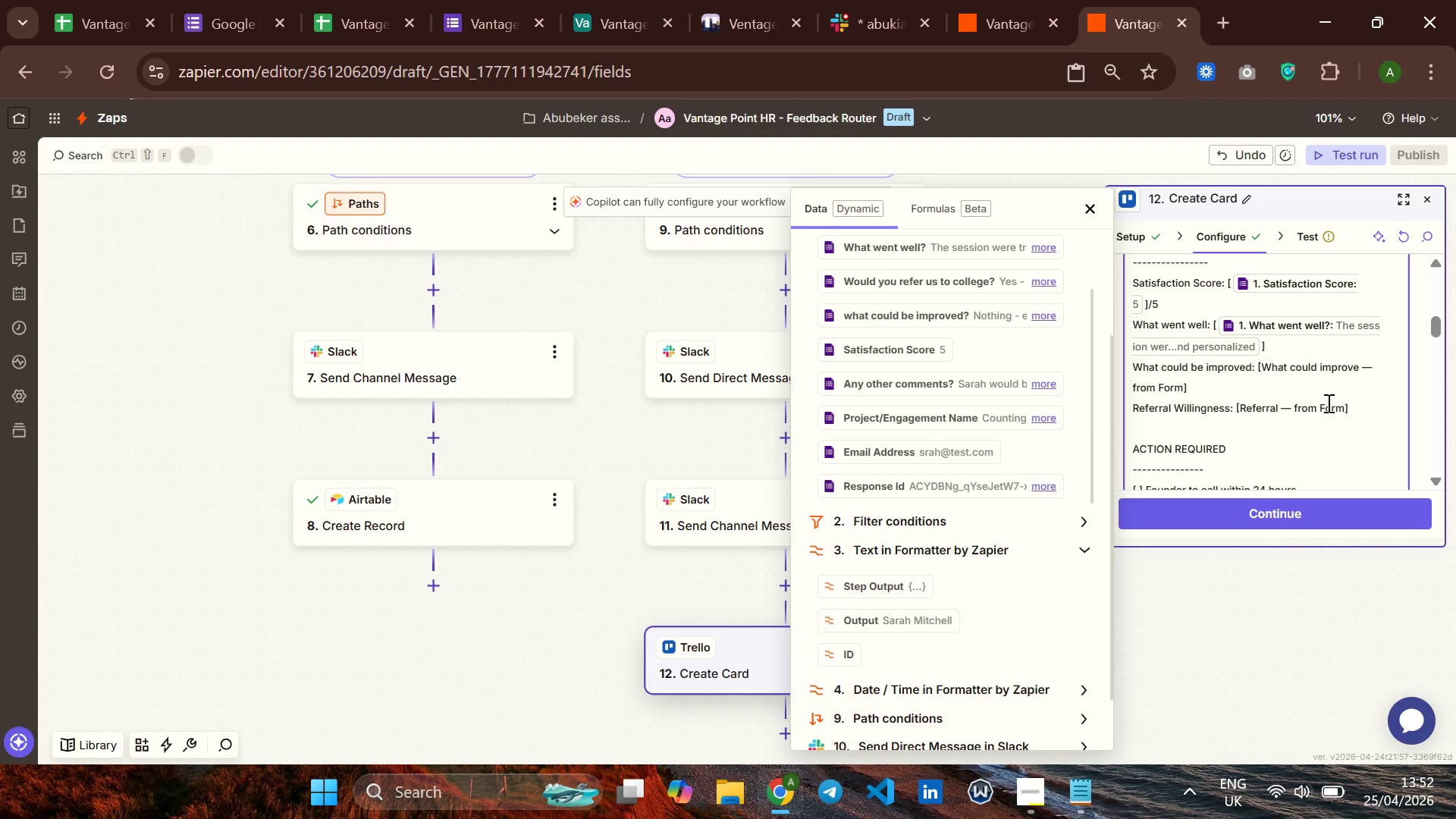 
hold_key(key=Backspace, duration=0.83)
 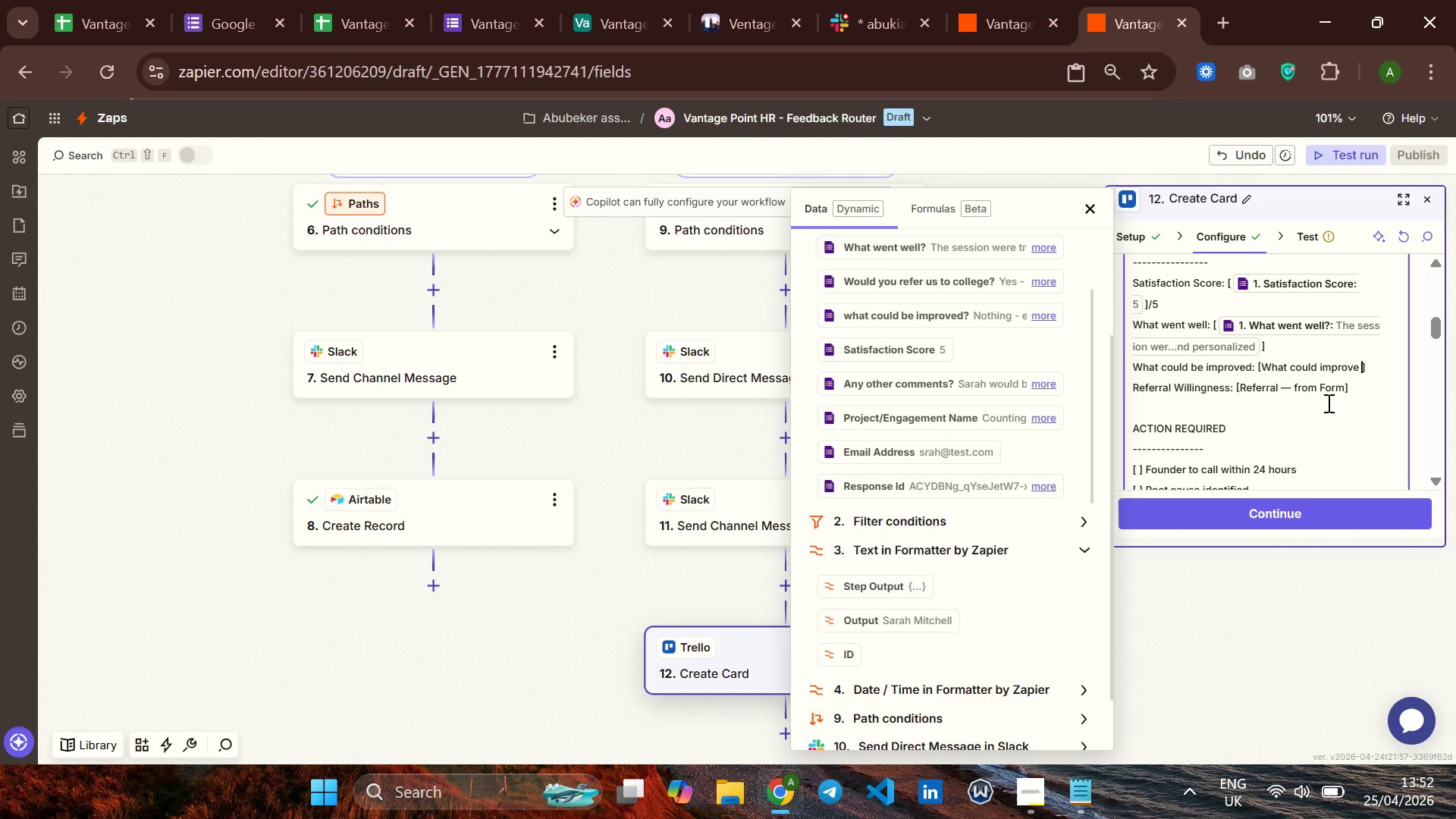 
key(Backspace)
 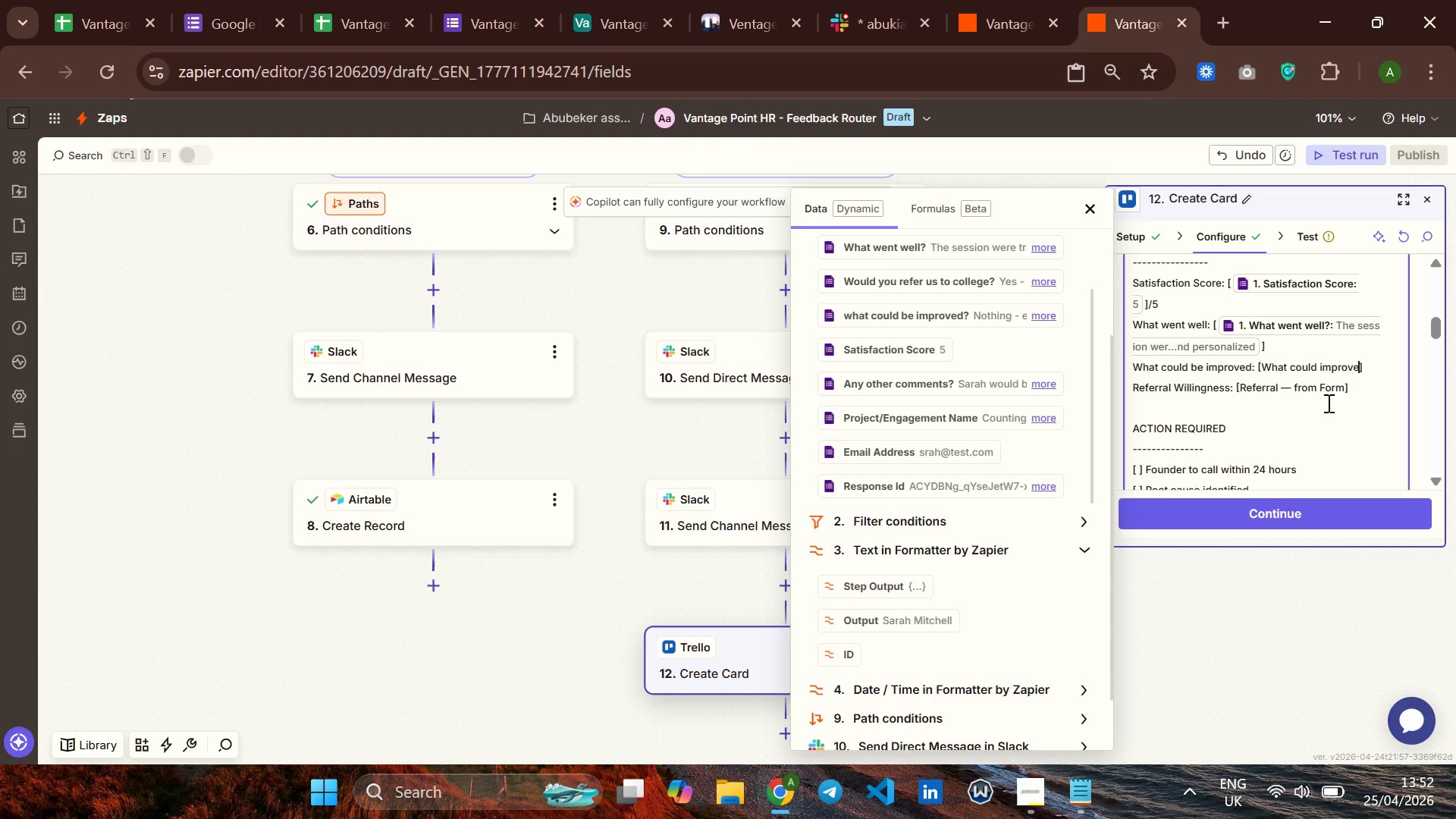 
key(Backspace)
 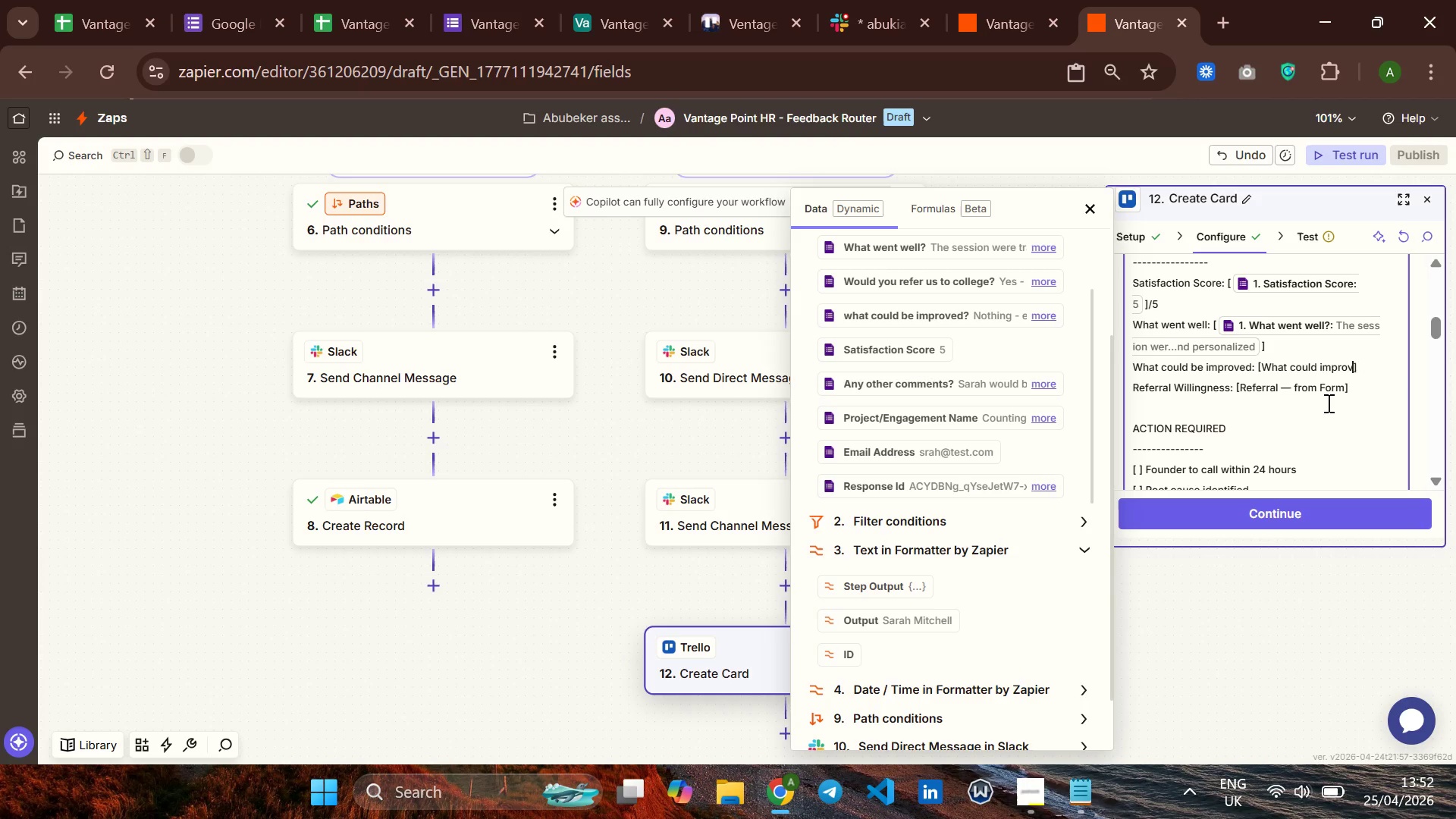 
hold_key(key=Backspace, duration=0.89)
 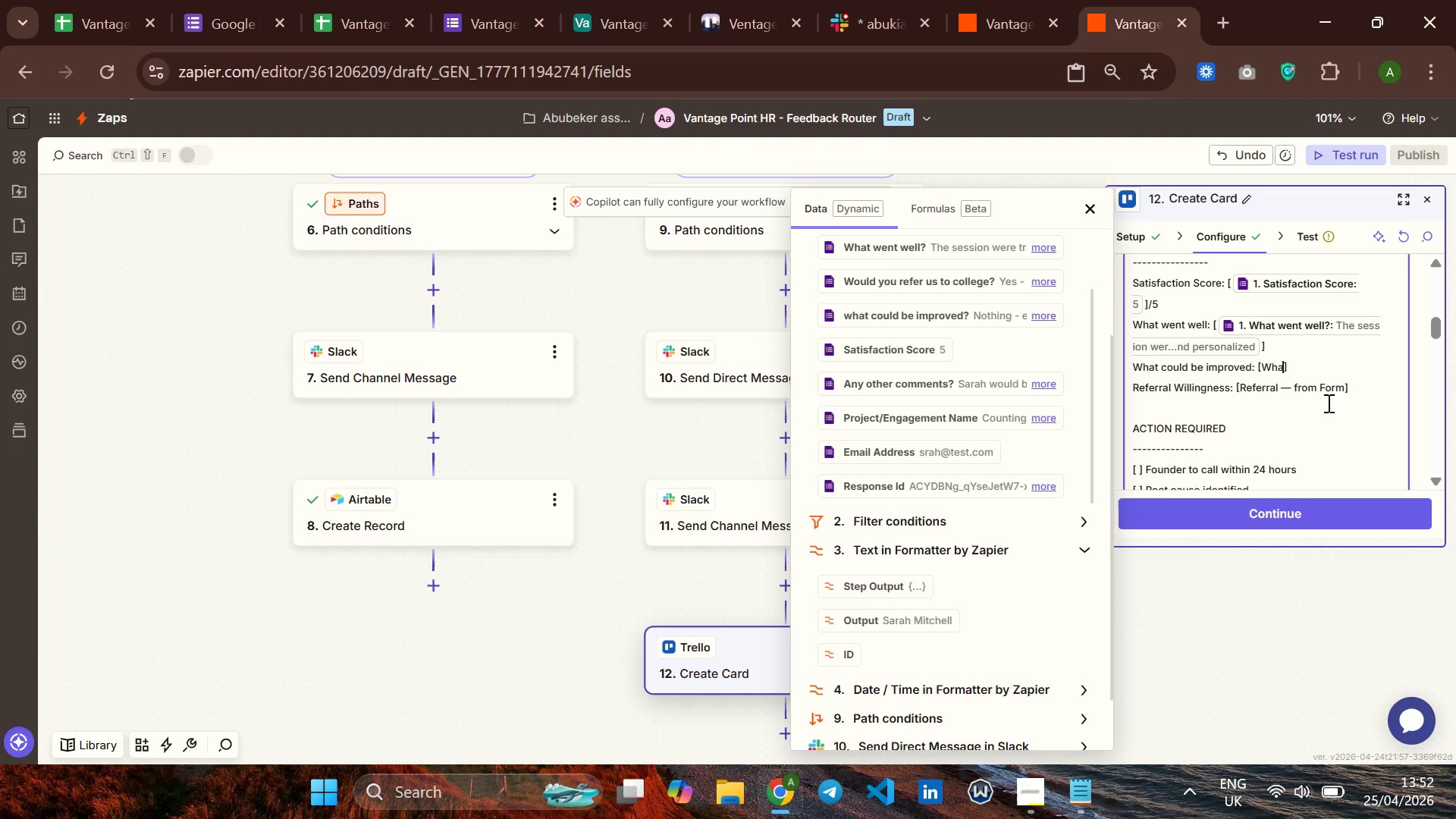 
key(Backspace)
 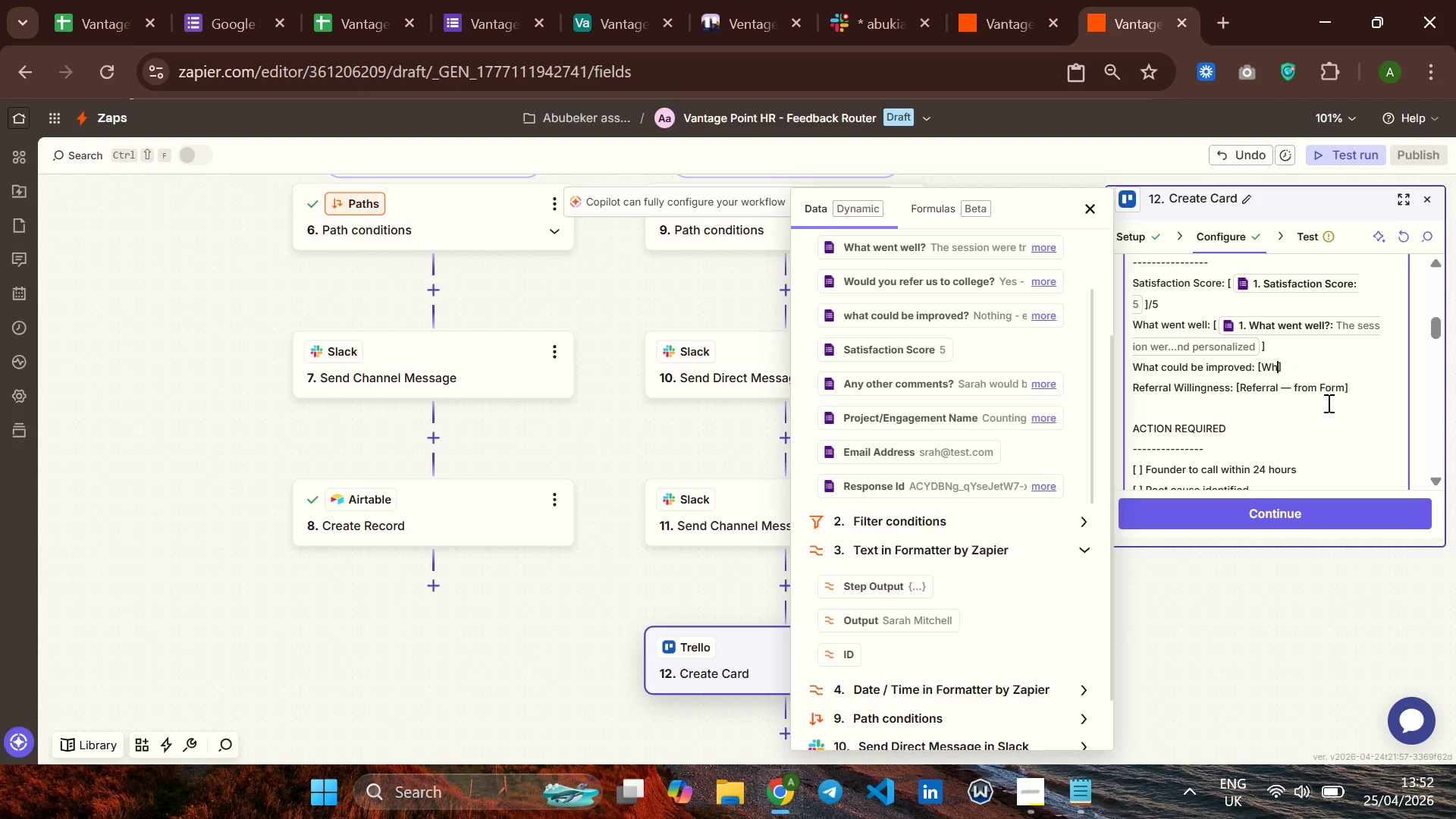 
key(Backspace)
 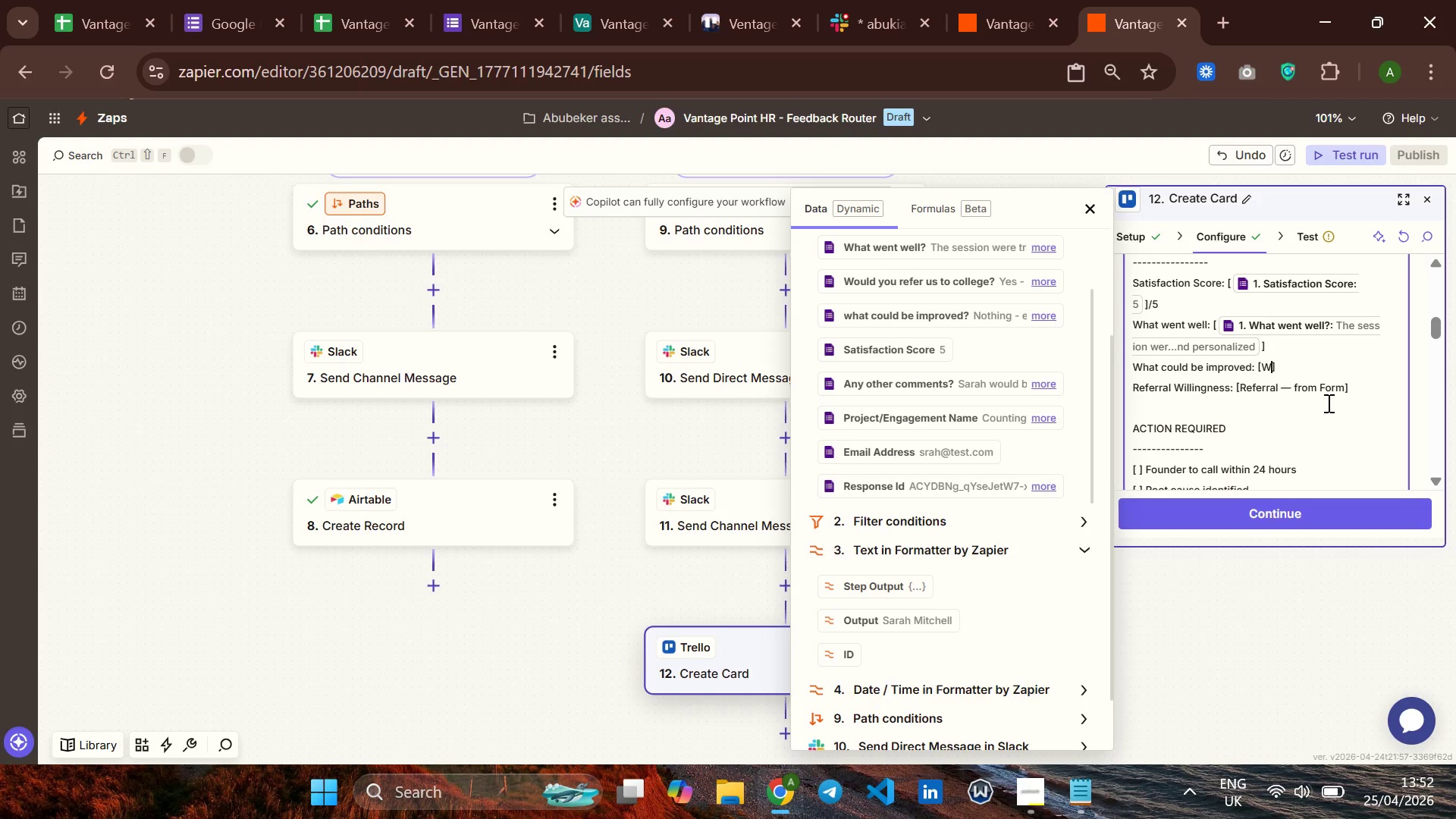 
key(Backspace)
 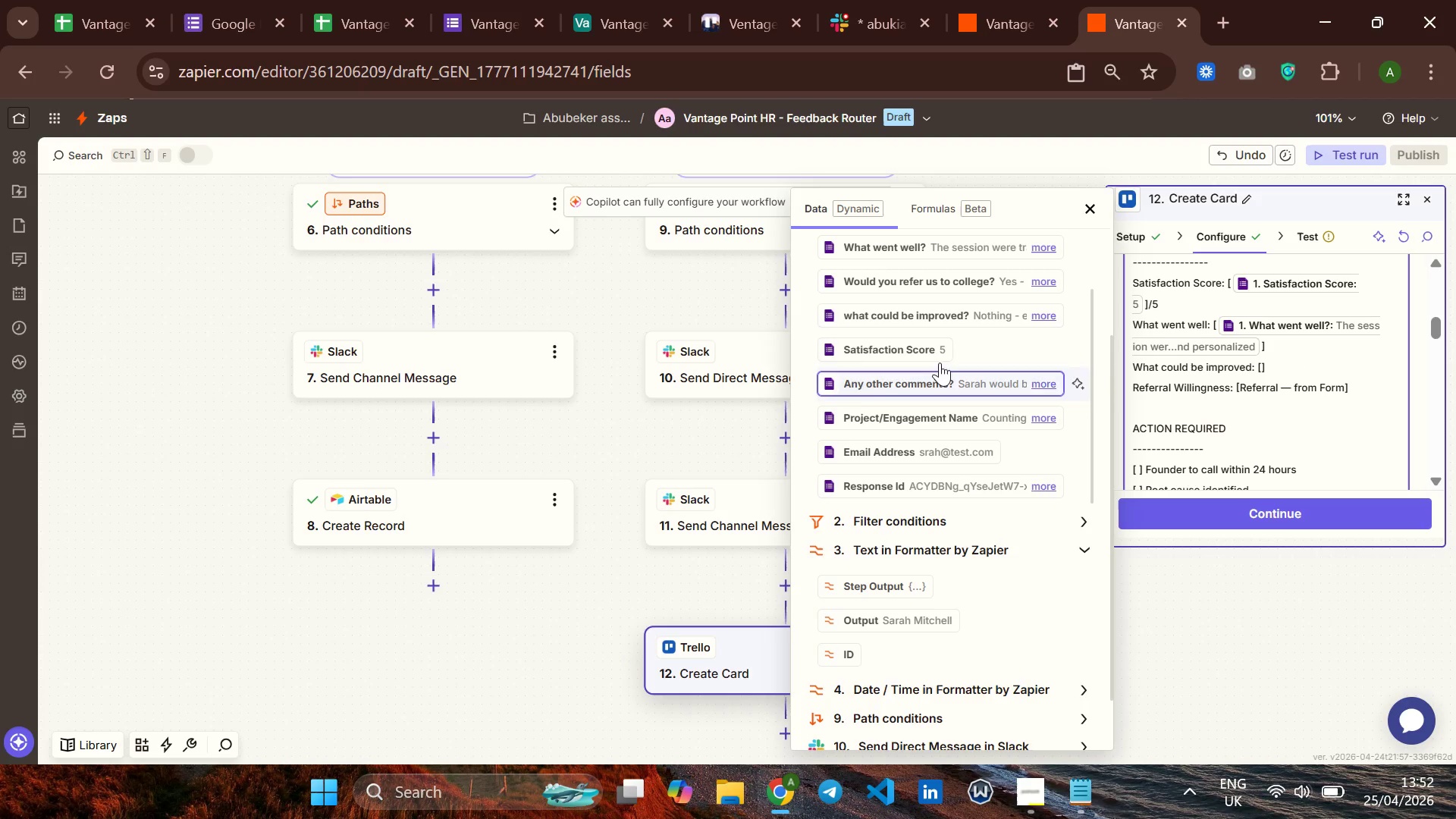 
left_click([946, 315])
 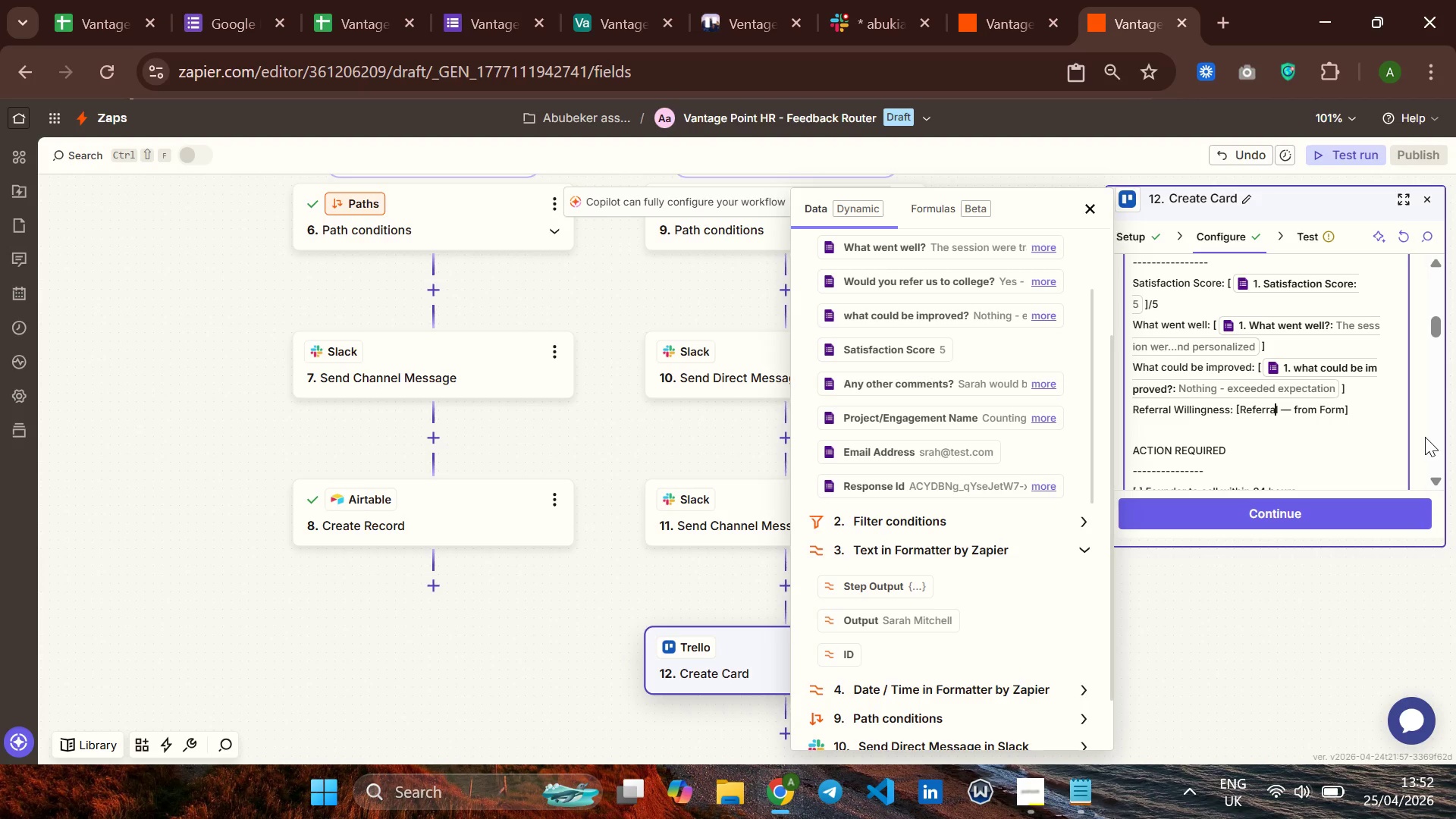 
hold_key(key=ArrowRight, duration=0.67)
 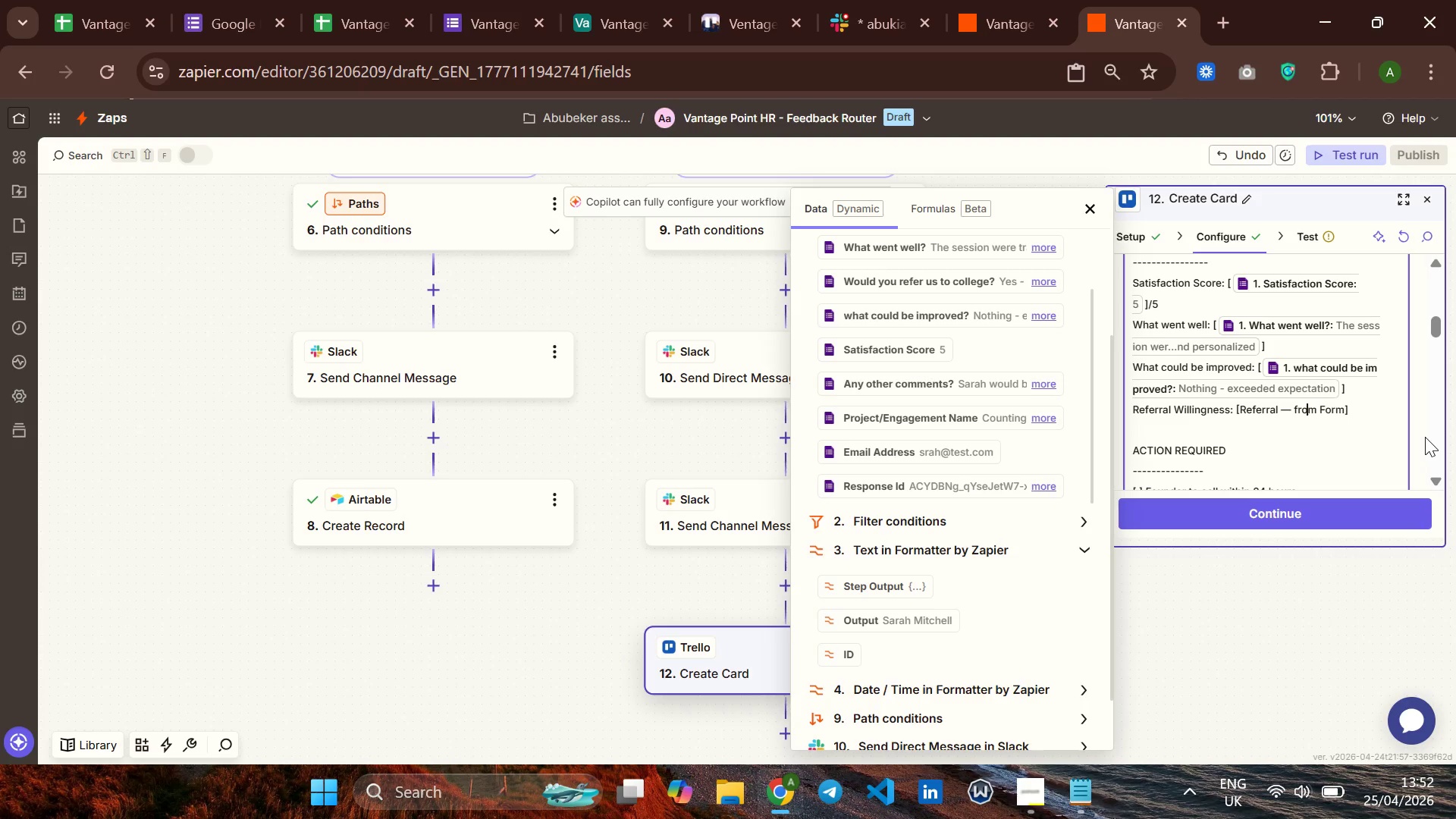 
key(ArrowRight)
 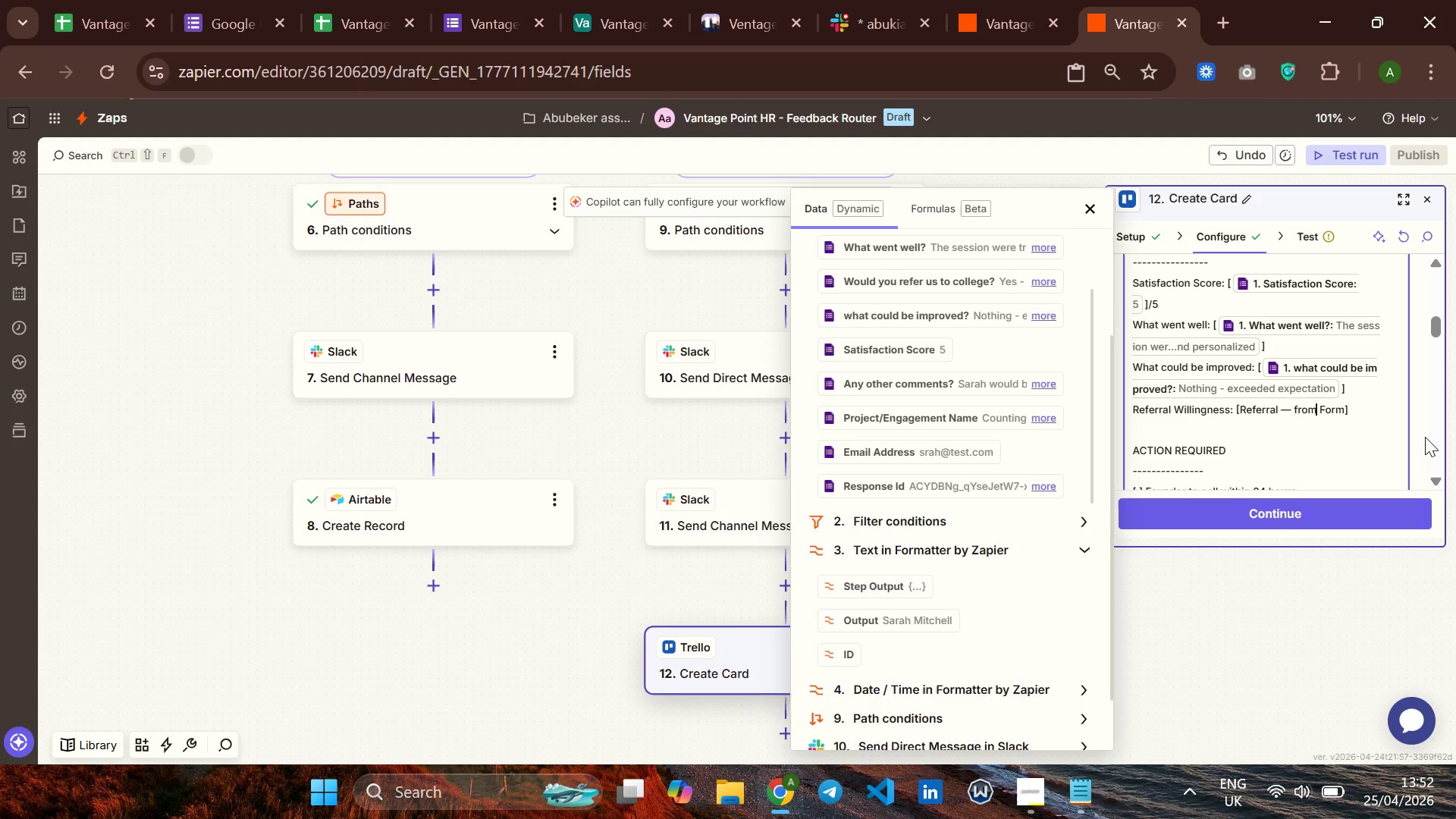 
key(ArrowRight)
 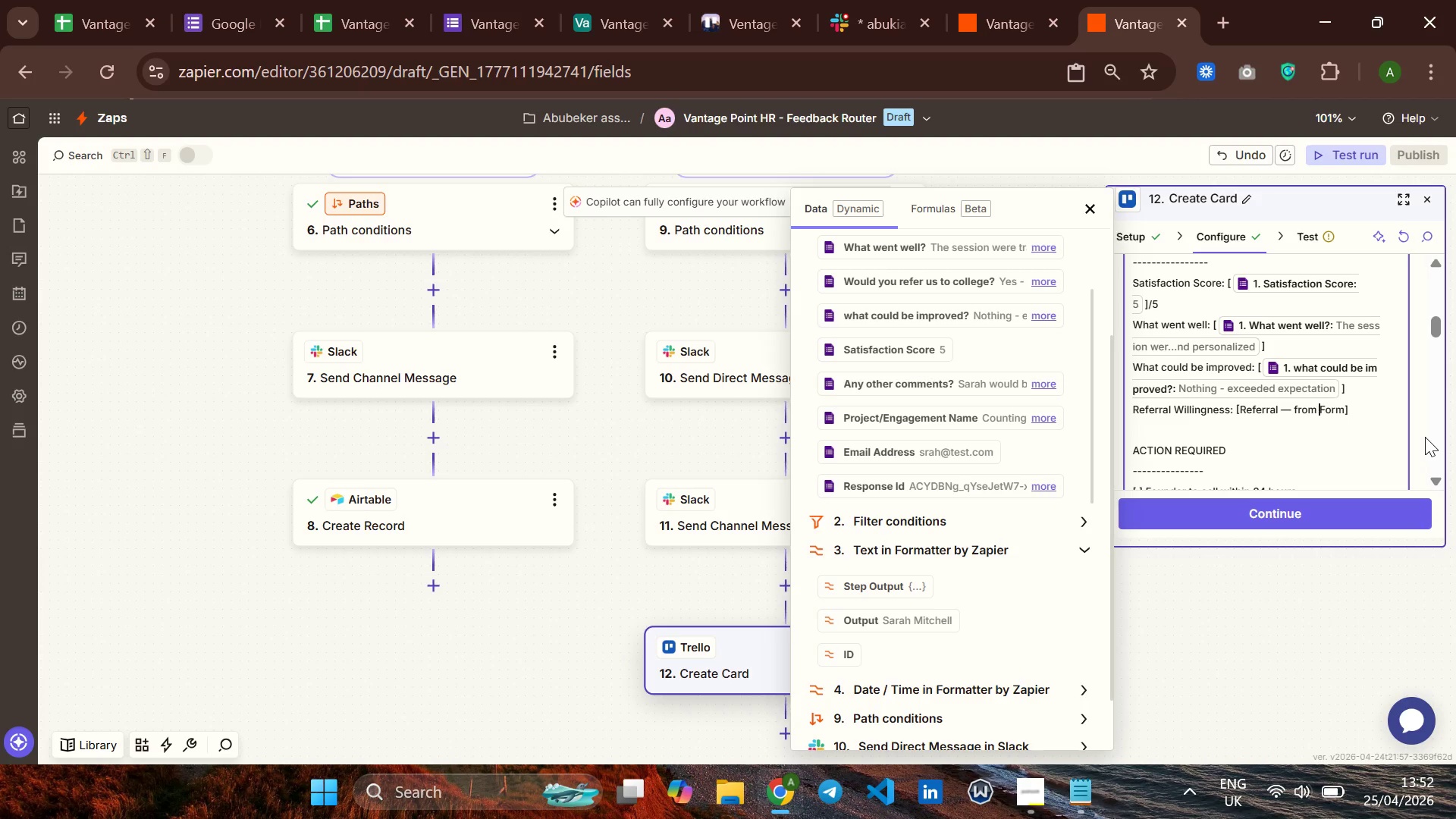 
key(ArrowRight)
 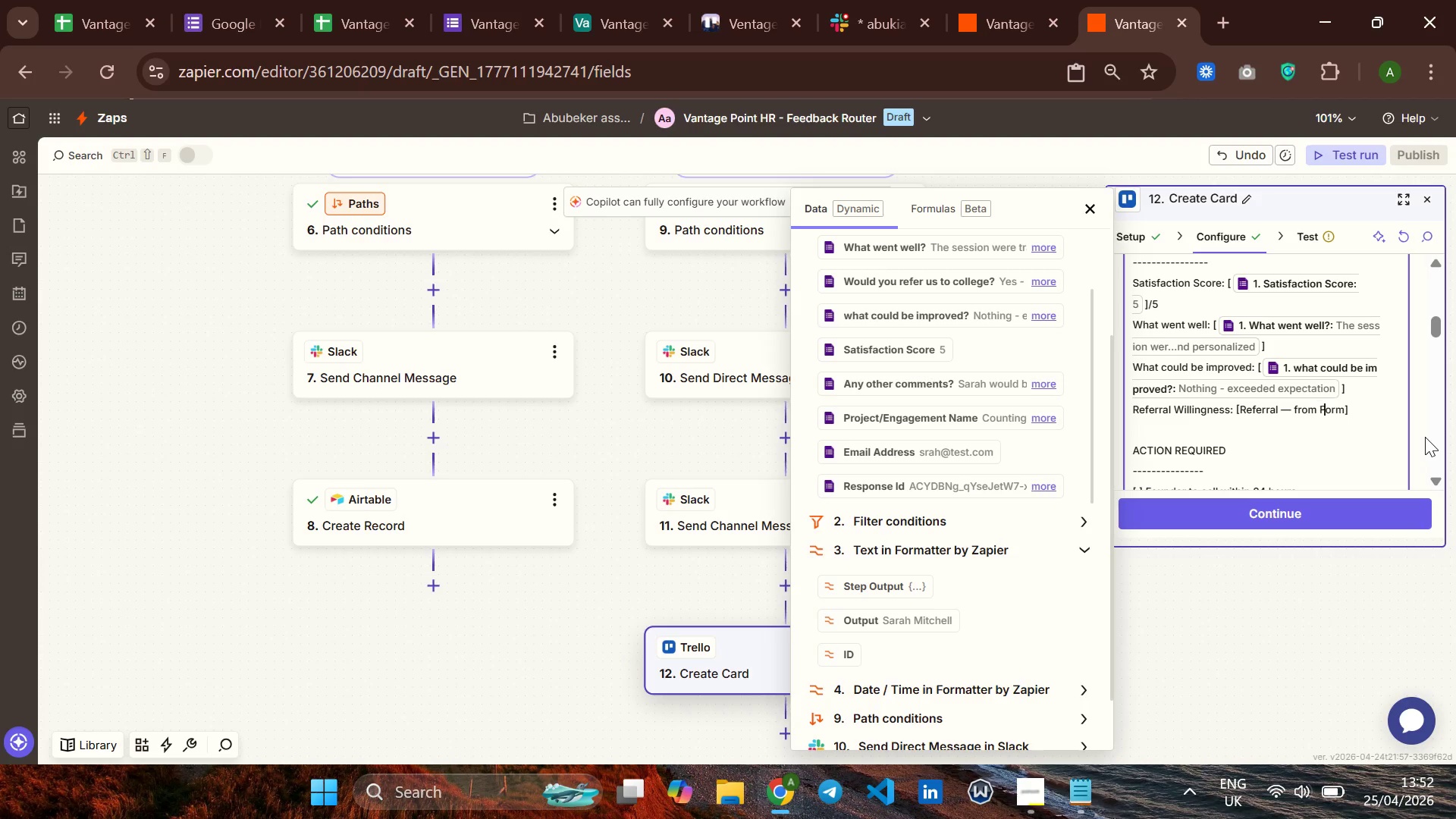 
key(ArrowRight)
 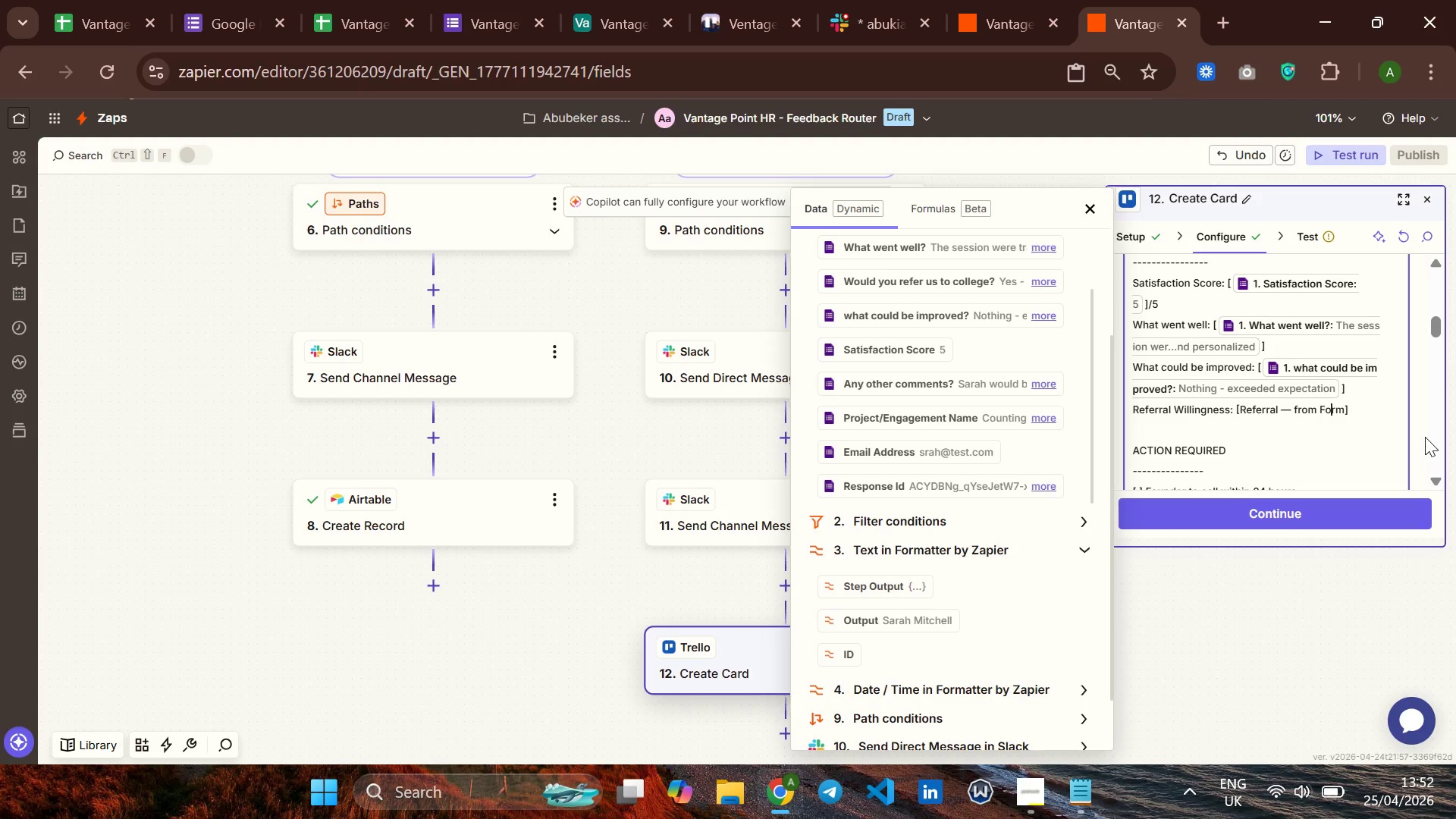 
key(ArrowRight)
 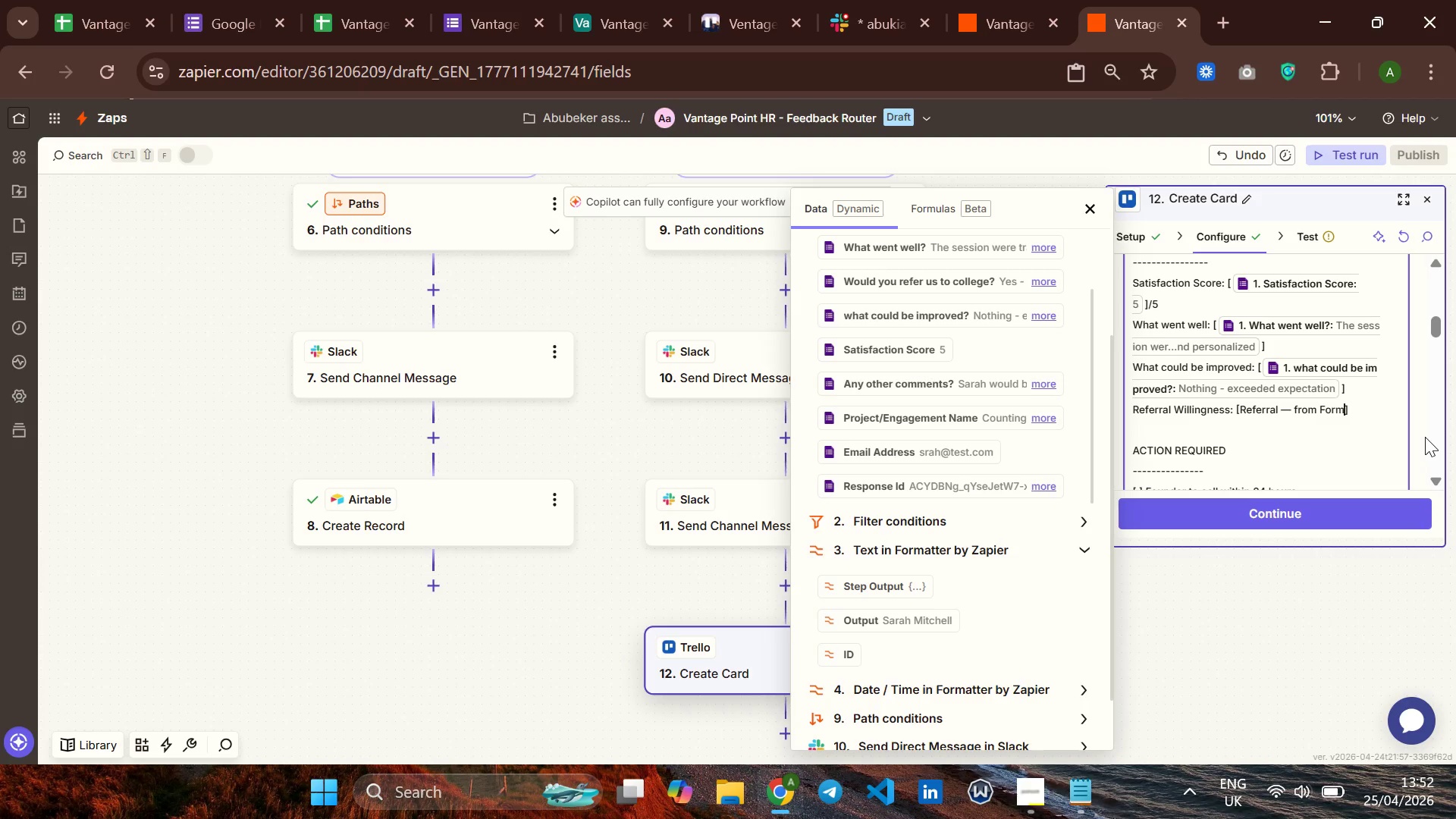 
key(ArrowRight)
 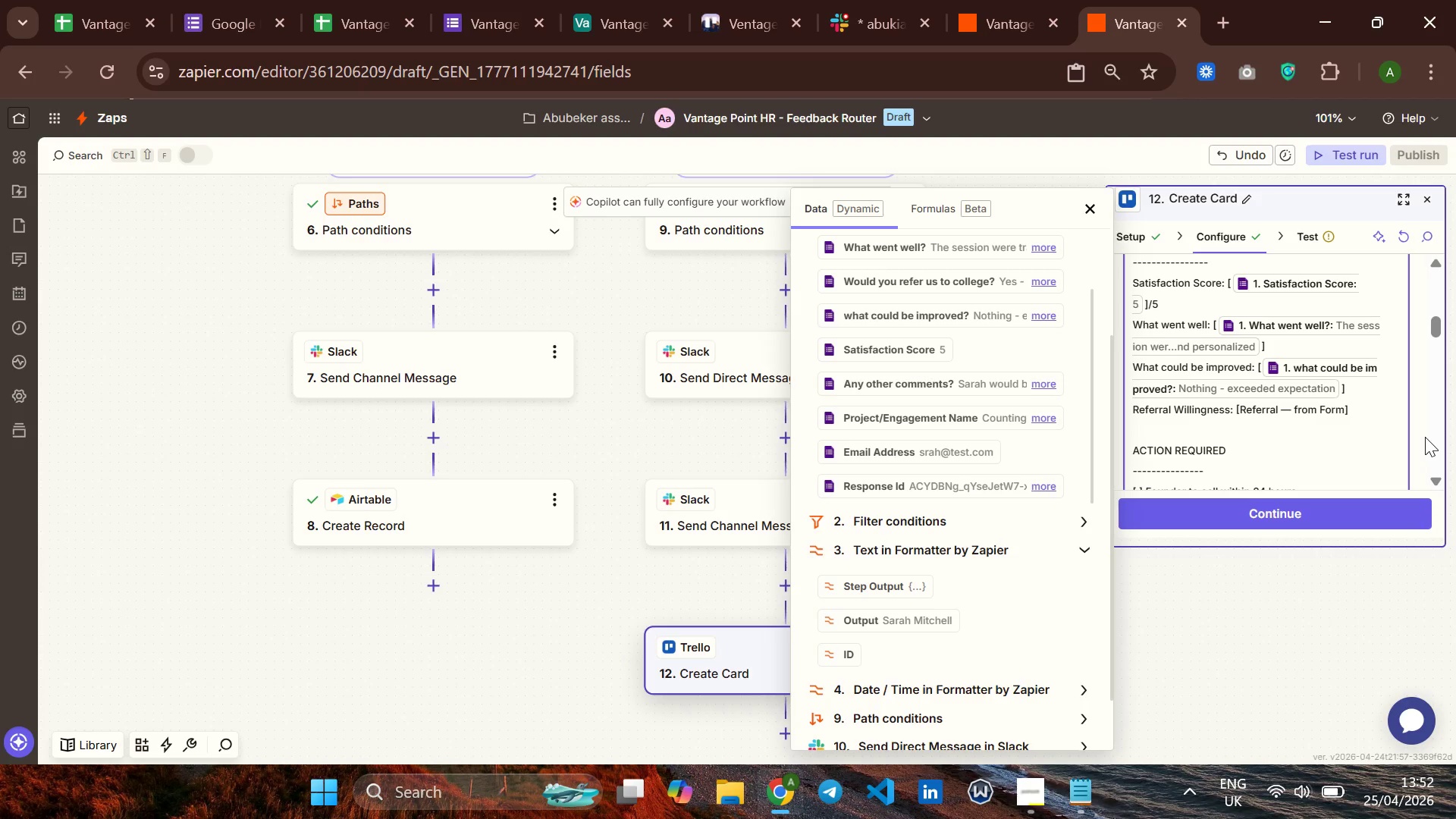 
hold_key(key=Backspace, duration=1.02)
 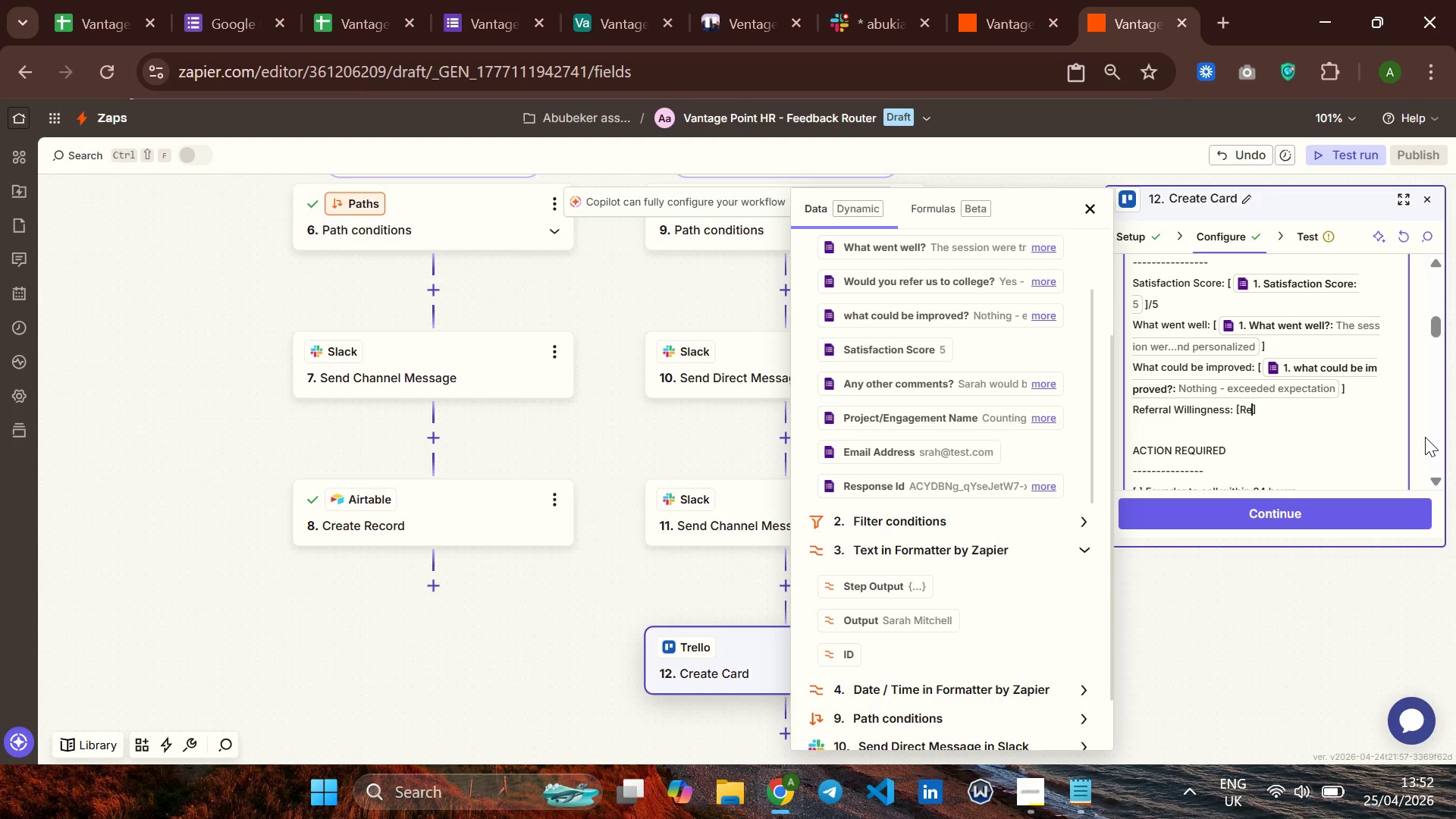 
key(Backspace)
 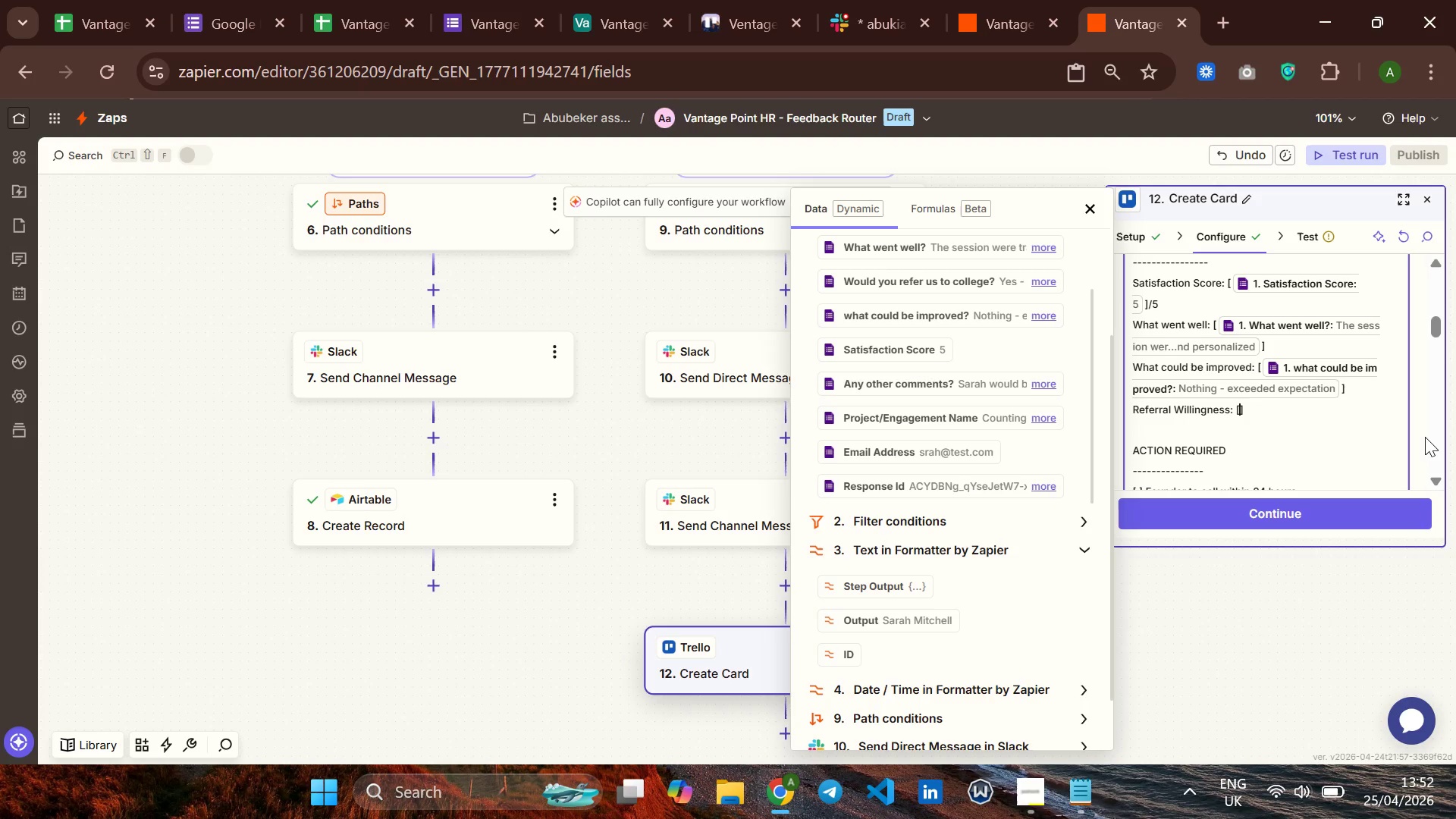 
key(Backspace)
 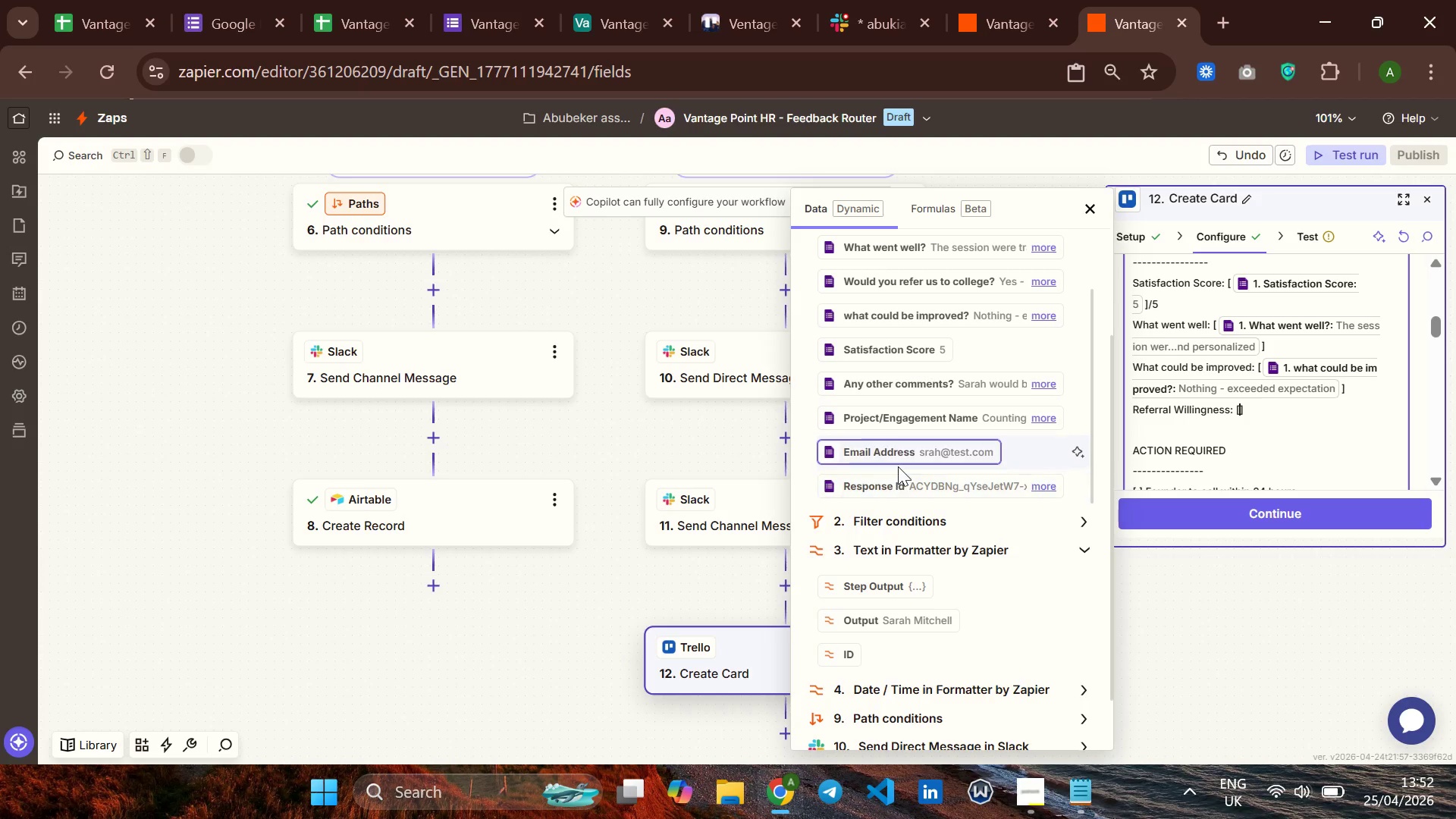 
scroll: coordinate [898, 466], scroll_direction: none, amount: 0.0
 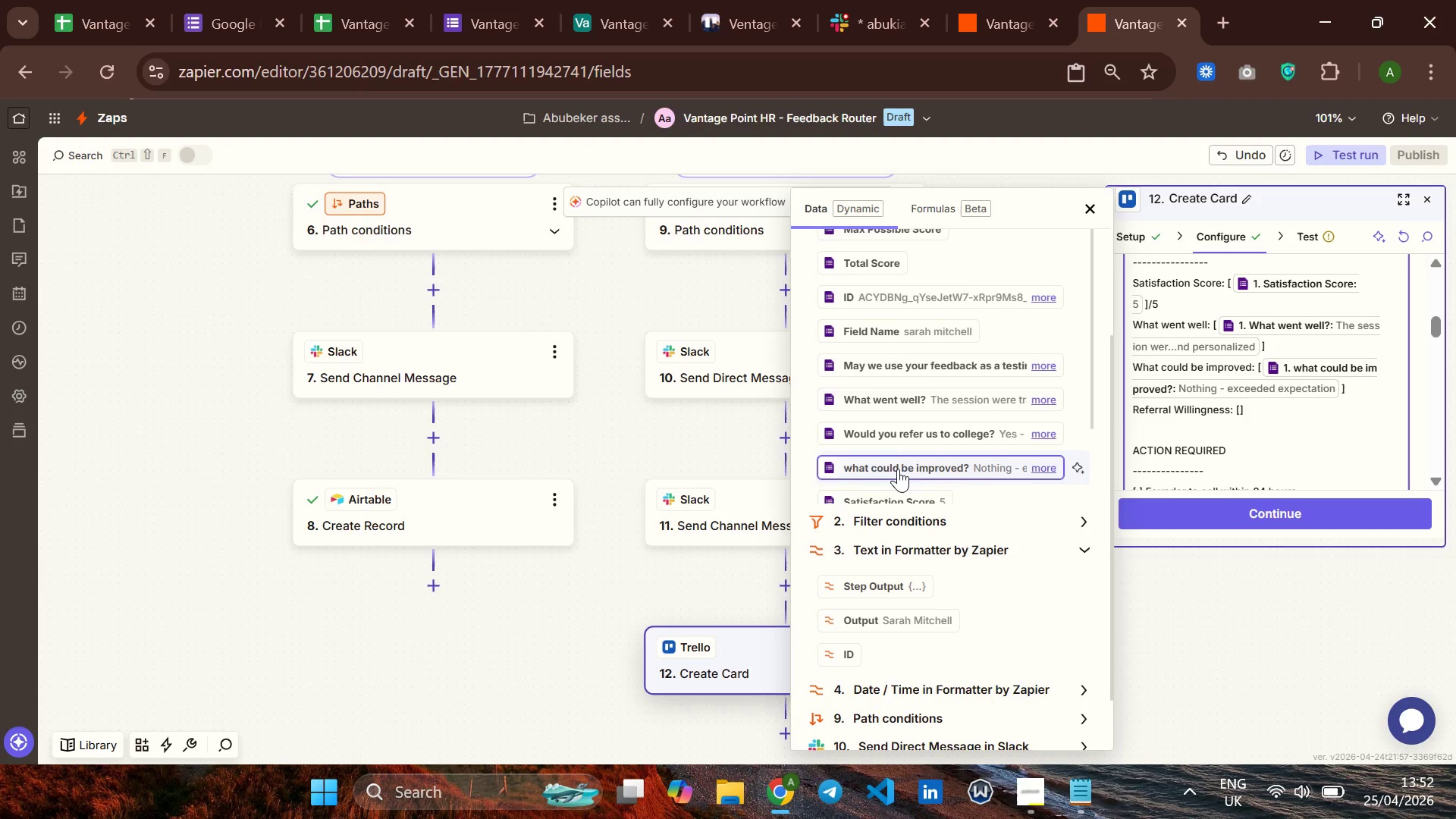 
scroll: coordinate [898, 469], scroll_direction: up, amount: 3.0
 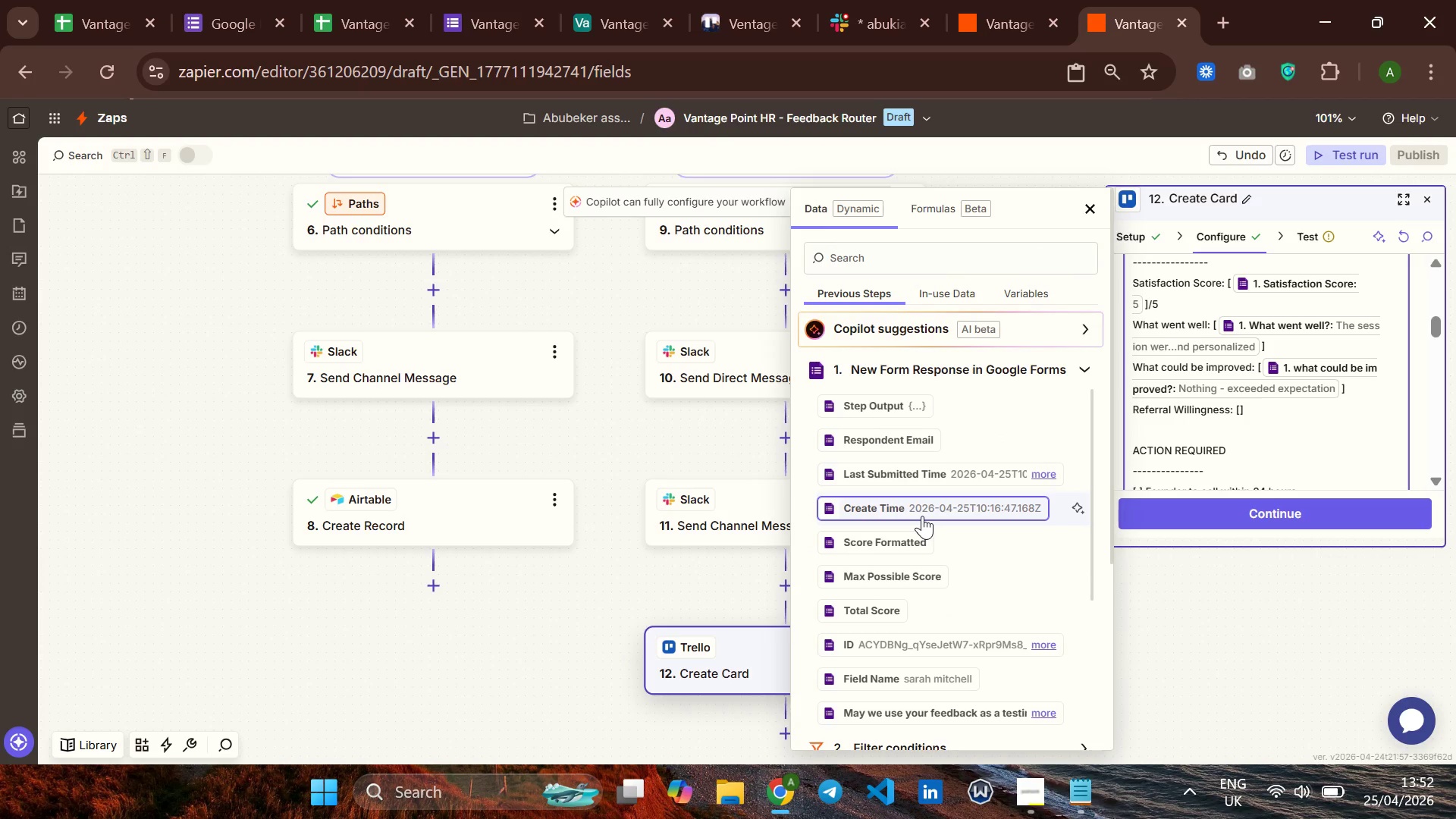 
scroll: coordinate [922, 516], scroll_direction: none, amount: 0.0
 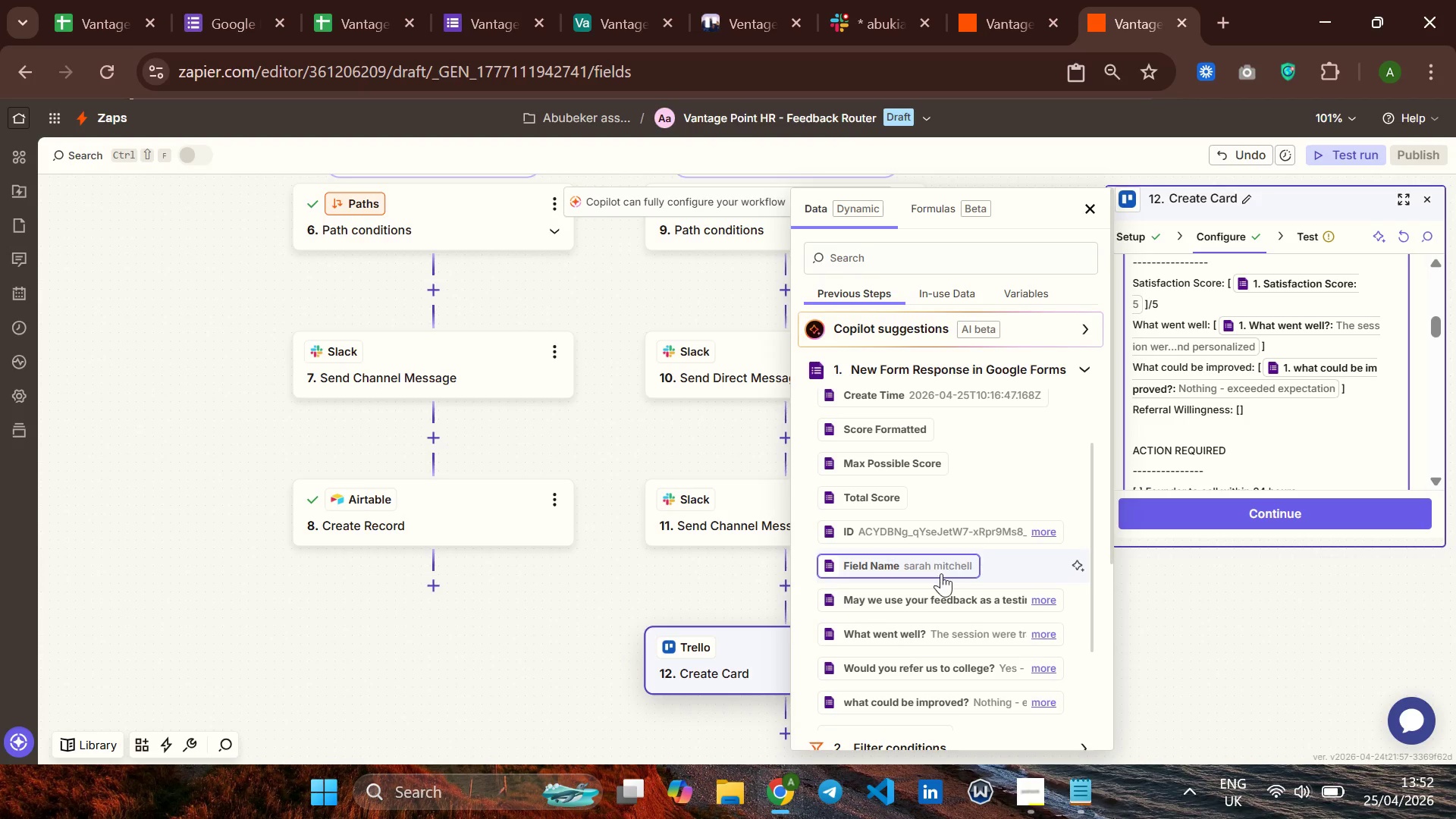 
left_click([943, 589])
 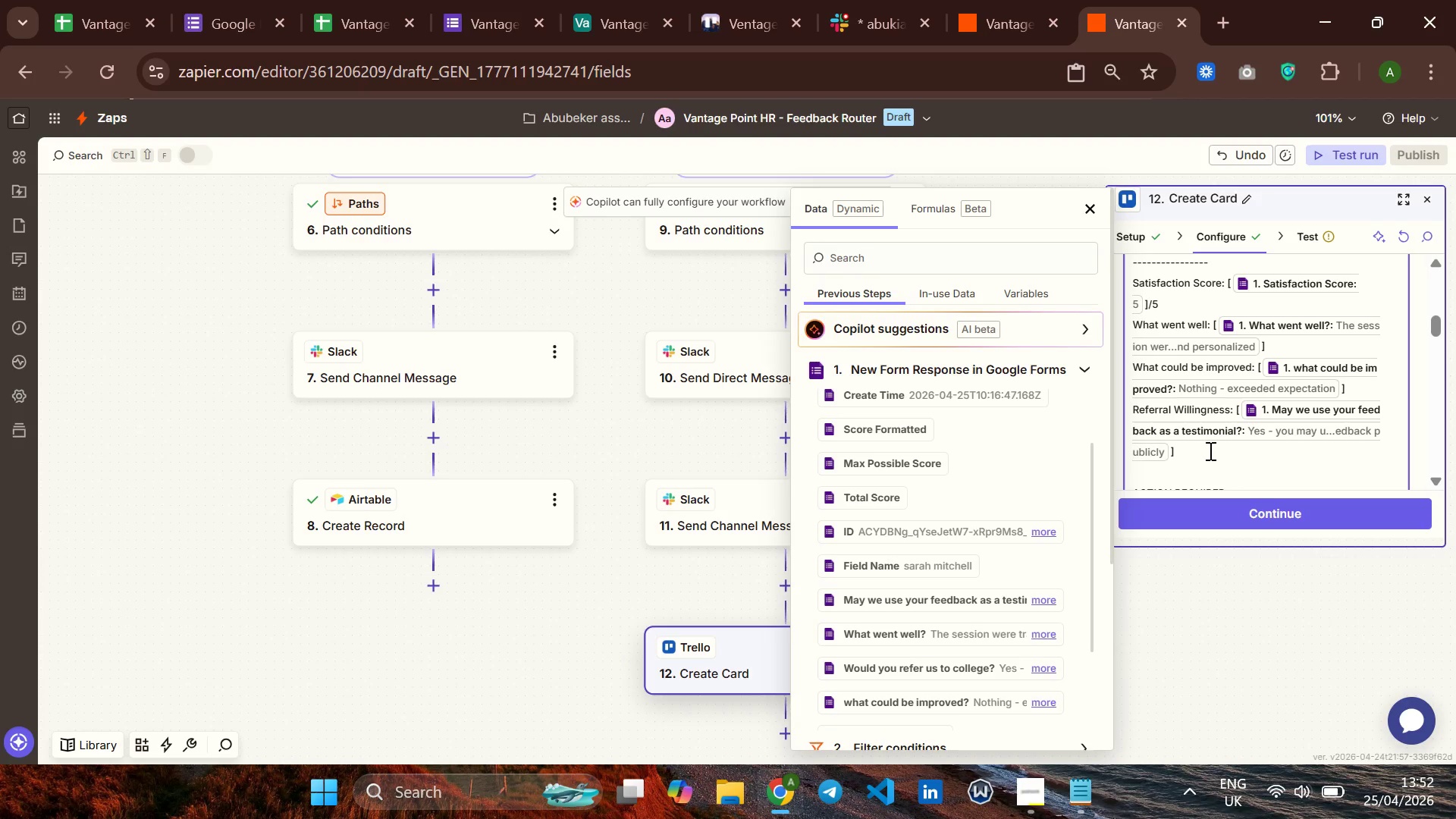 
scroll: coordinate [1210, 450], scroll_direction: down, amount: 1.0
 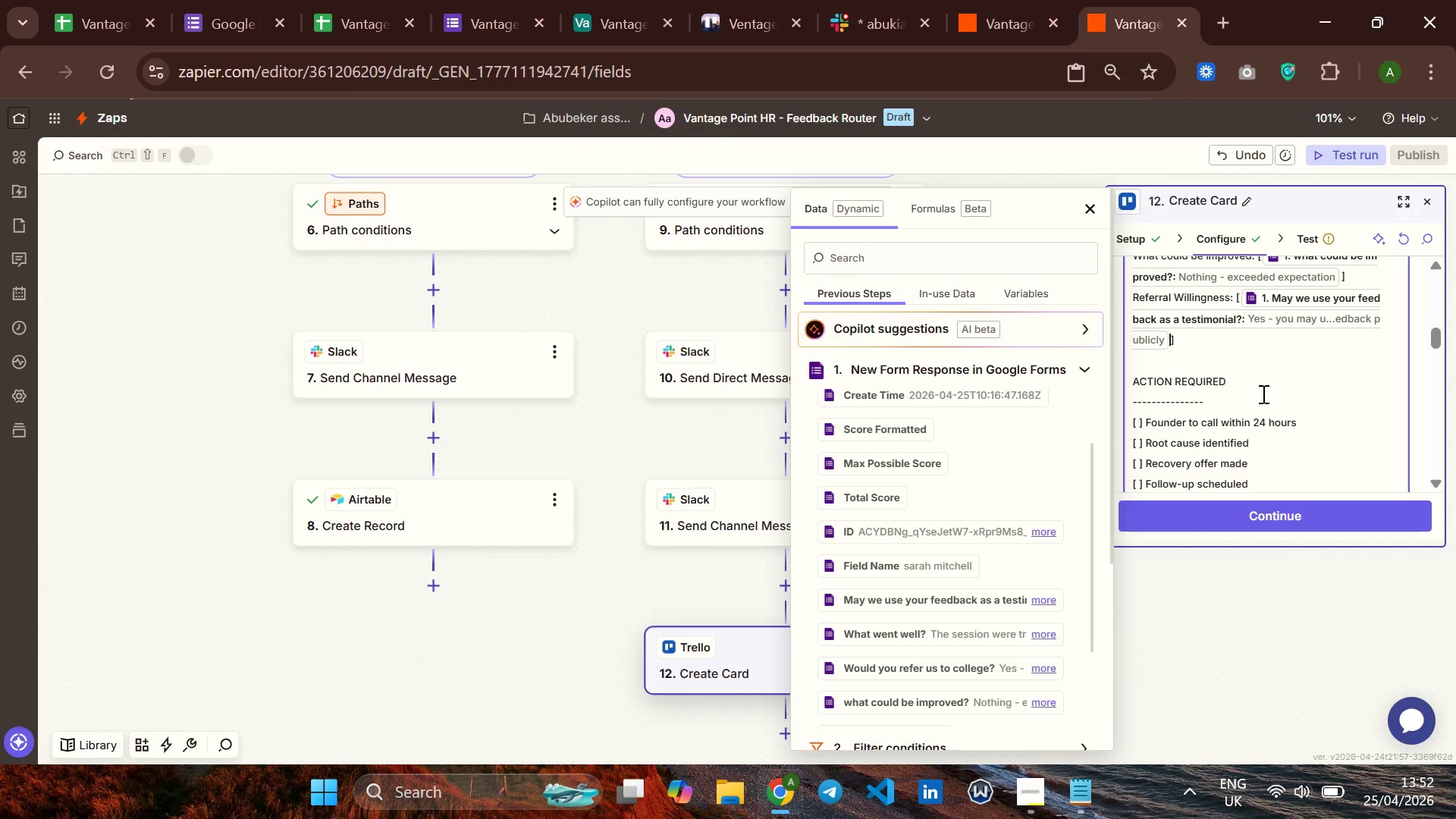 
wait(7.46)
 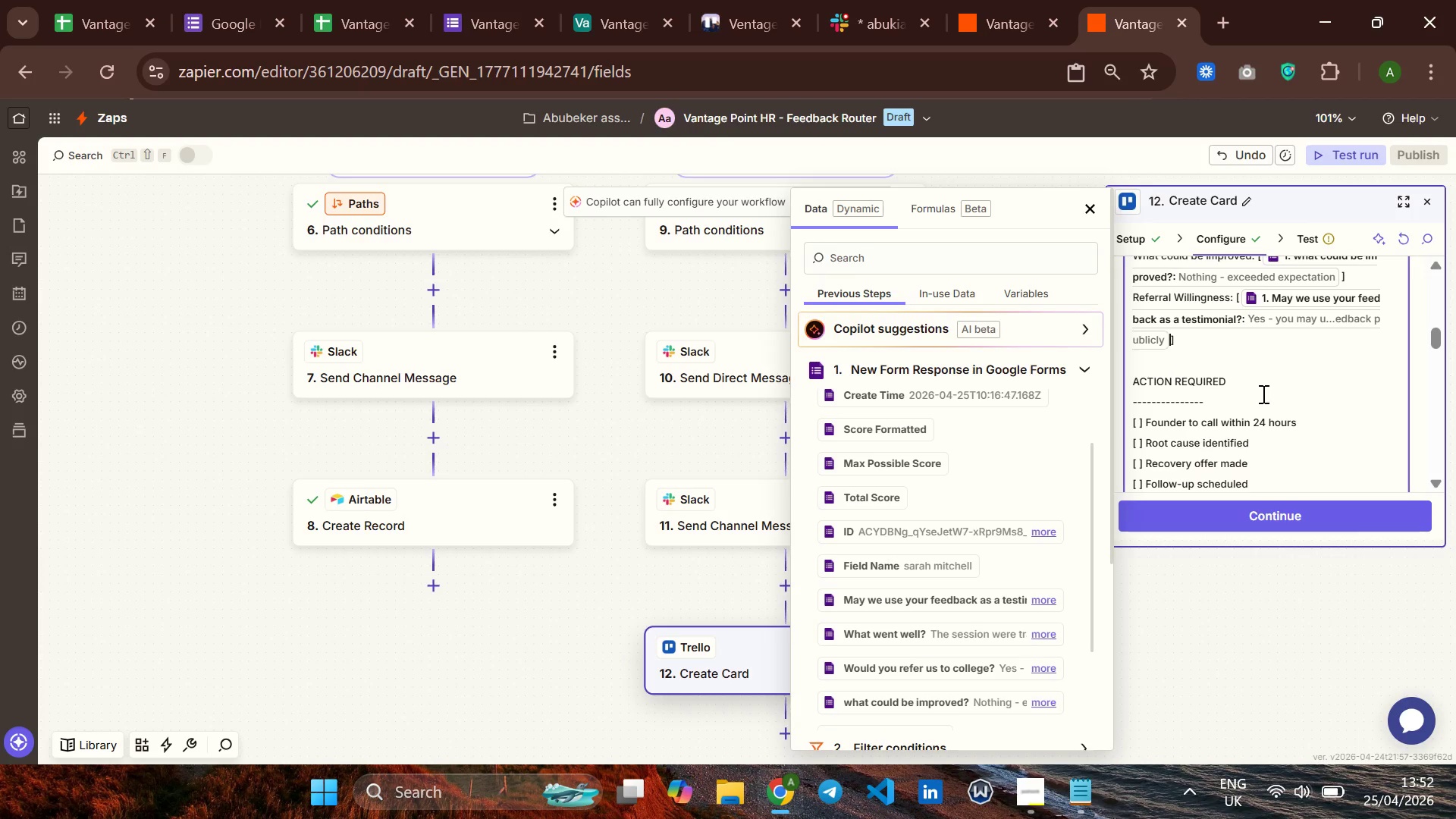 
scroll: coordinate [1254, 463], scroll_direction: down, amount: 4.0
 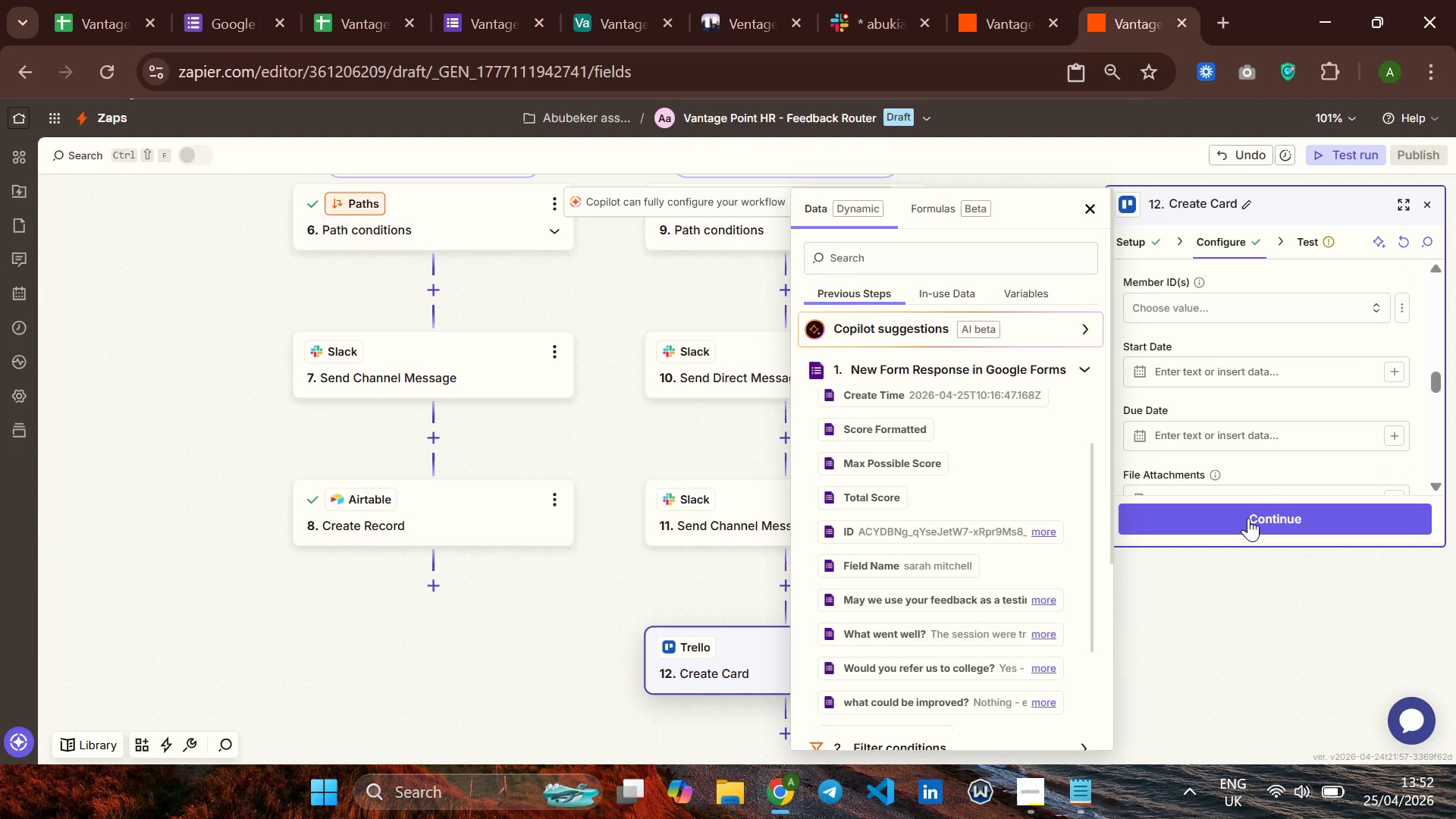 
left_click([1258, 507])
 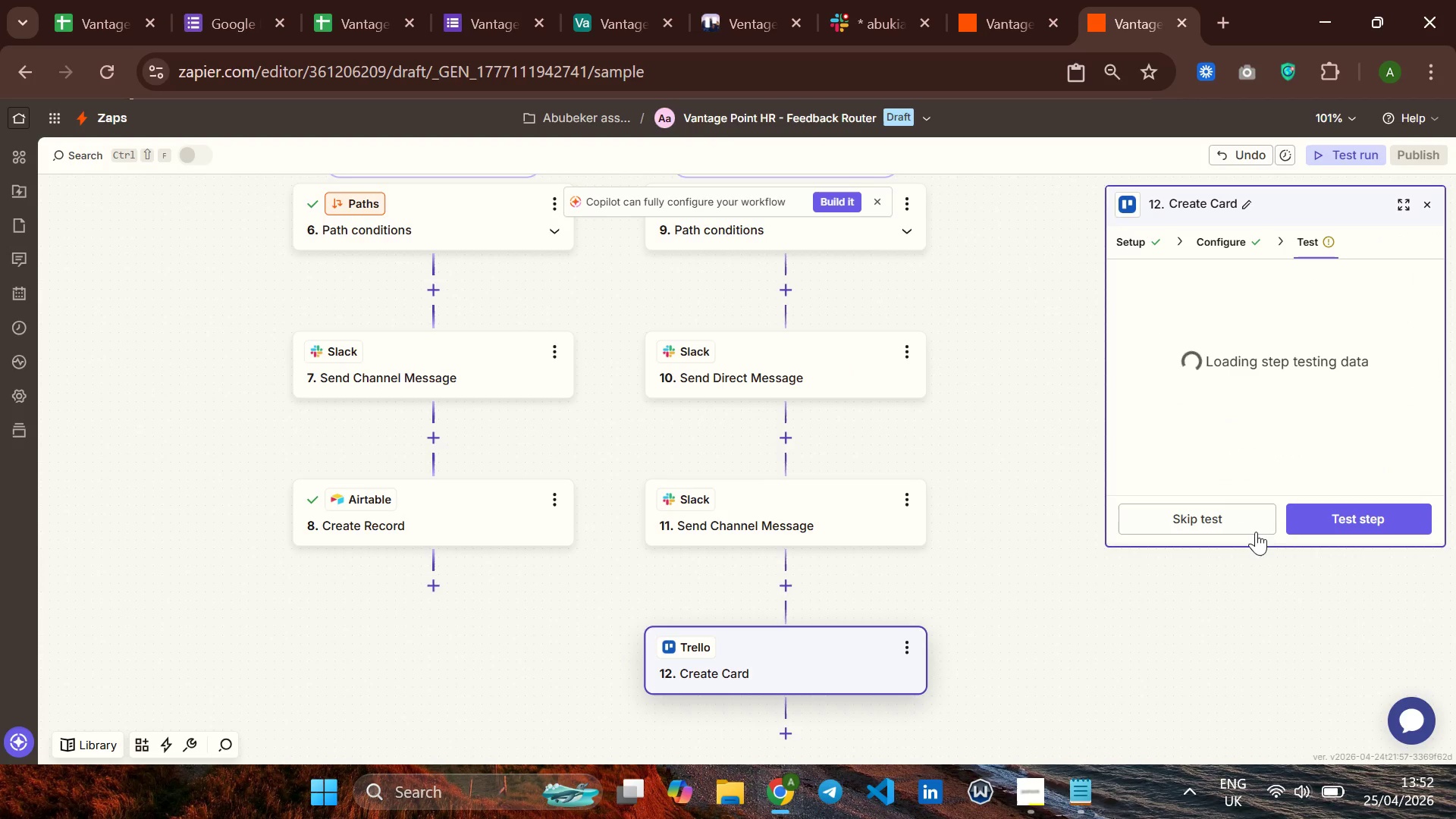 
left_click([1348, 511])
 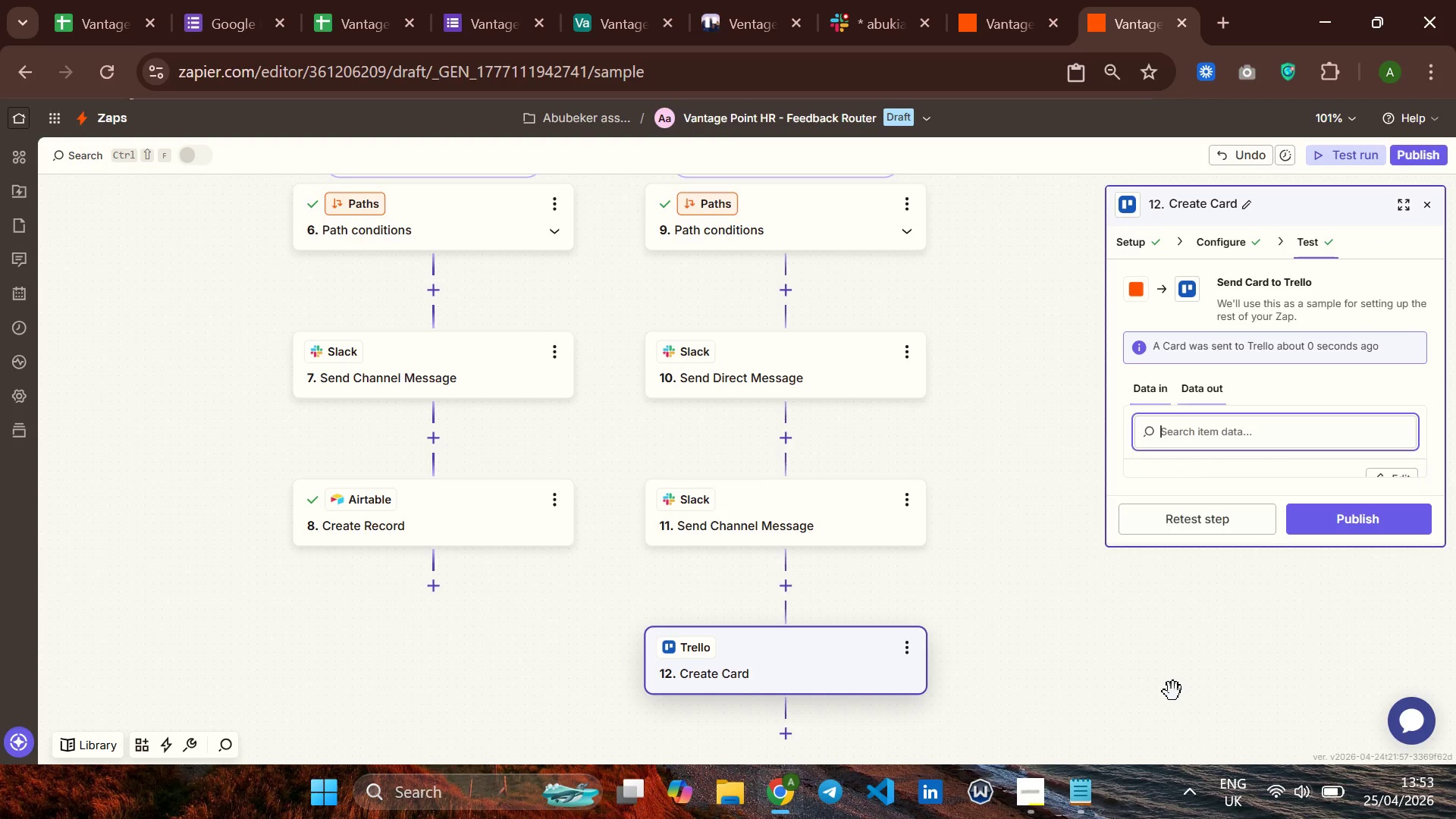 
wait(8.55)
 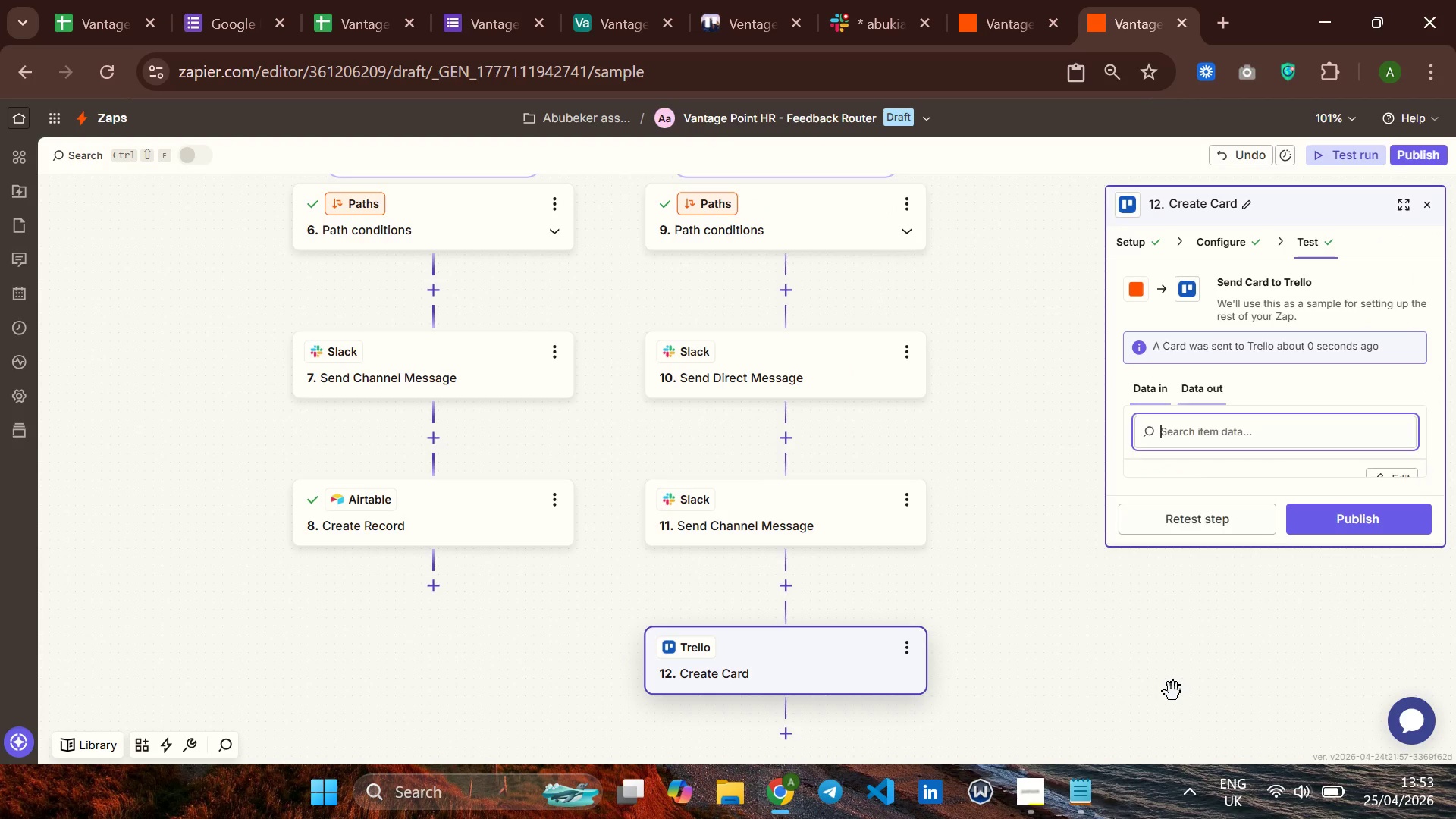 
scroll: coordinate [1238, 466], scroll_direction: down, amount: 7.0
 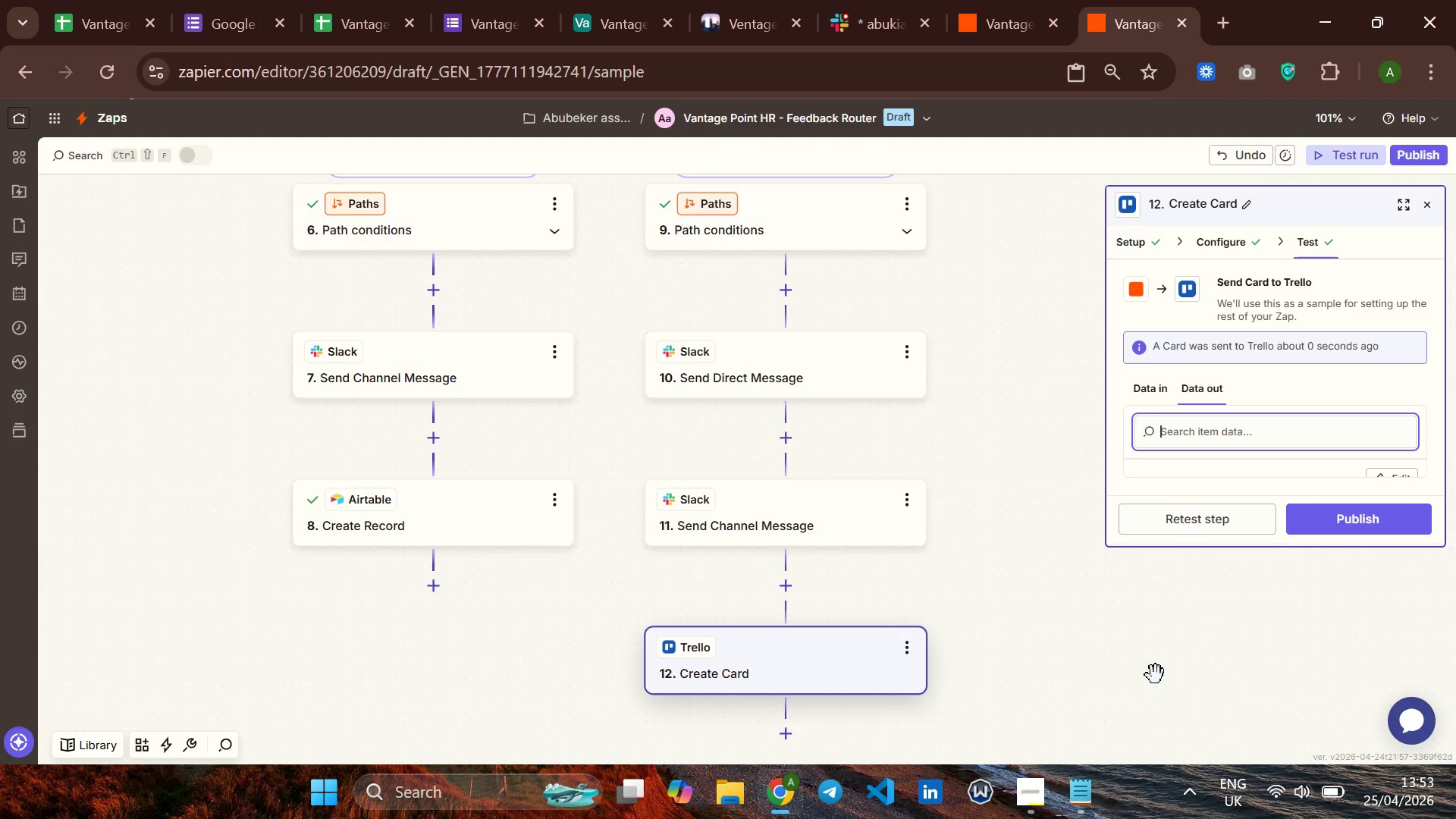 
wait(22.73)
 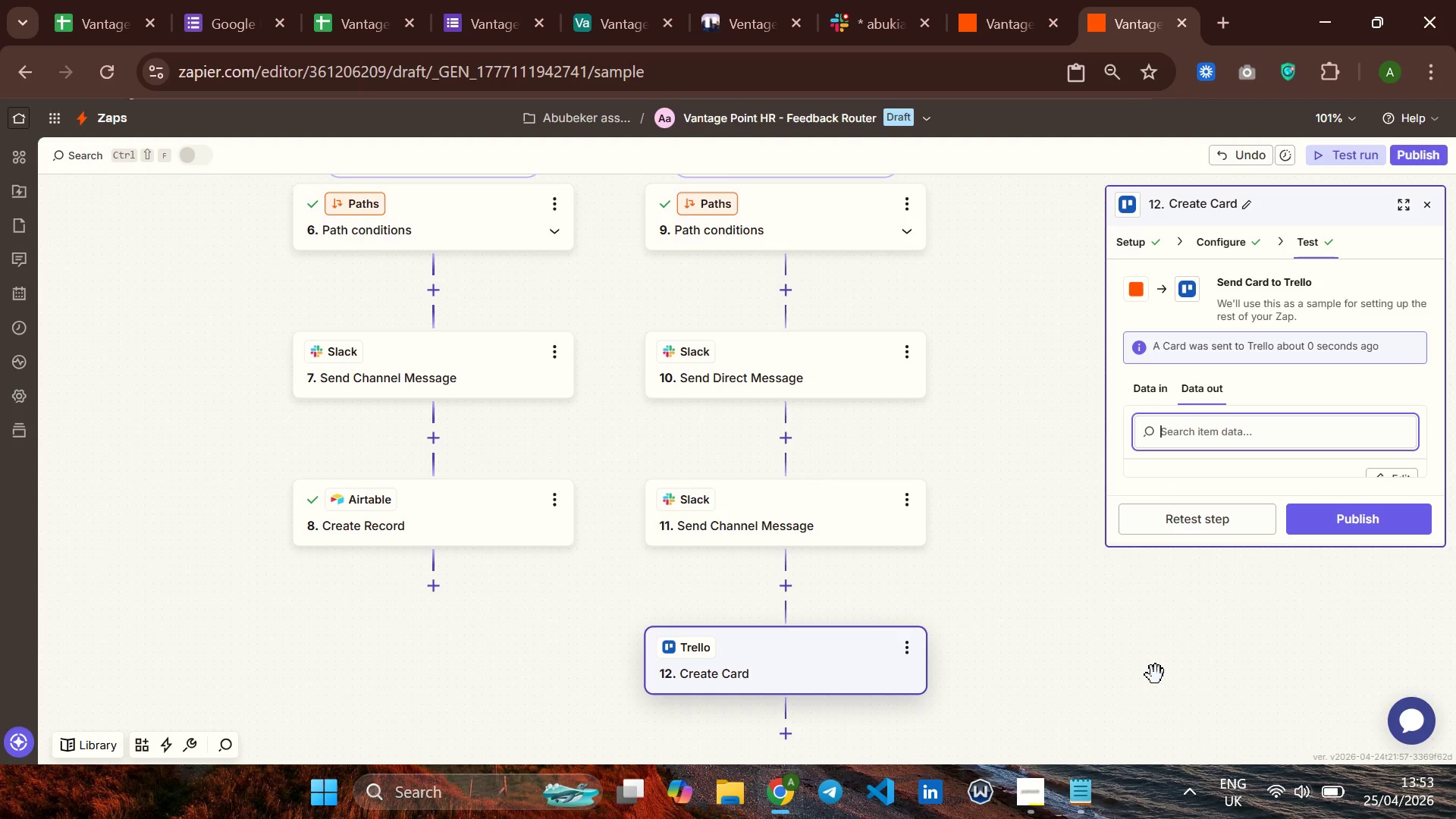 
left_click([1178, 613])
 